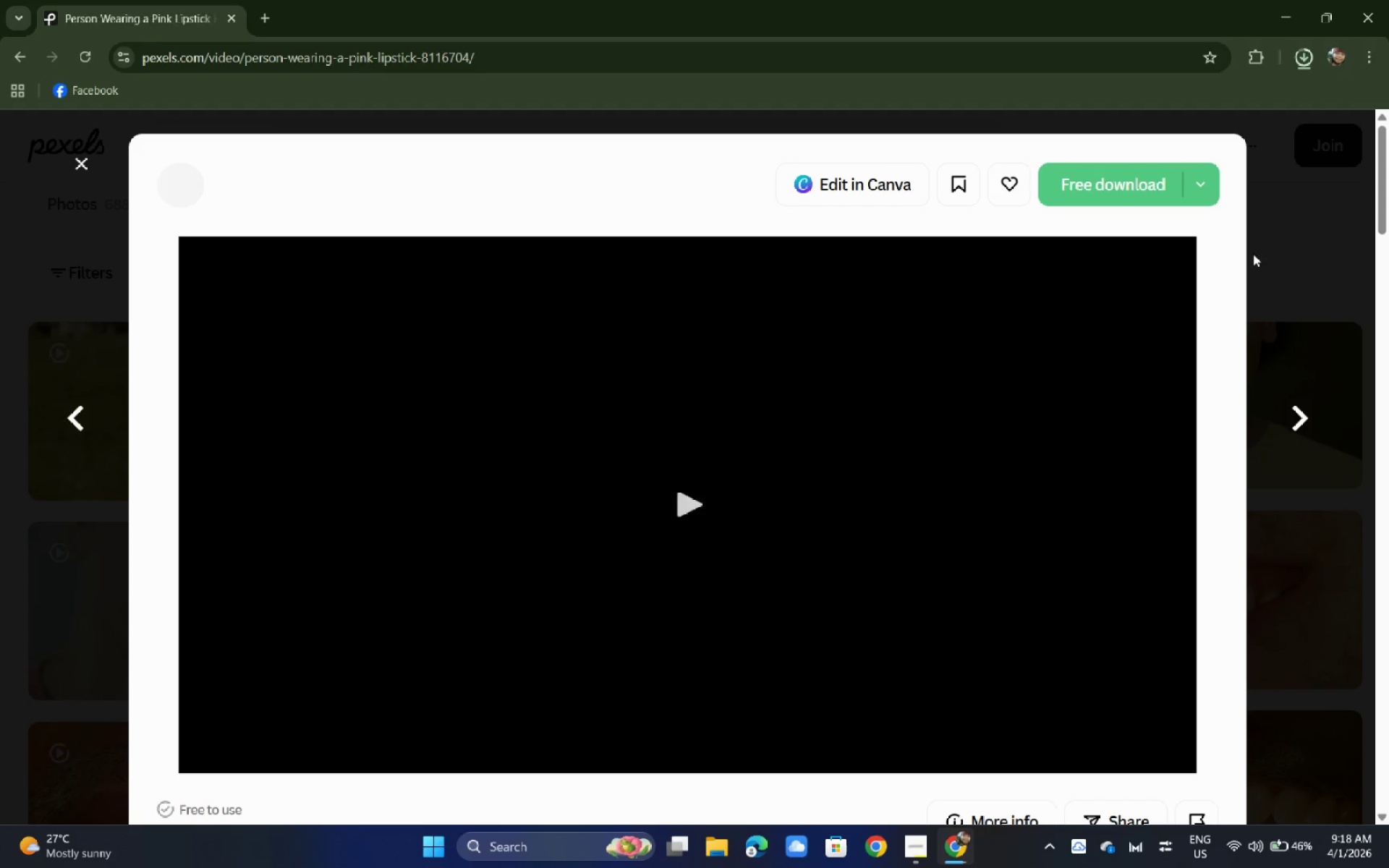 
mouse_move([1136, 234])
 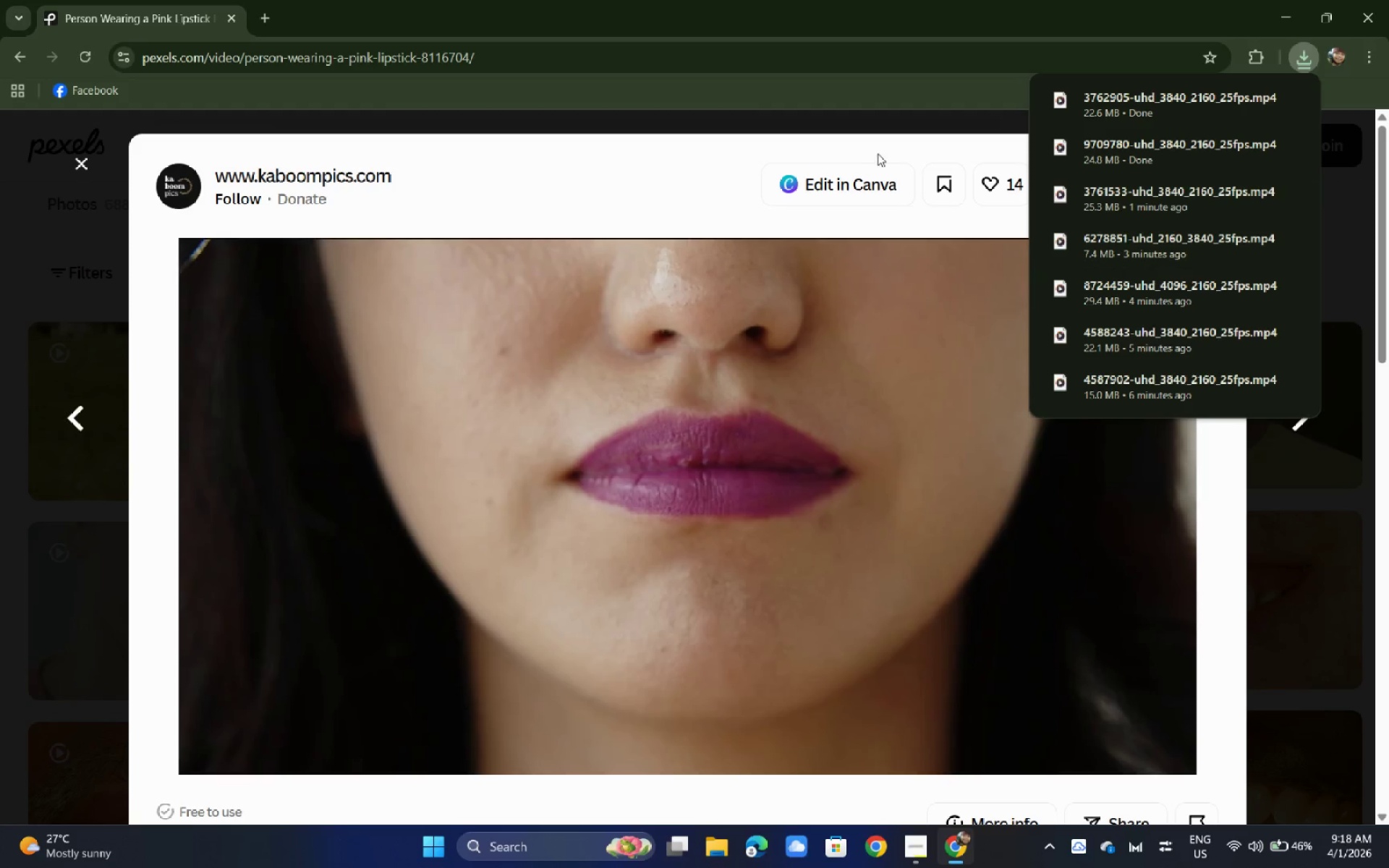 
left_click([878, 153])
 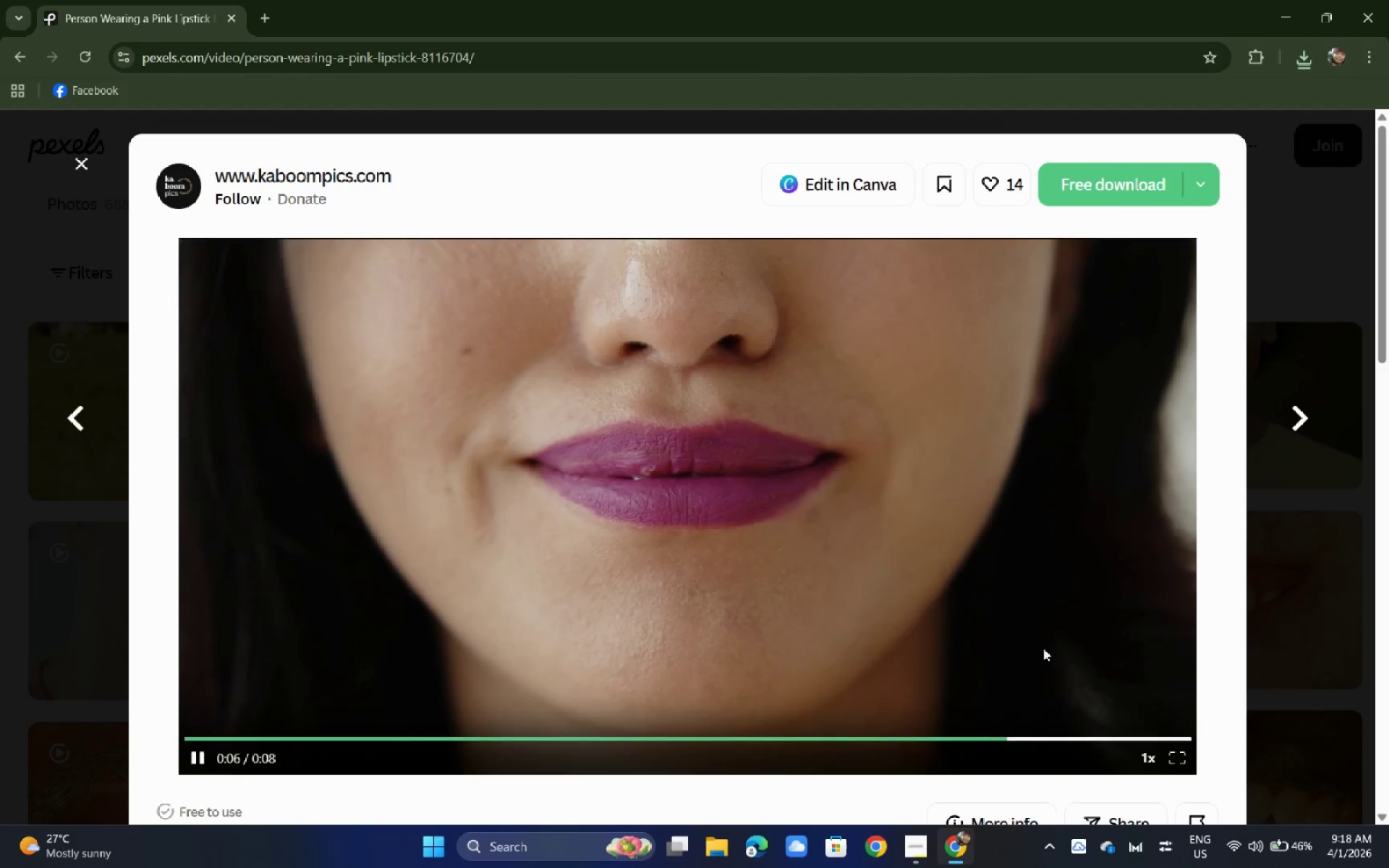 
wait(6.33)
 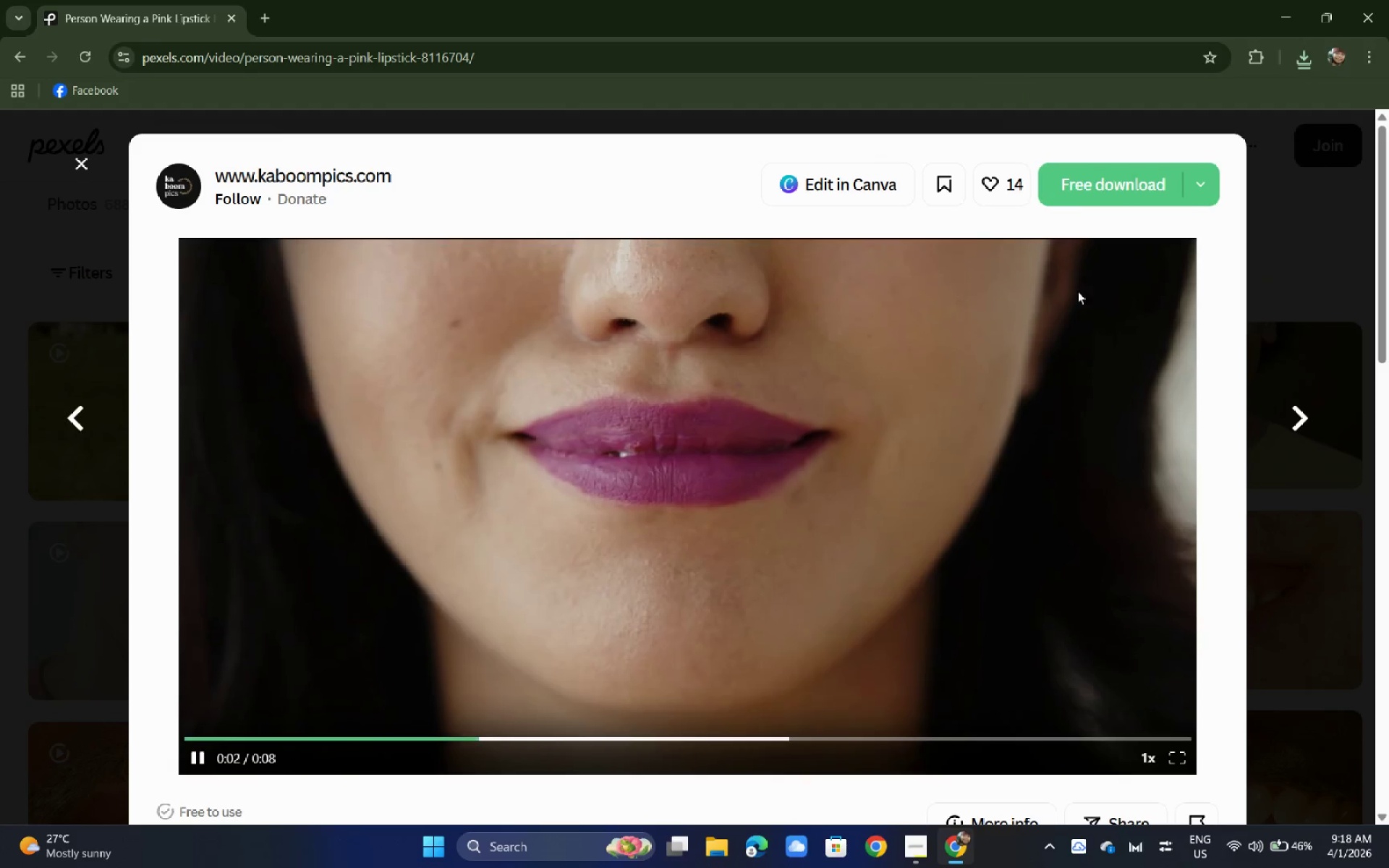 
left_click([1163, 190])
 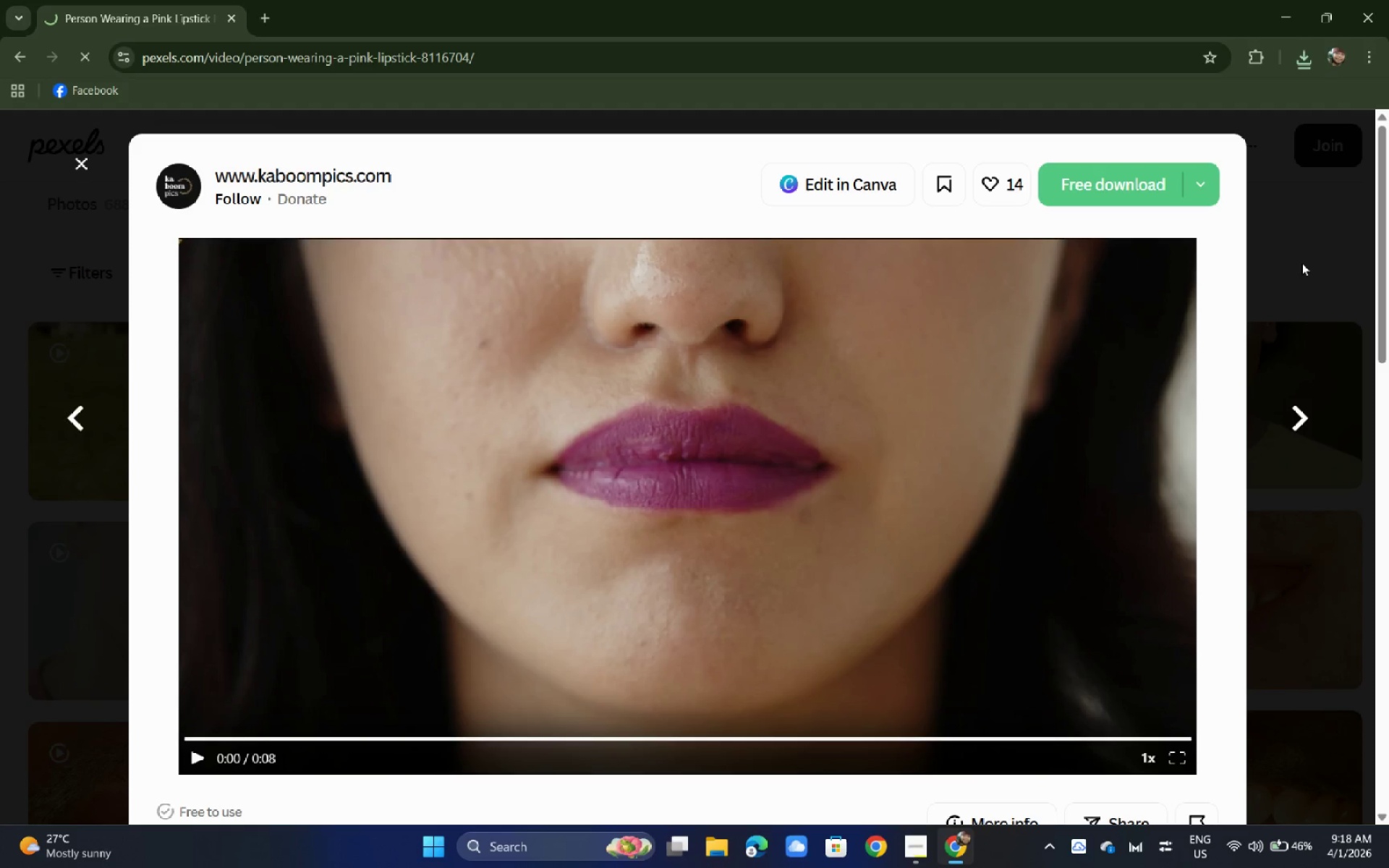 
double_click([1301, 263])
 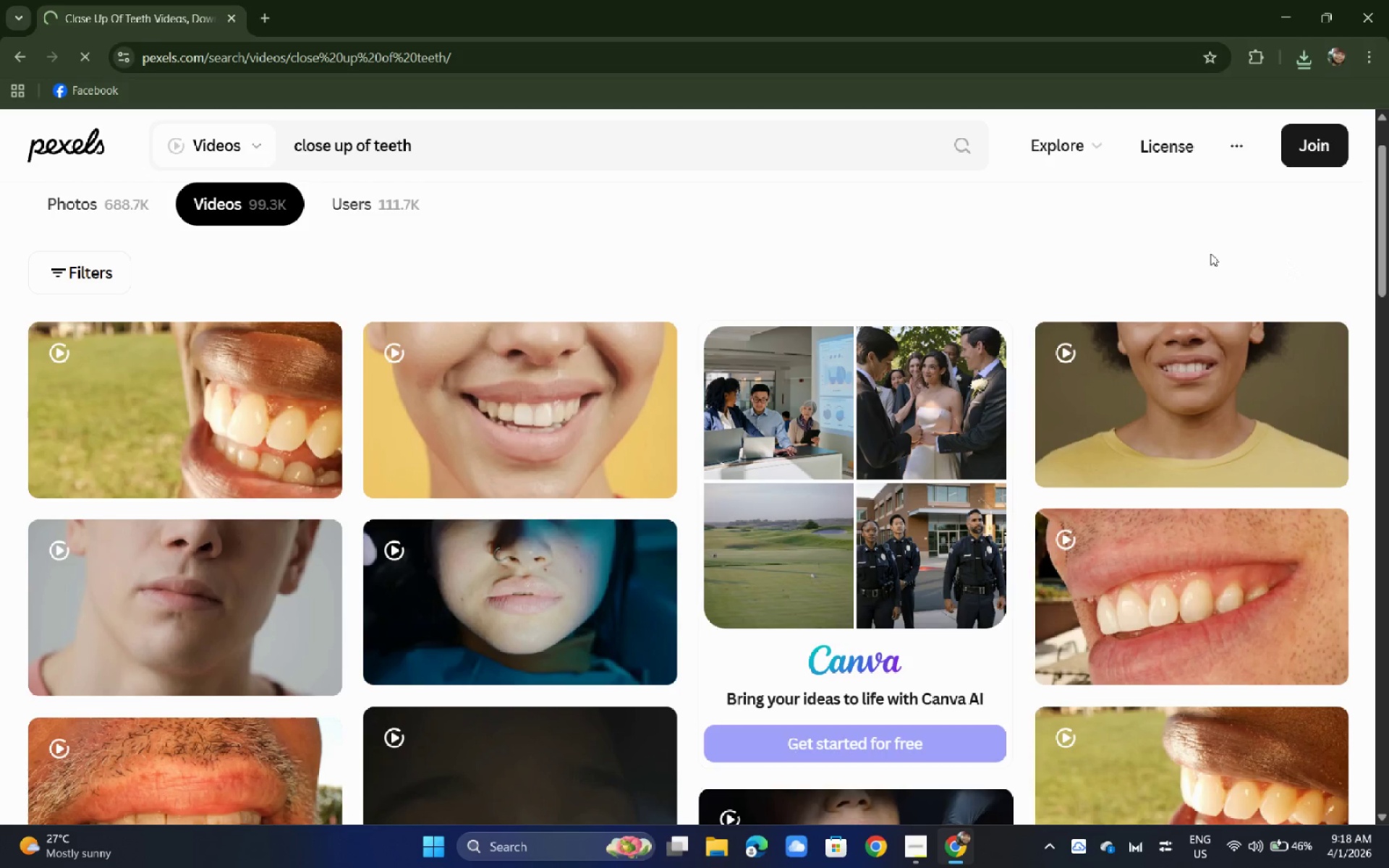 
scroll: coordinate [700, 271], scroll_direction: down, amount: 20.0
 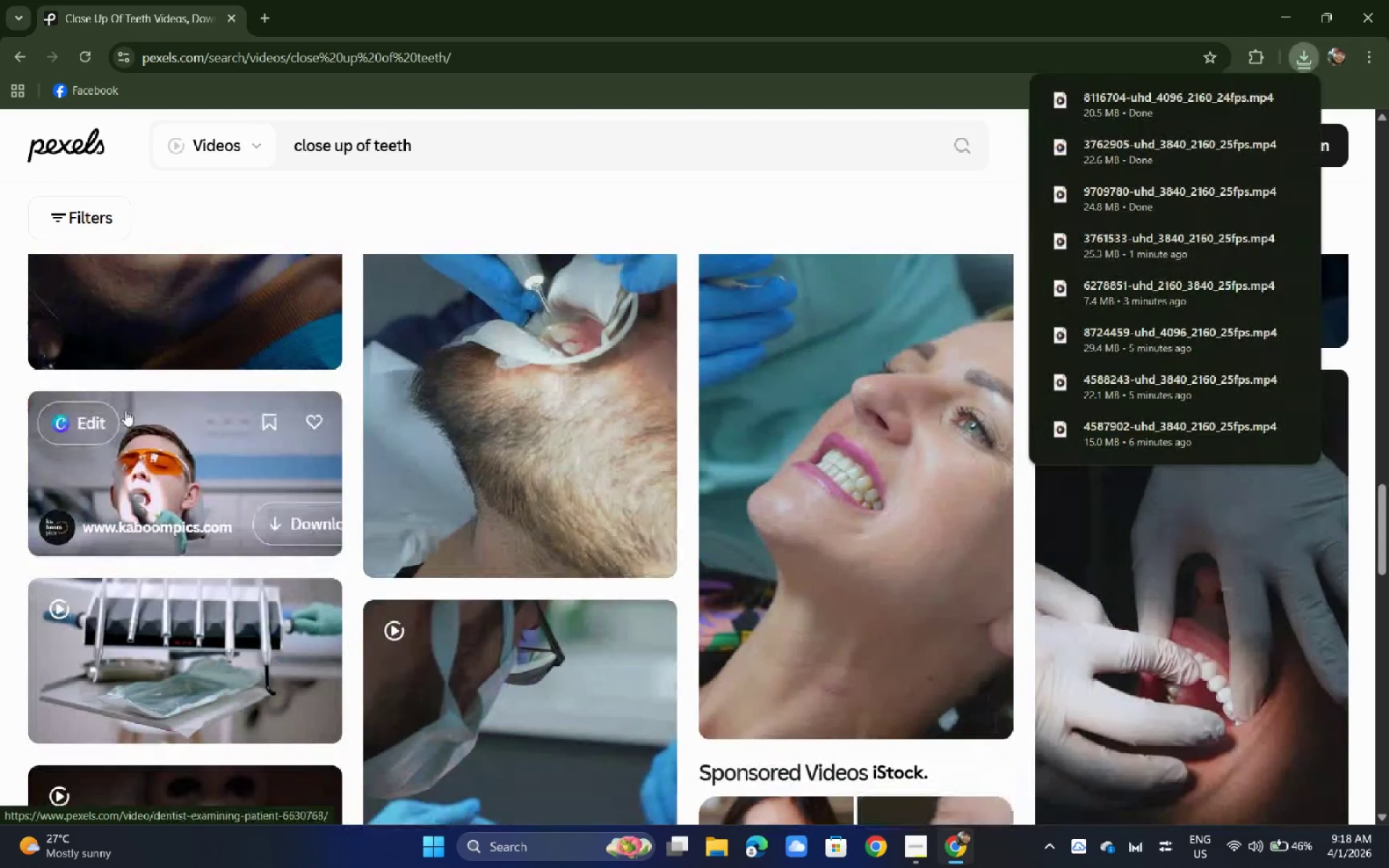 
left_click([0, 413])
 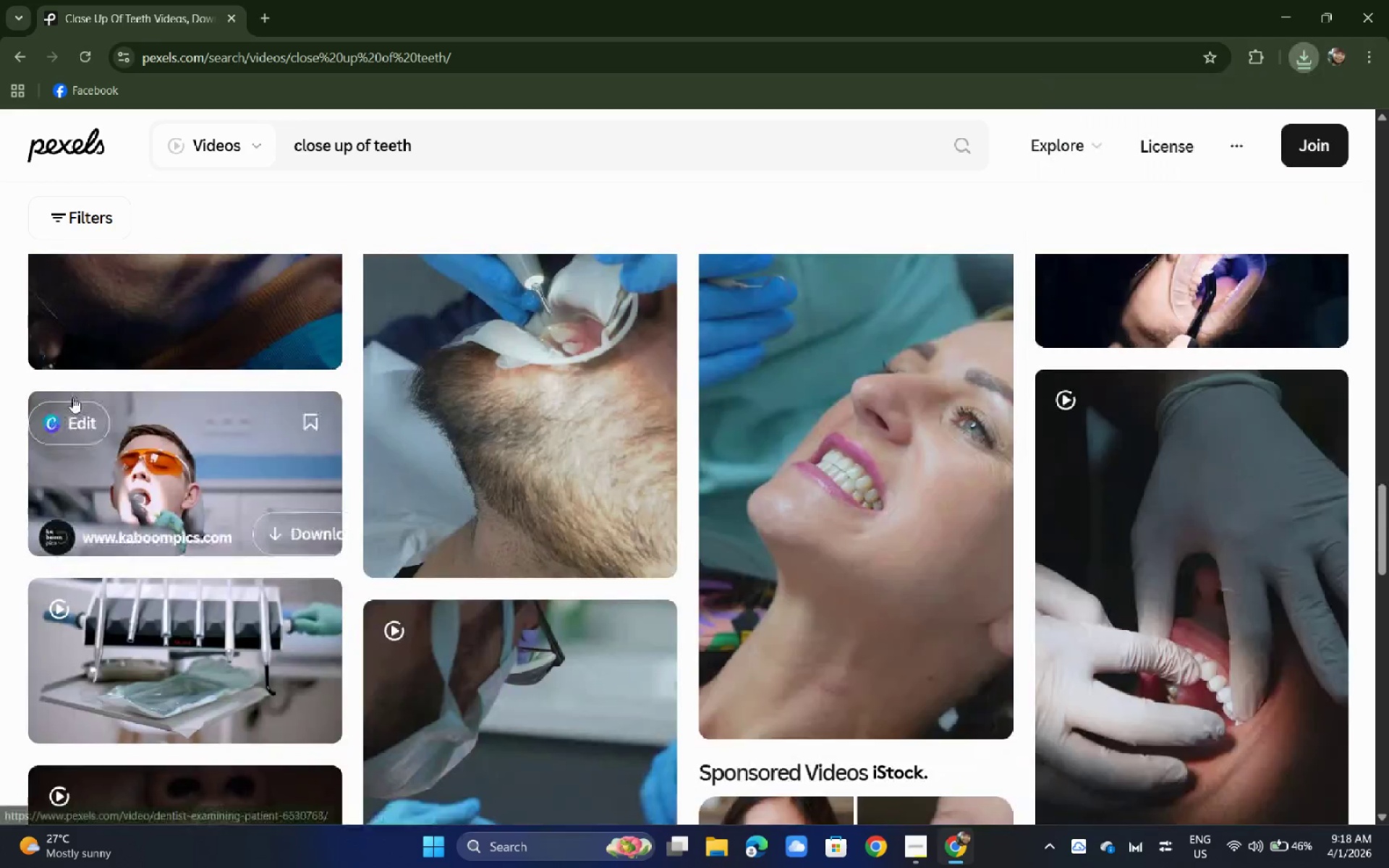 
scroll: coordinate [127, 376], scroll_direction: down, amount: 13.0
 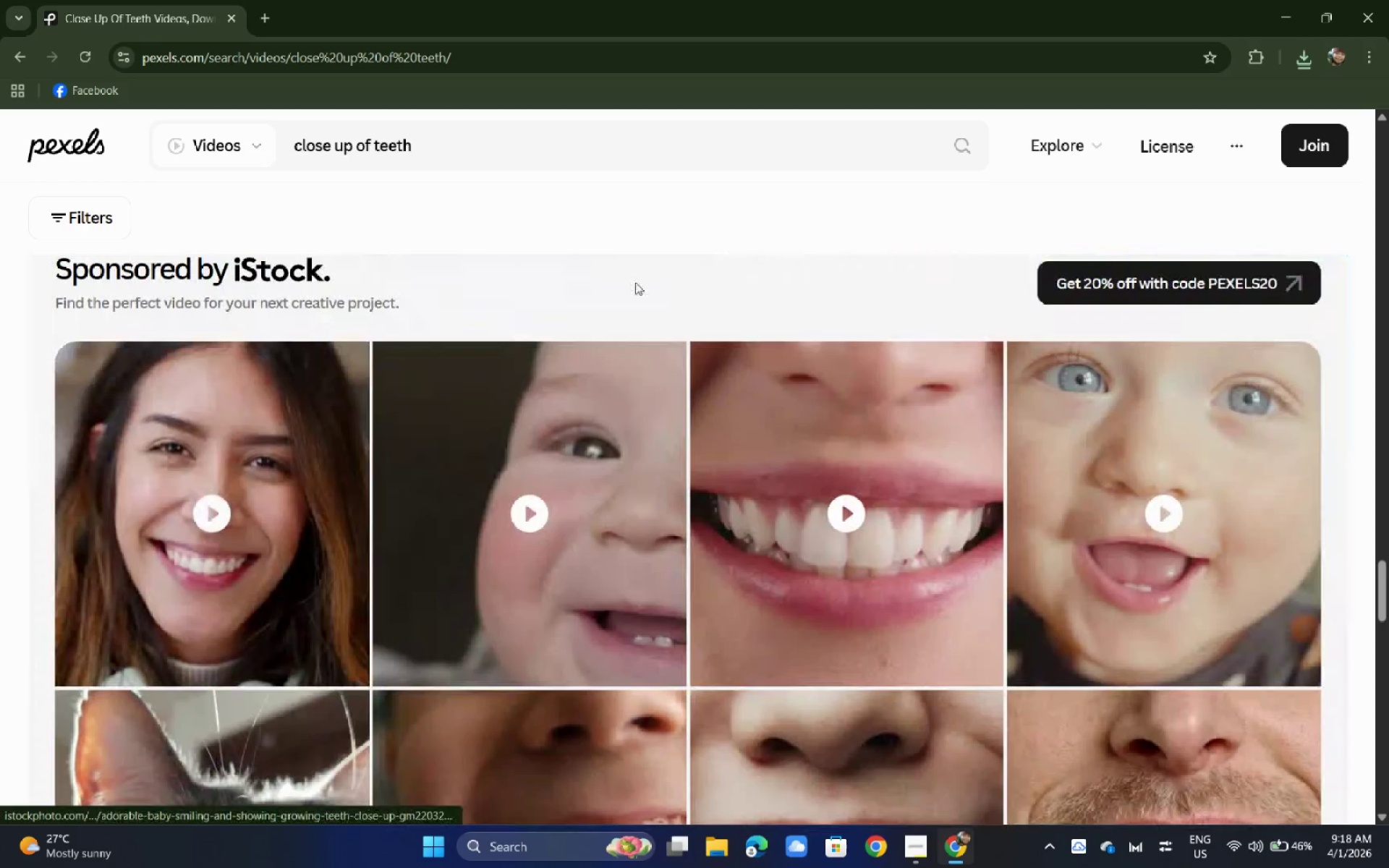 
left_click_drag(start_coordinate=[507, 151], to_coordinate=[164, 155])
 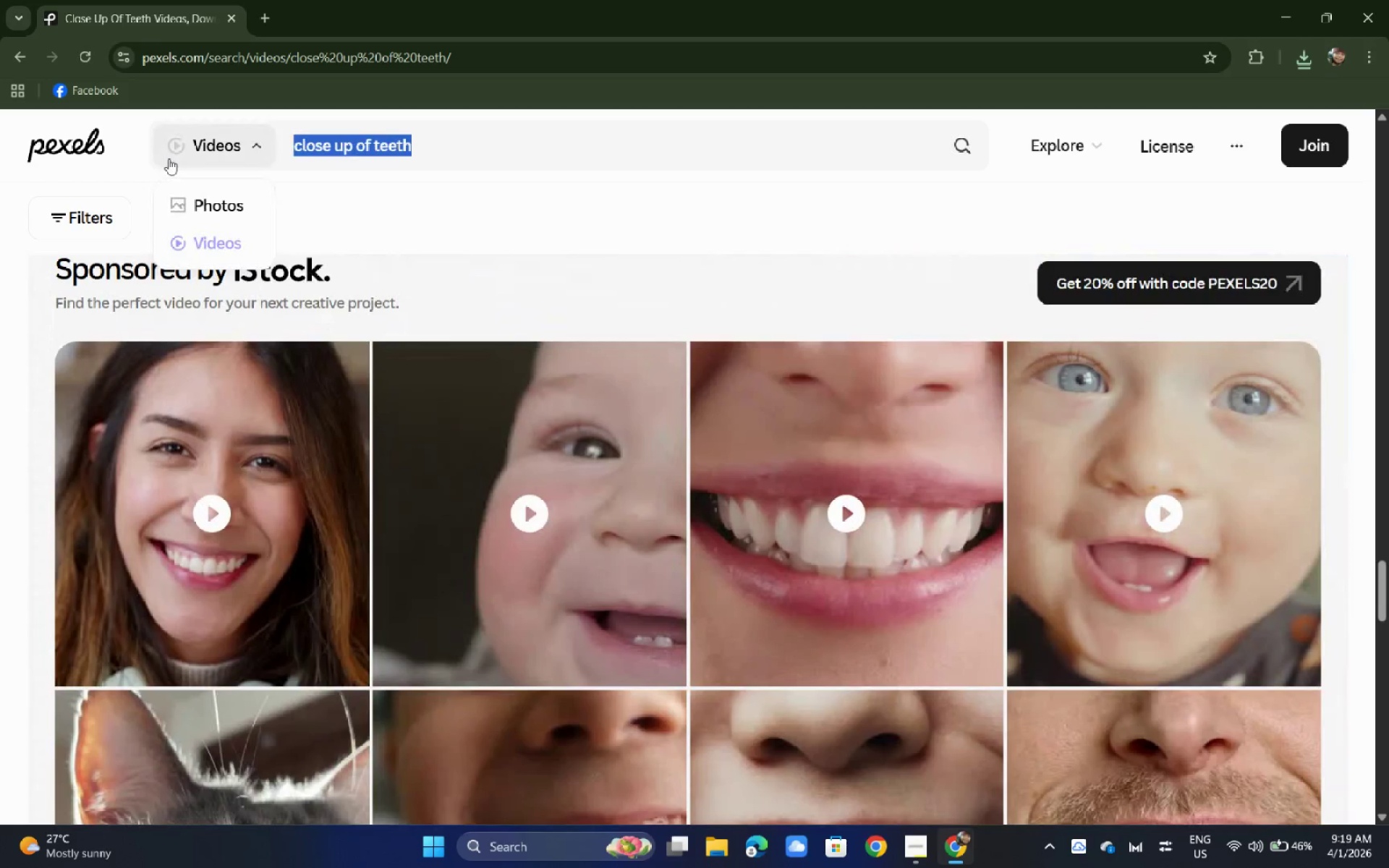 
wait(11.24)
 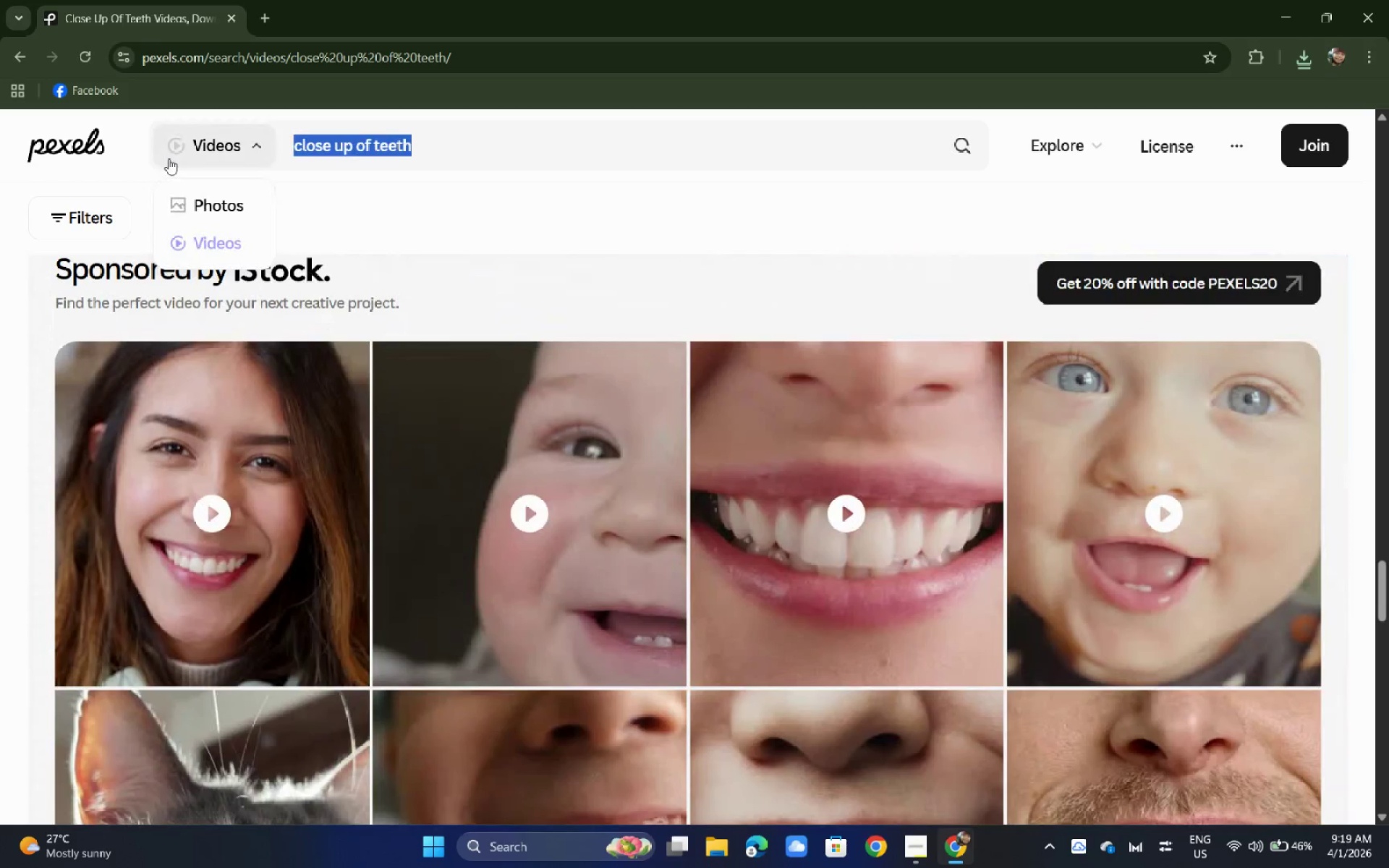 
type(person woki)
key(Backspace)
key(Backspace)
key(Backspace)
type(r)
key(Backspace)
type(owr)
key(Backspace)
key(Backspace)
type(rking in modernm)
key(Backspace)
key(Backspace)
type(n office)
 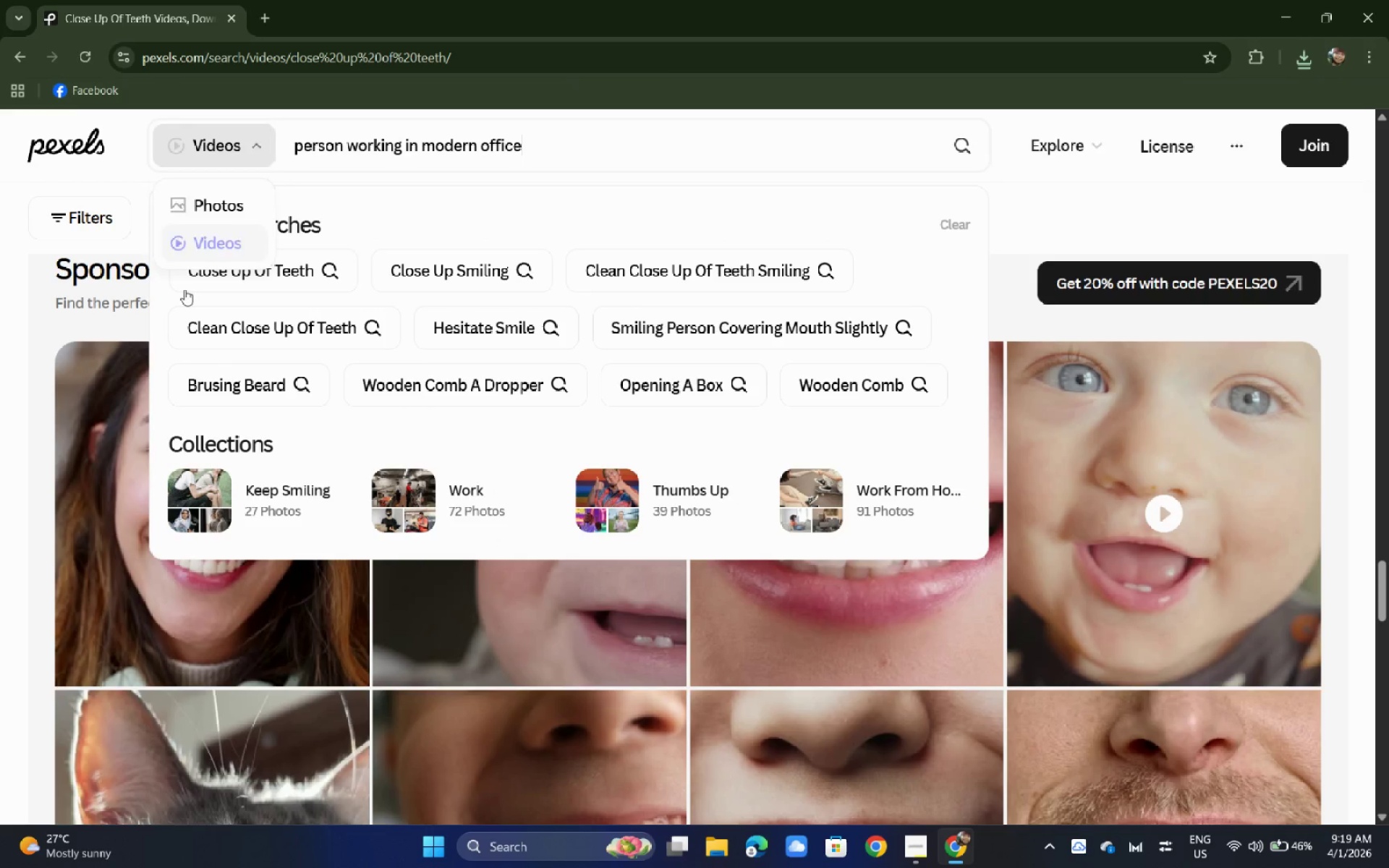 
key(Enter)
 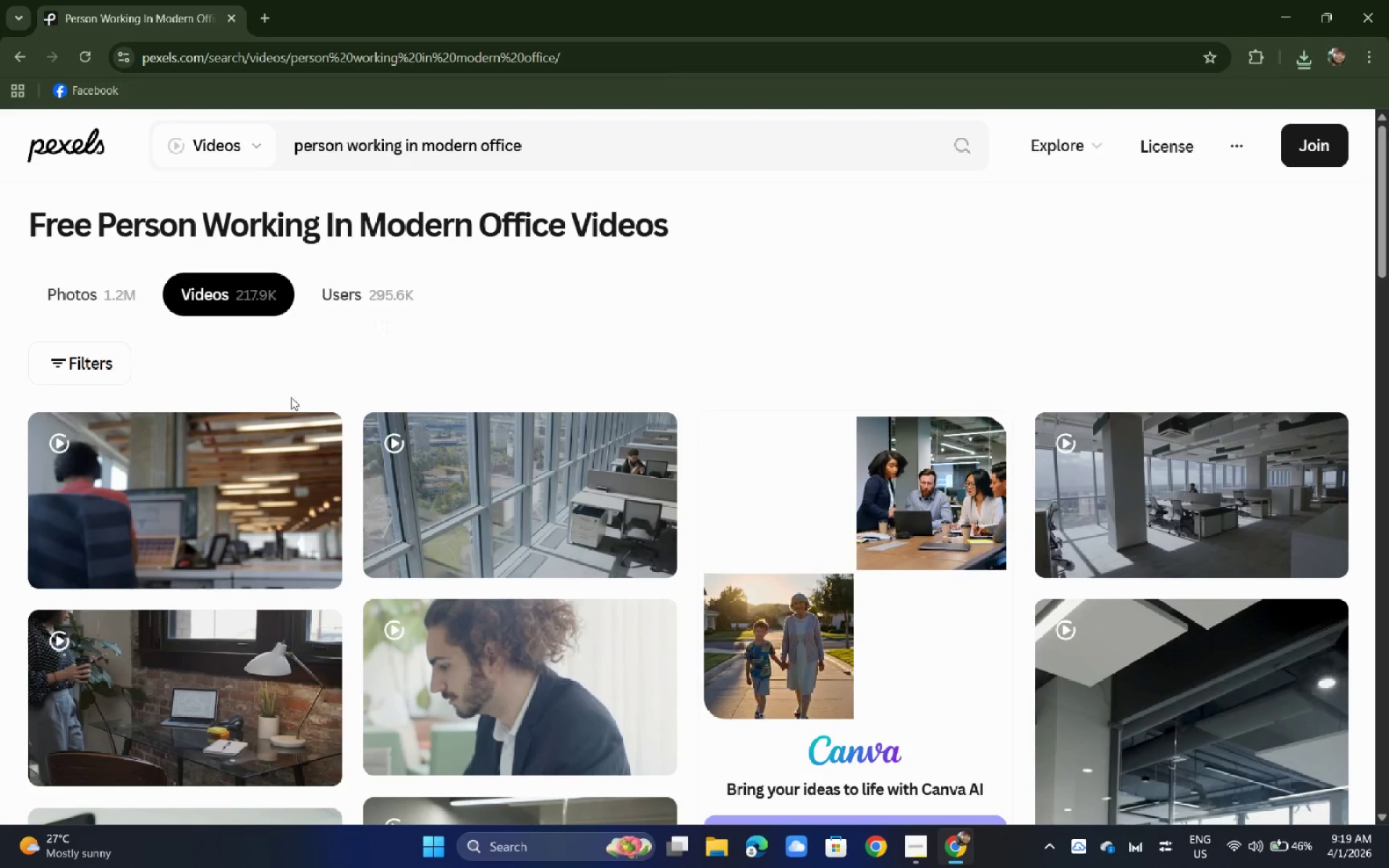 
wait(6.85)
 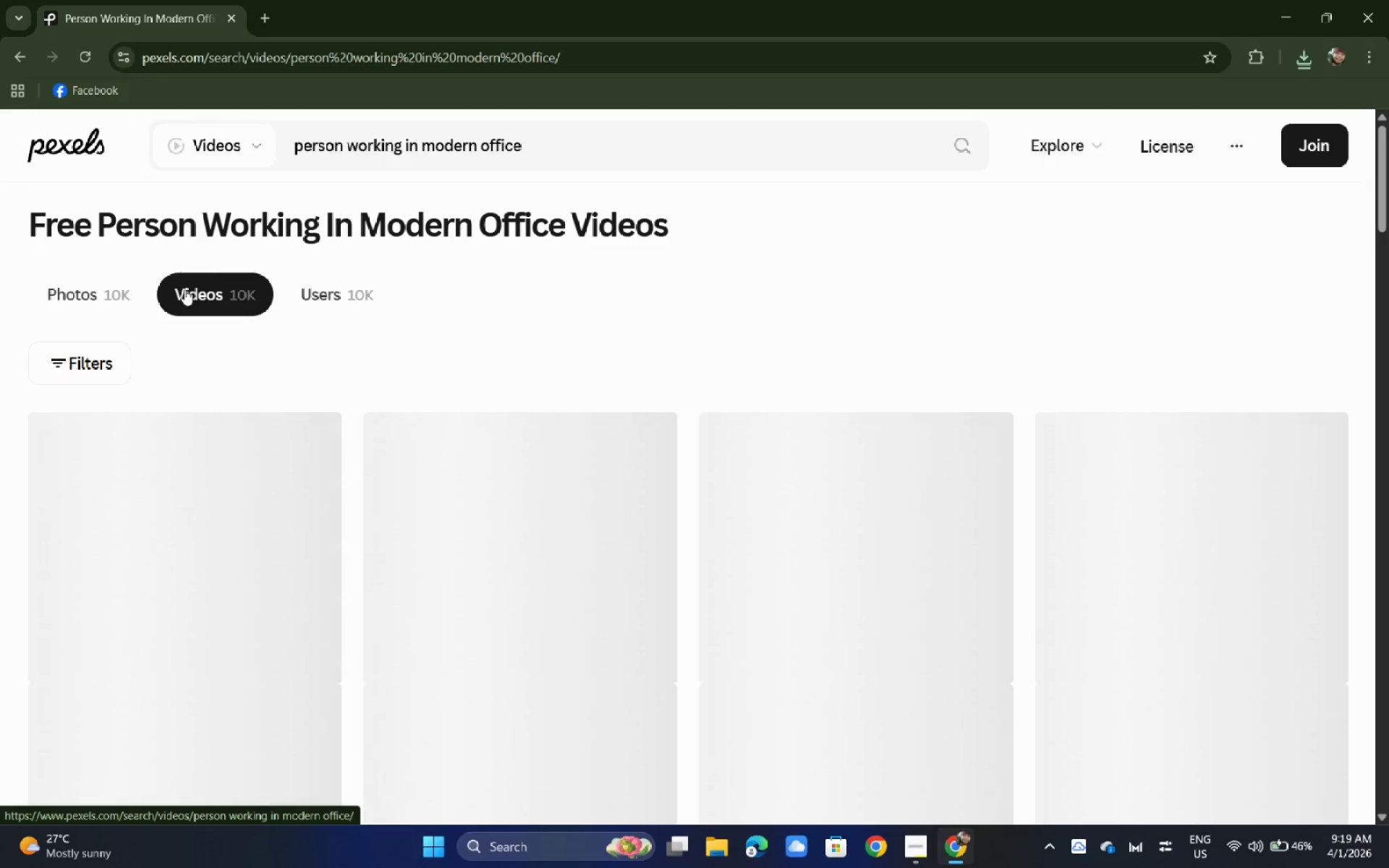 
scroll: coordinate [340, 403], scroll_direction: down, amount: 8.0
 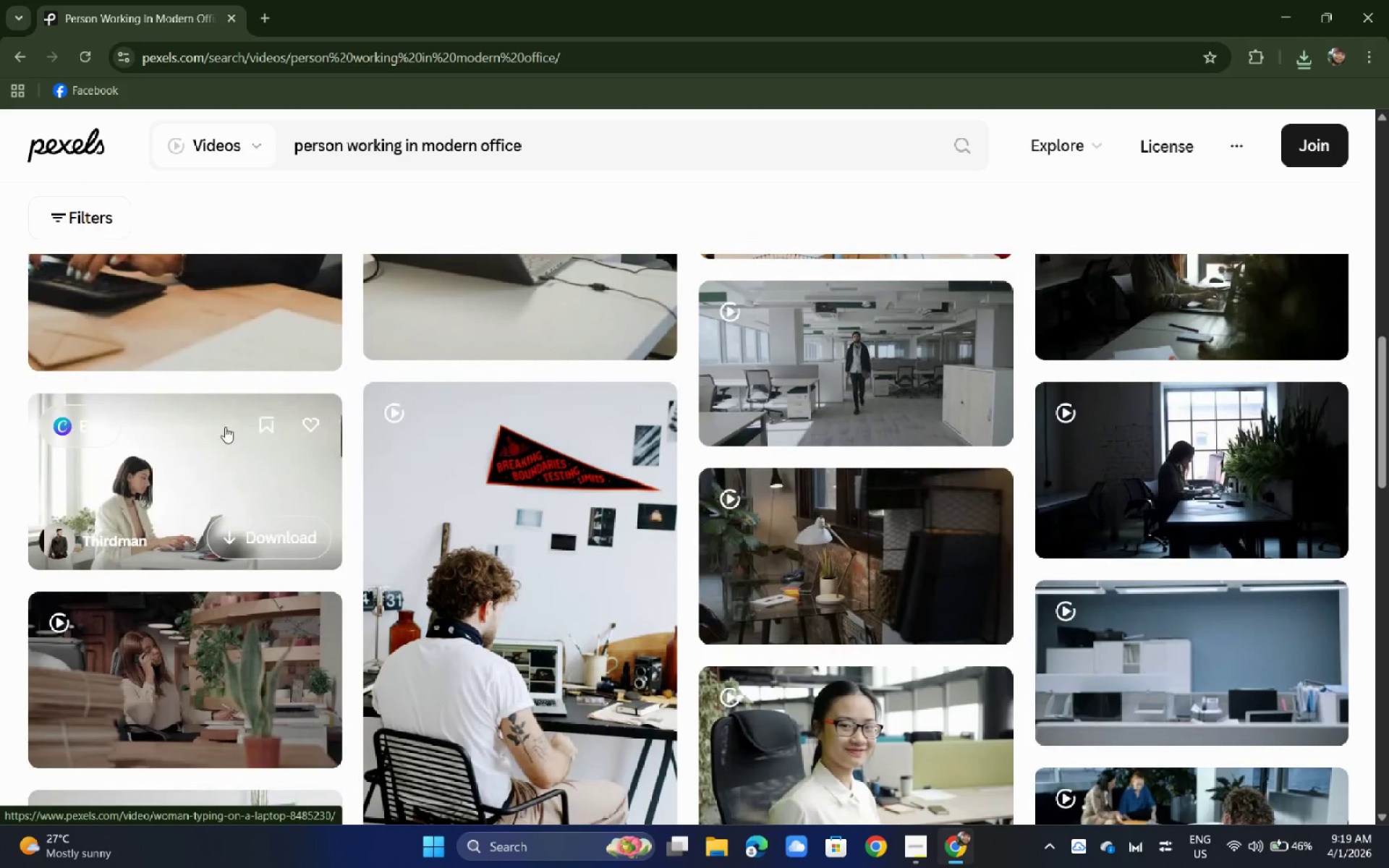 
left_click([166, 451])
 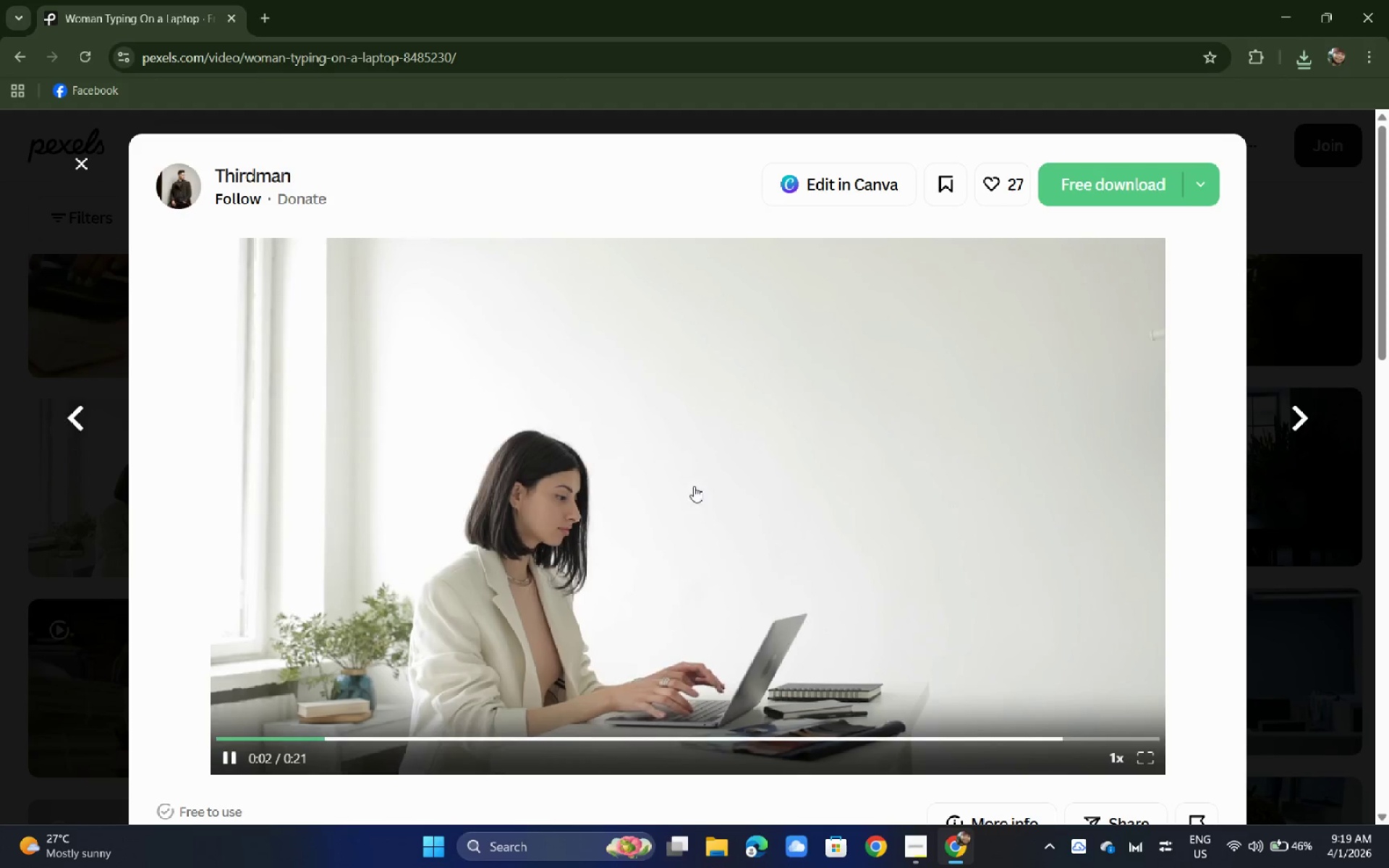 
wait(6.68)
 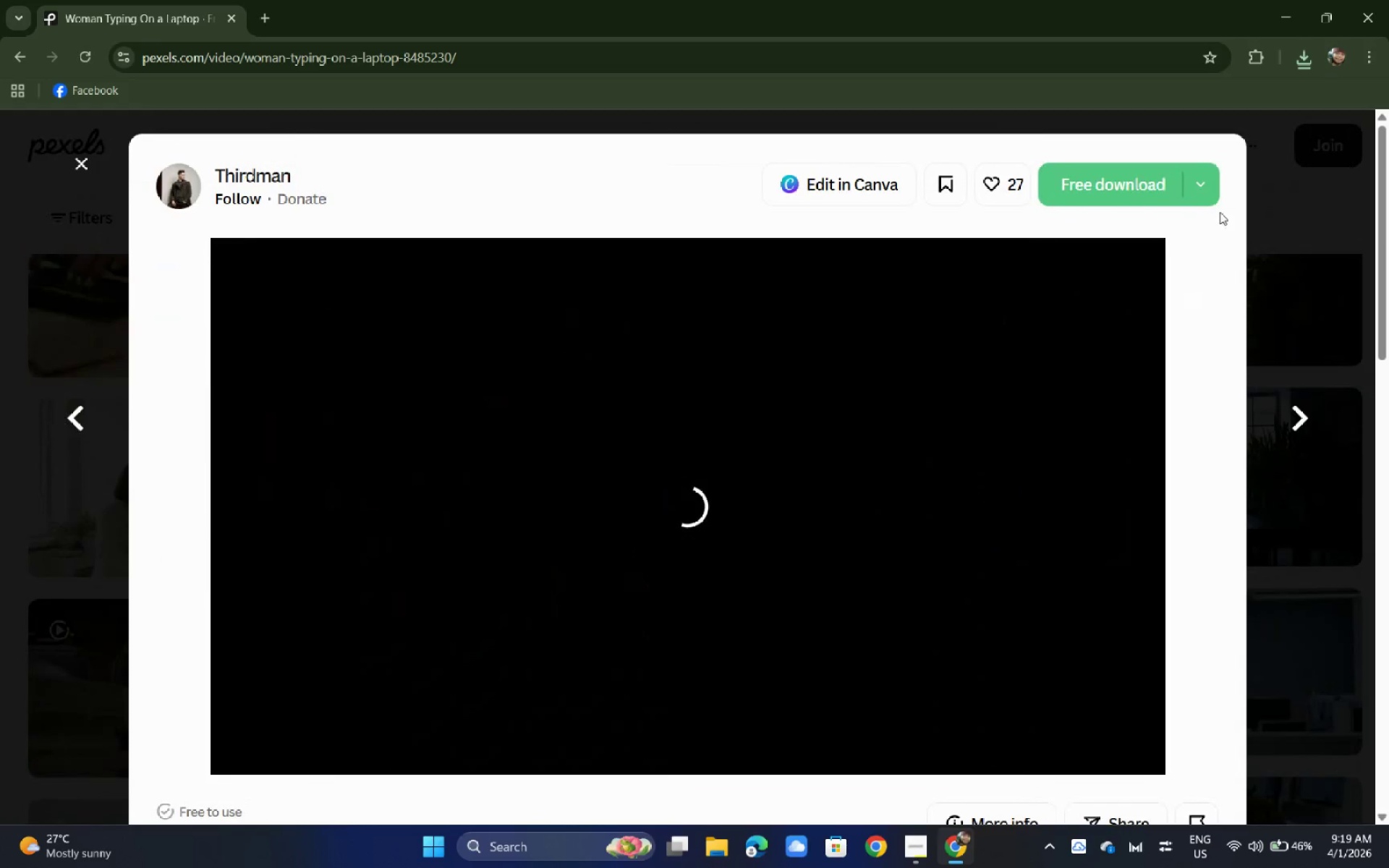 
left_click([1120, 182])
 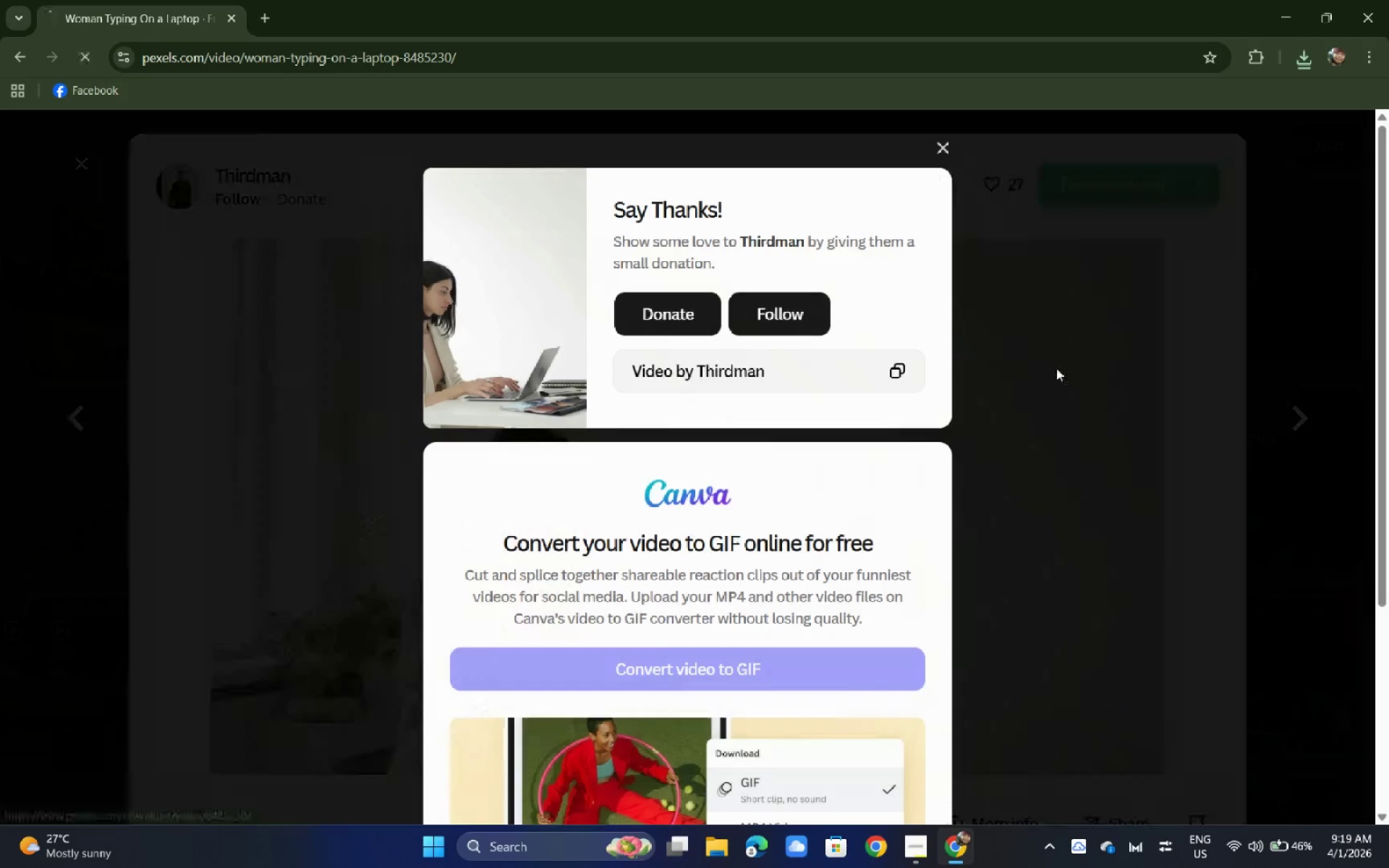 
left_click([1056, 368])
 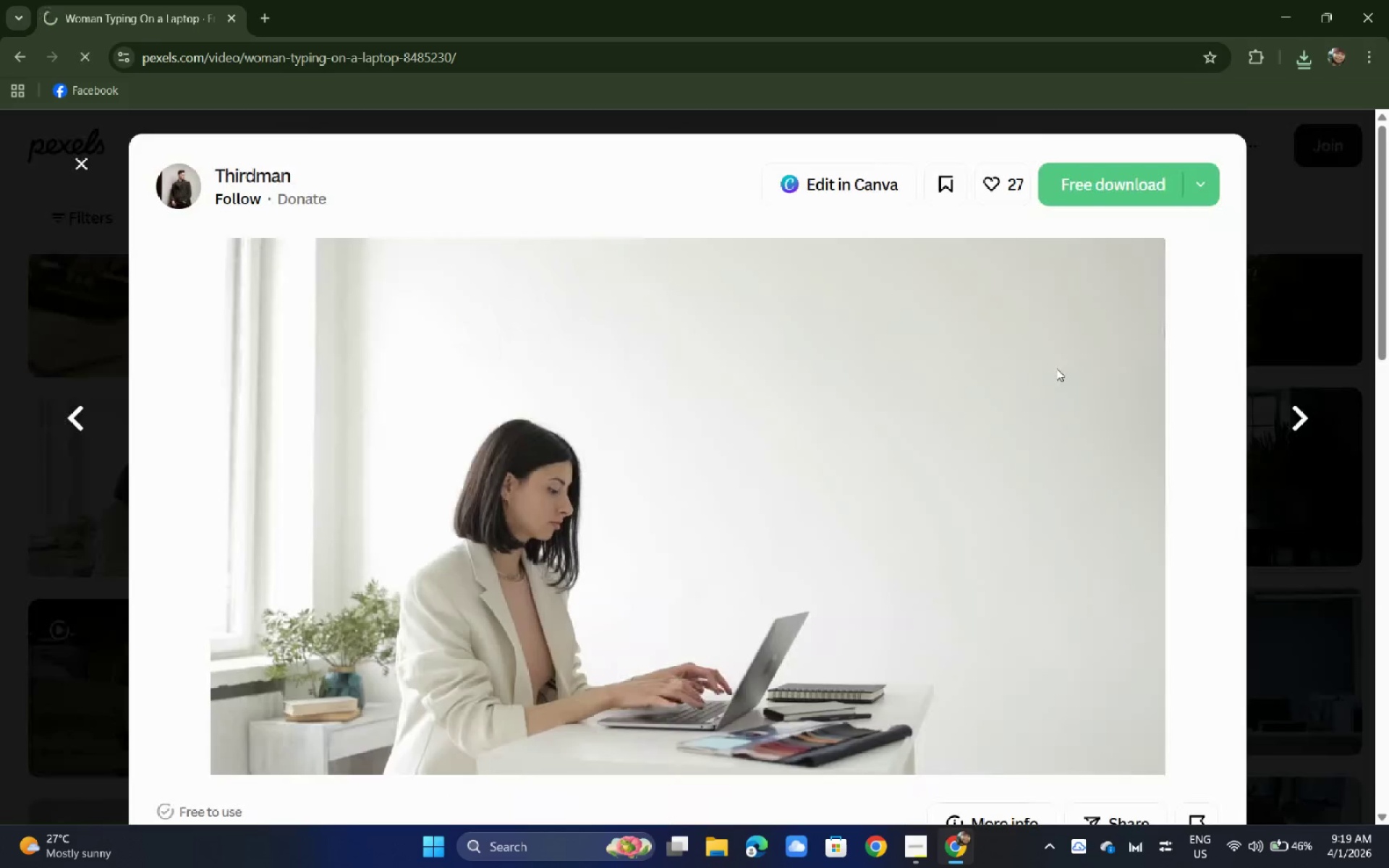 
scroll: coordinate [846, 331], scroll_direction: down, amount: 10.0
 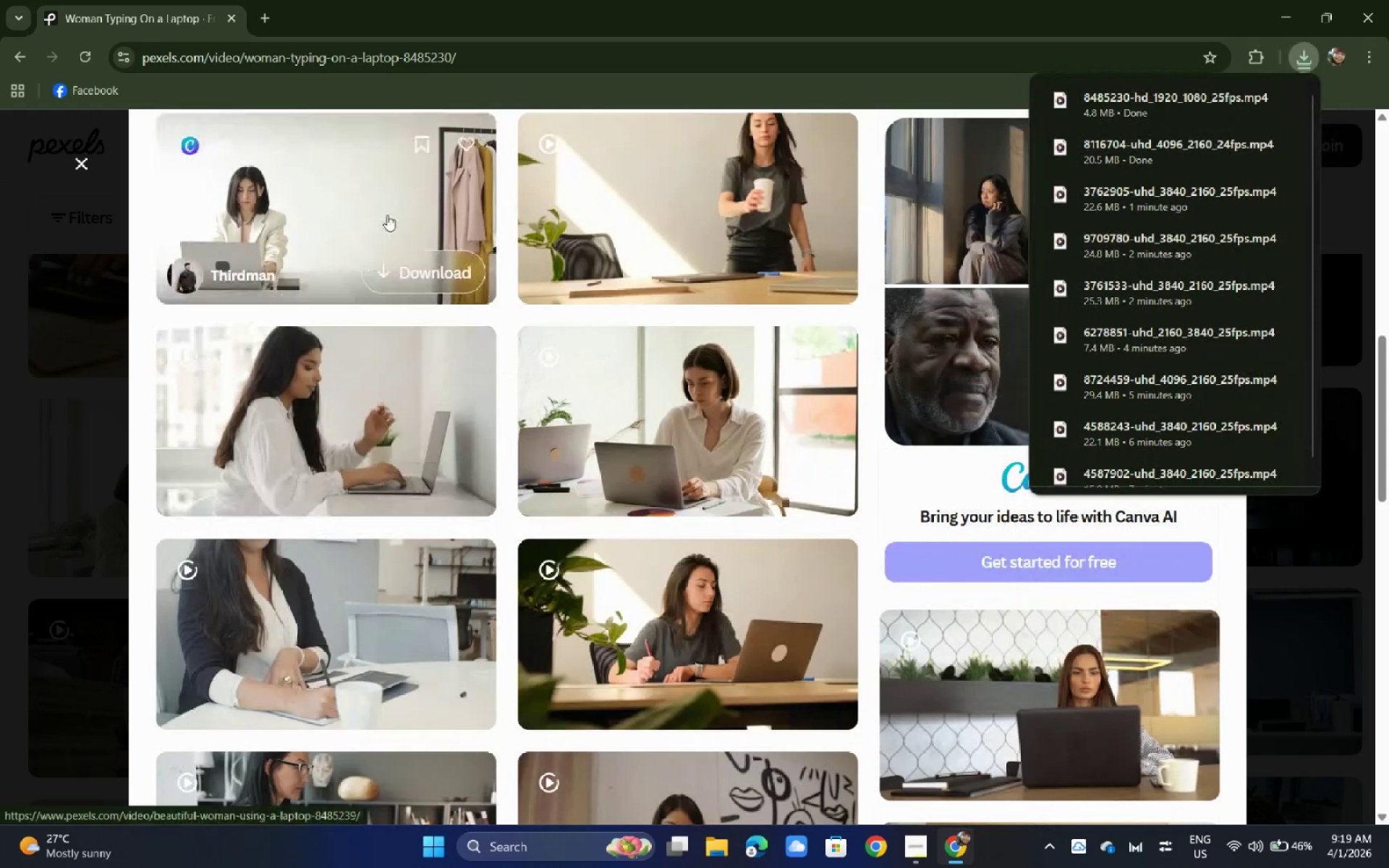 
left_click([386, 207])
 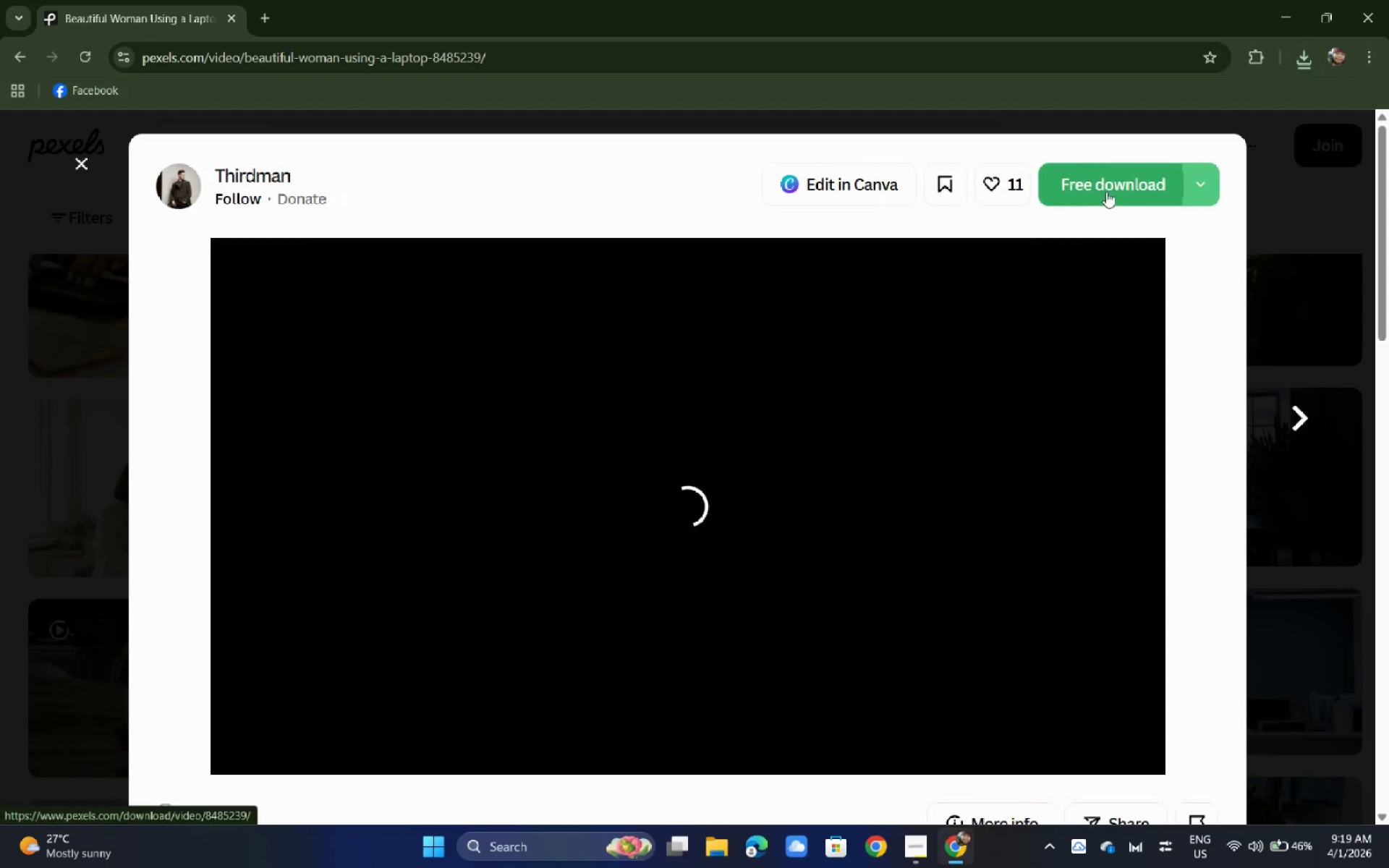 
left_click([1106, 192])
 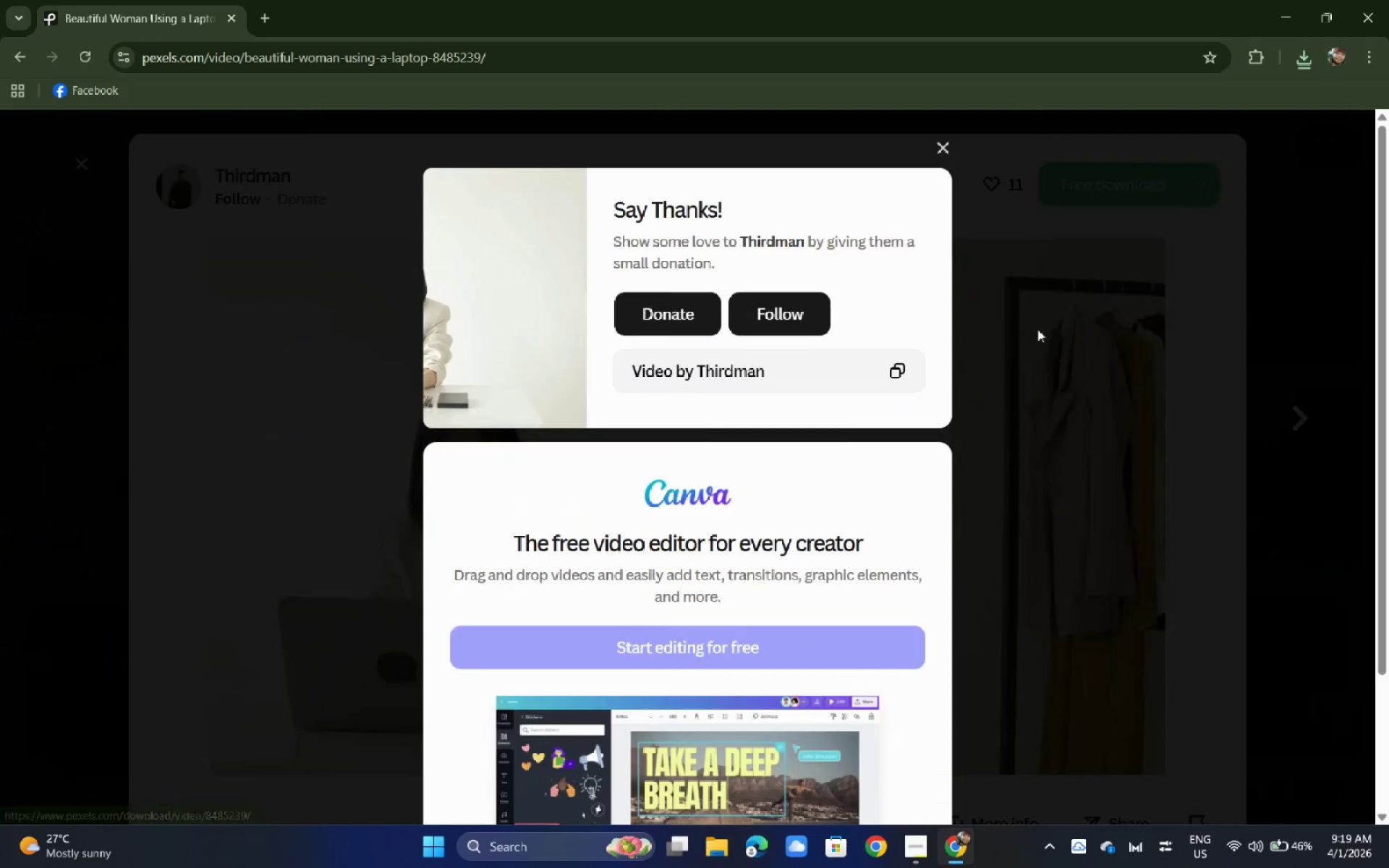 
left_click_drag(start_coordinate=[1068, 333], to_coordinate=[1071, 334])
 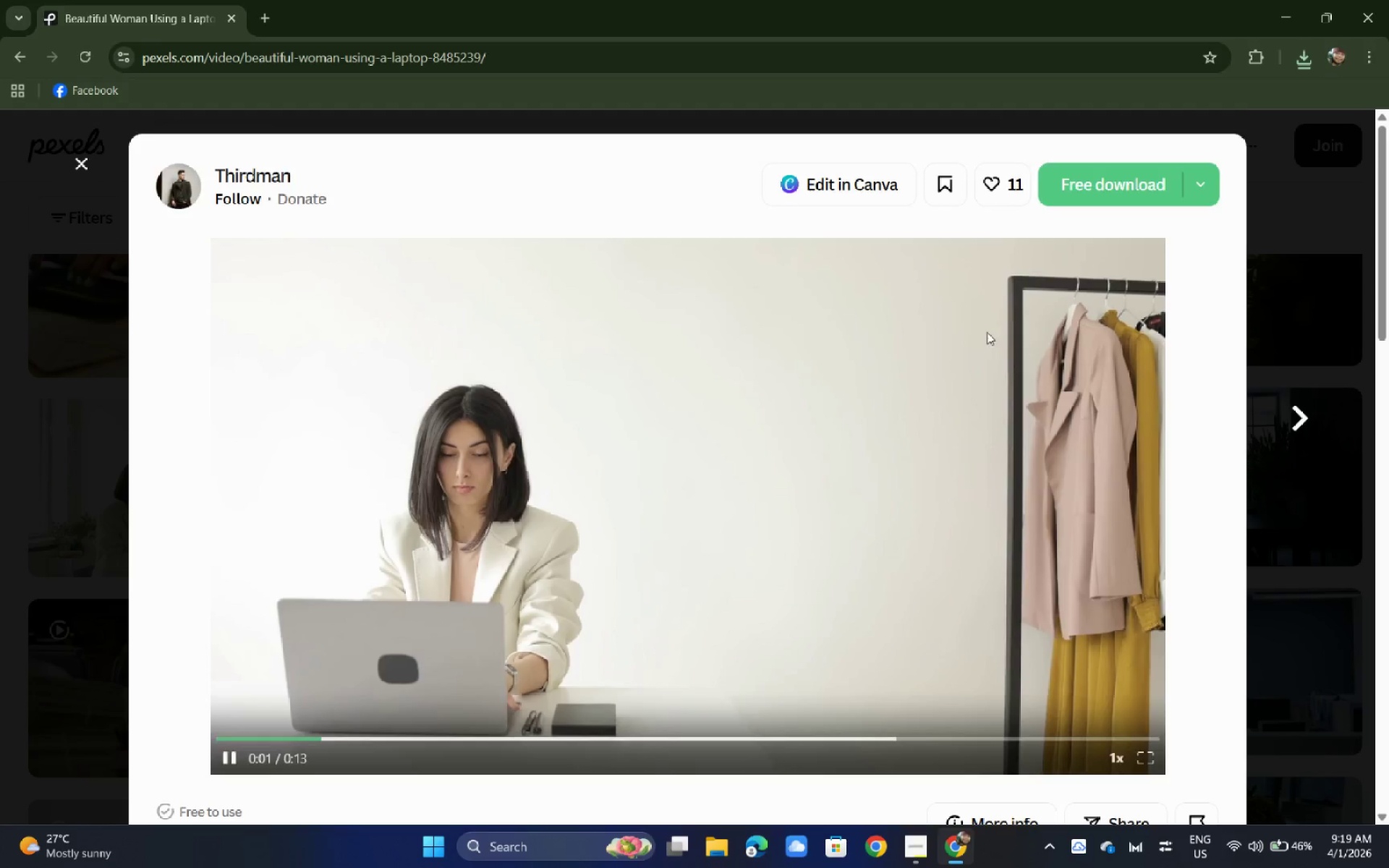 
scroll: coordinate [454, 352], scroll_direction: down, amount: 11.0
 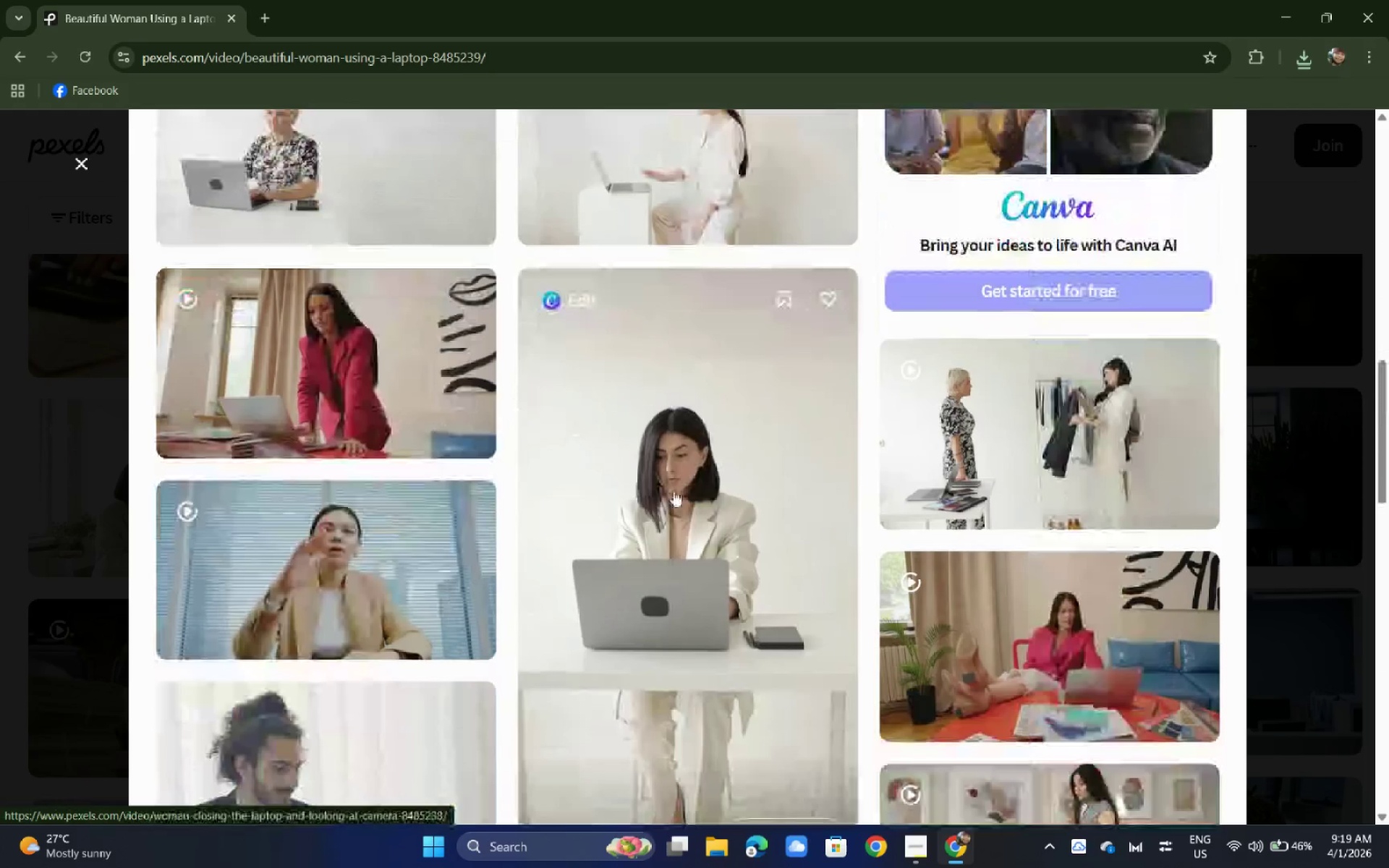 
left_click([674, 490])
 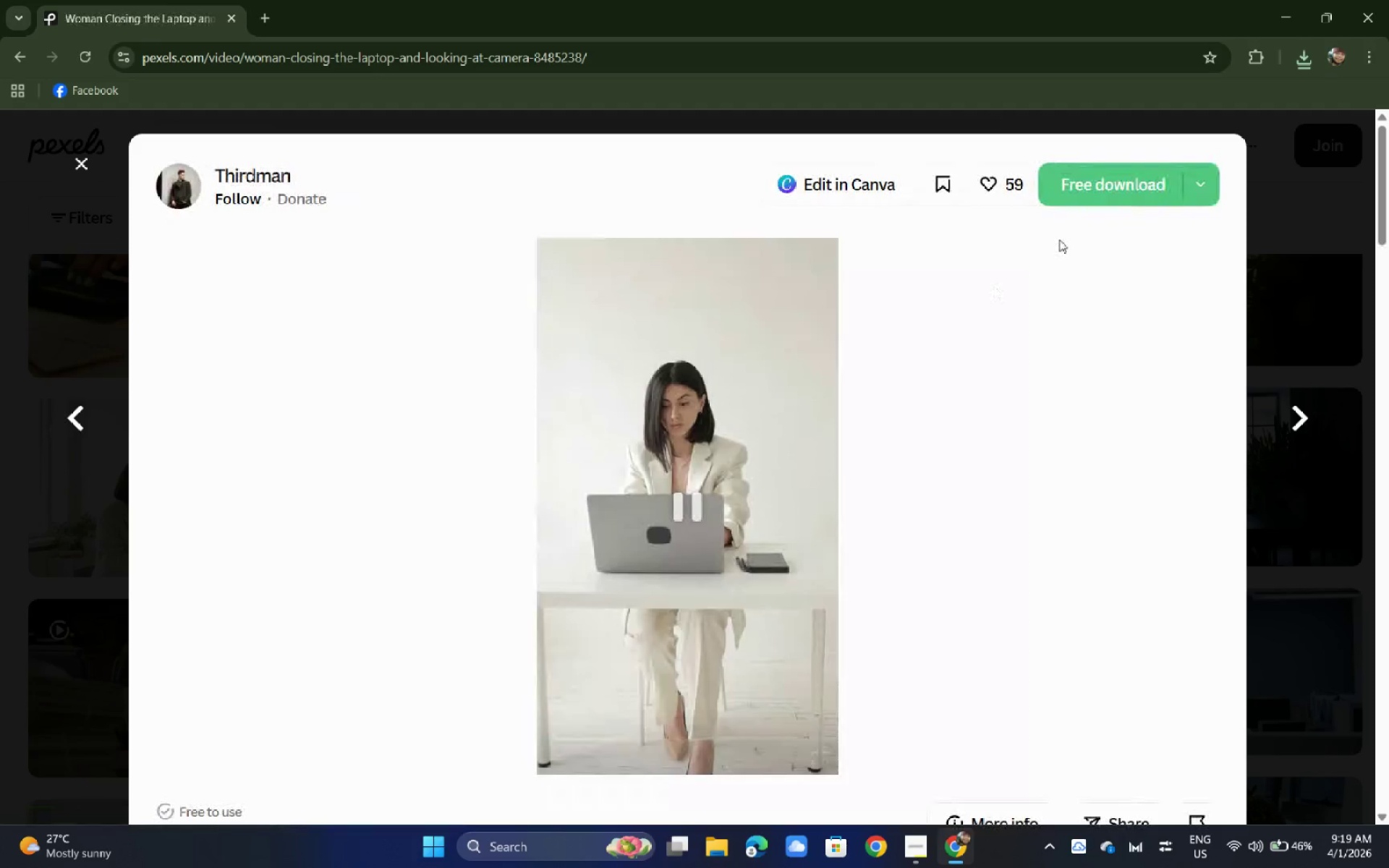 
left_click([1087, 196])
 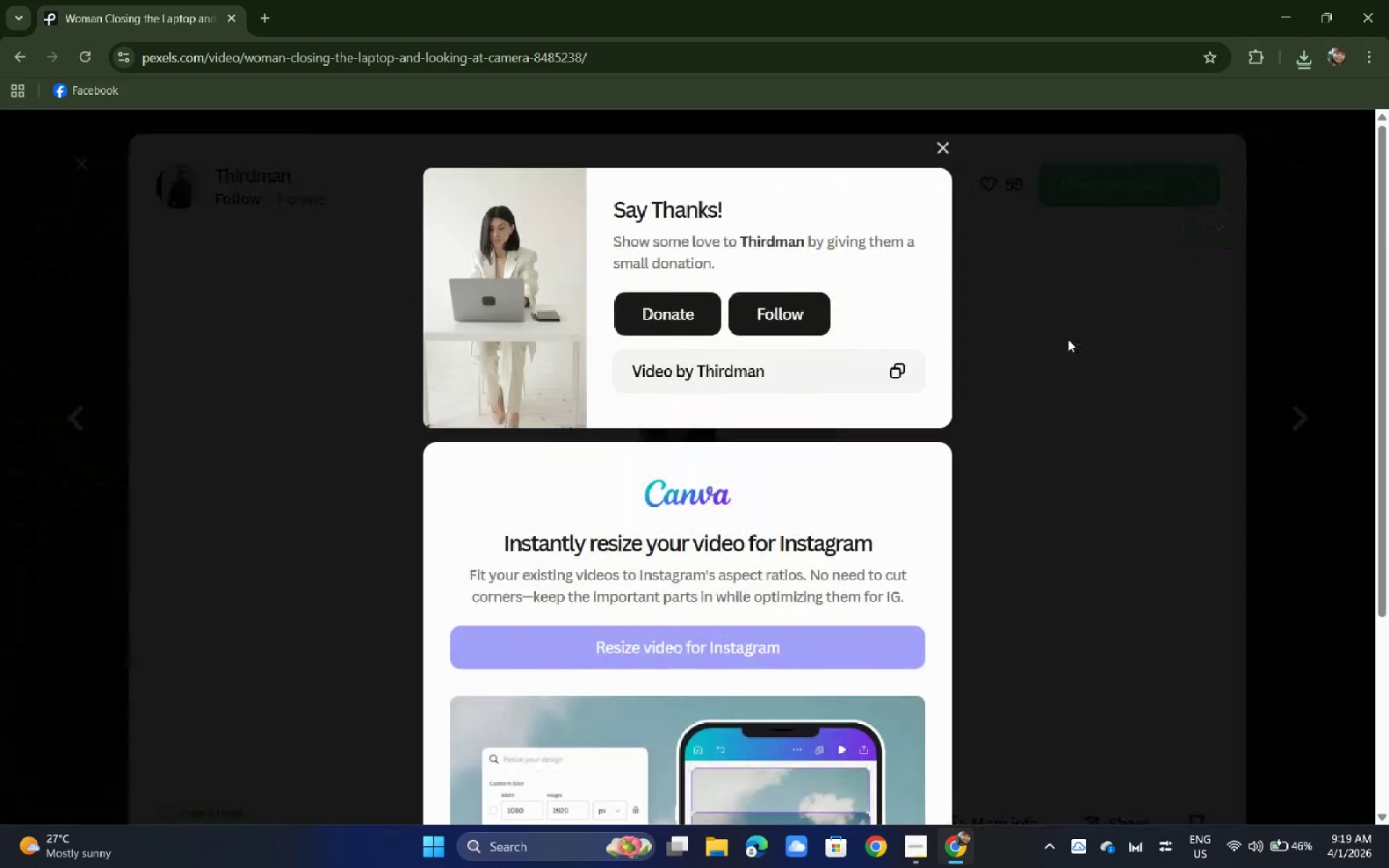 
scroll: coordinate [801, 294], scroll_direction: down, amount: 23.0
 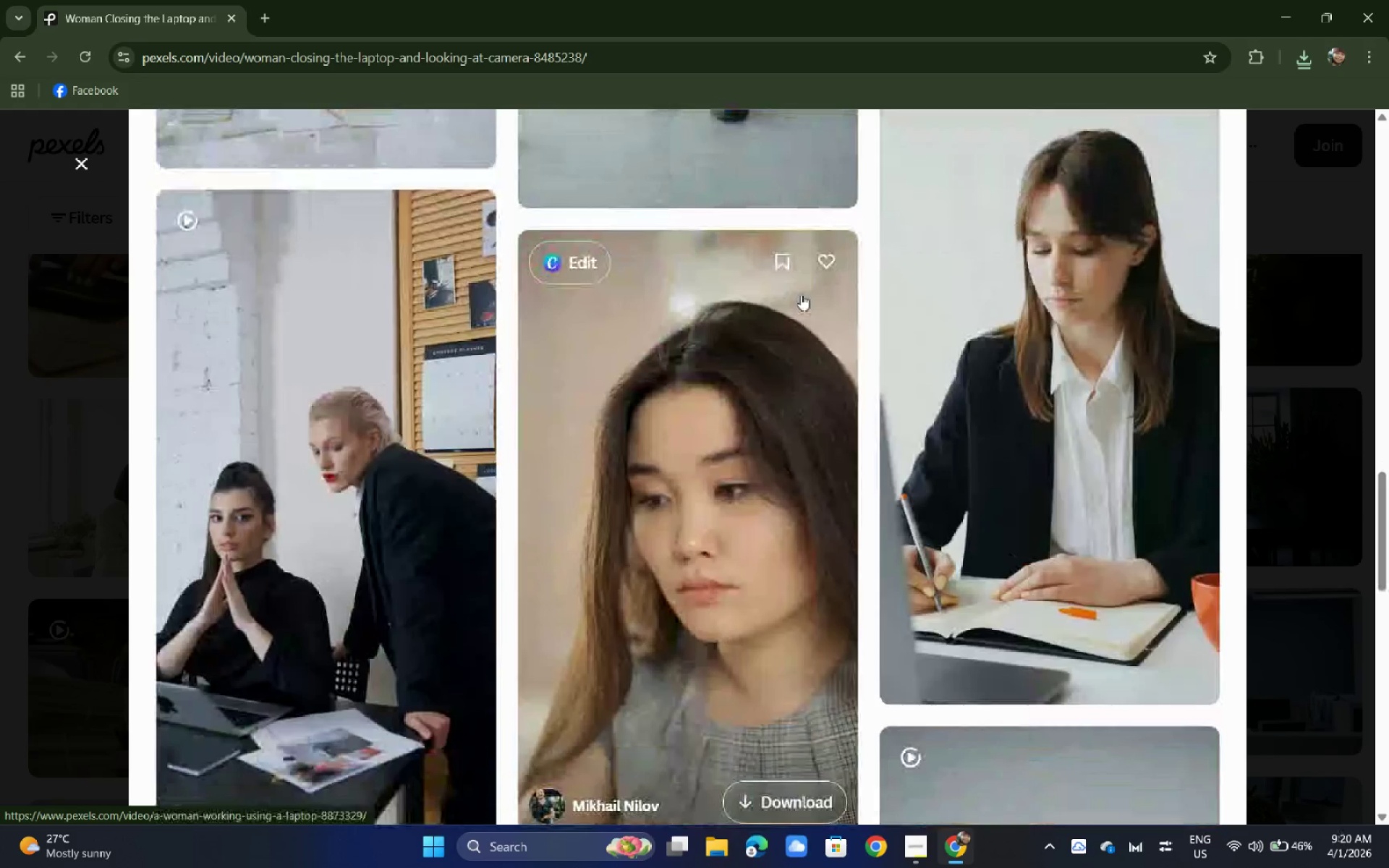 
scroll: coordinate [801, 294], scroll_direction: up, amount: 8.0
 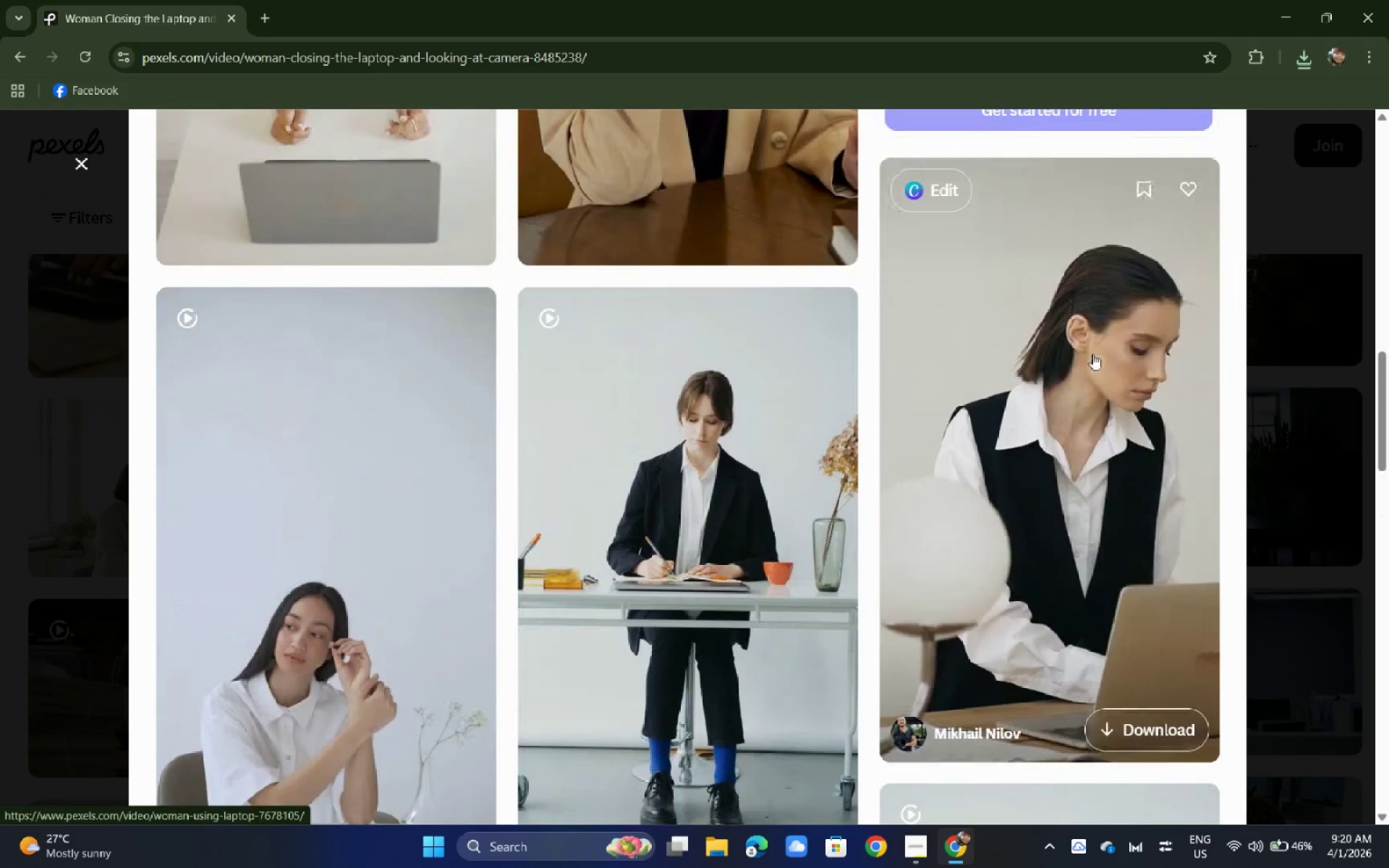 
left_click([1083, 352])
 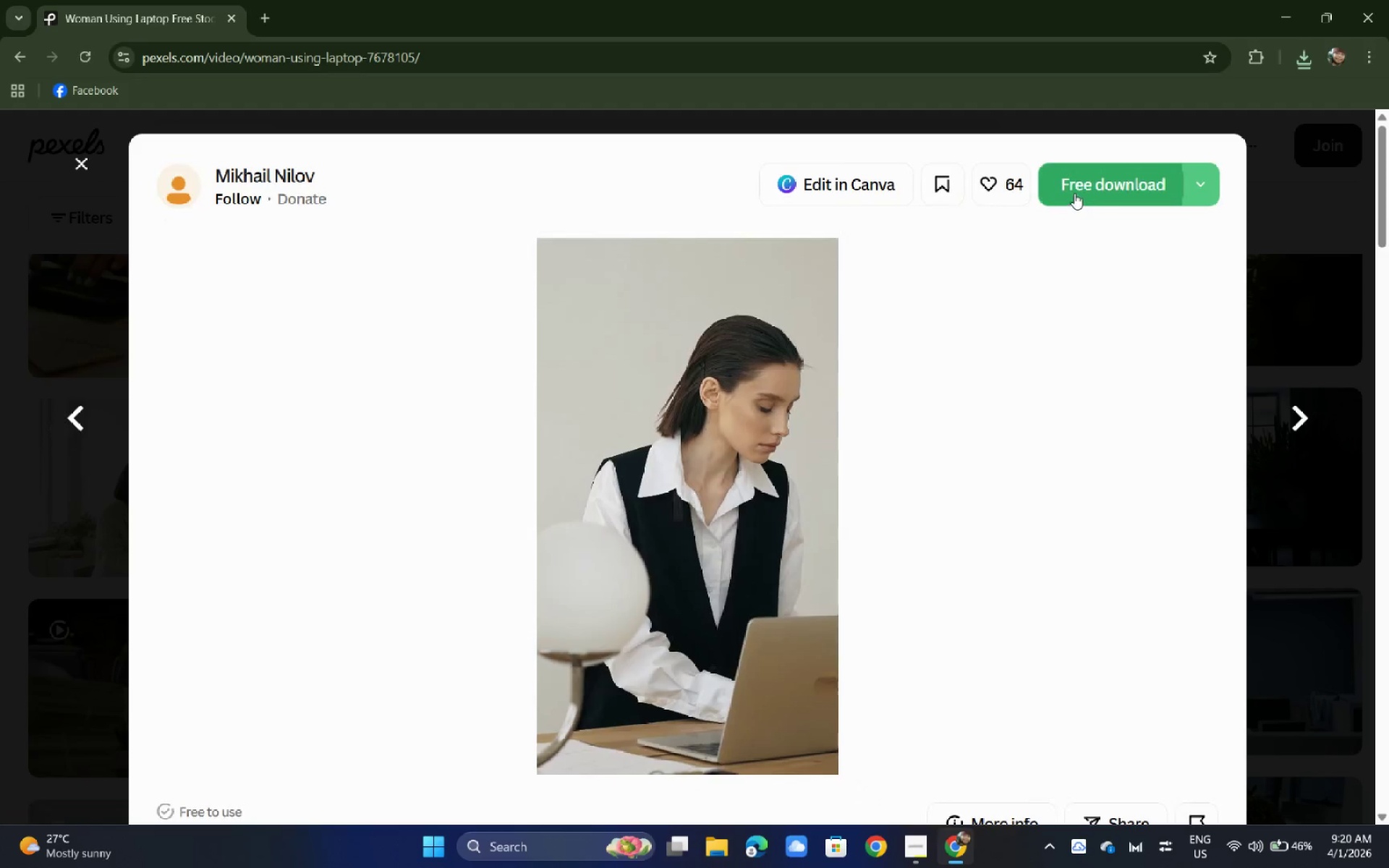 
double_click([1060, 326])
 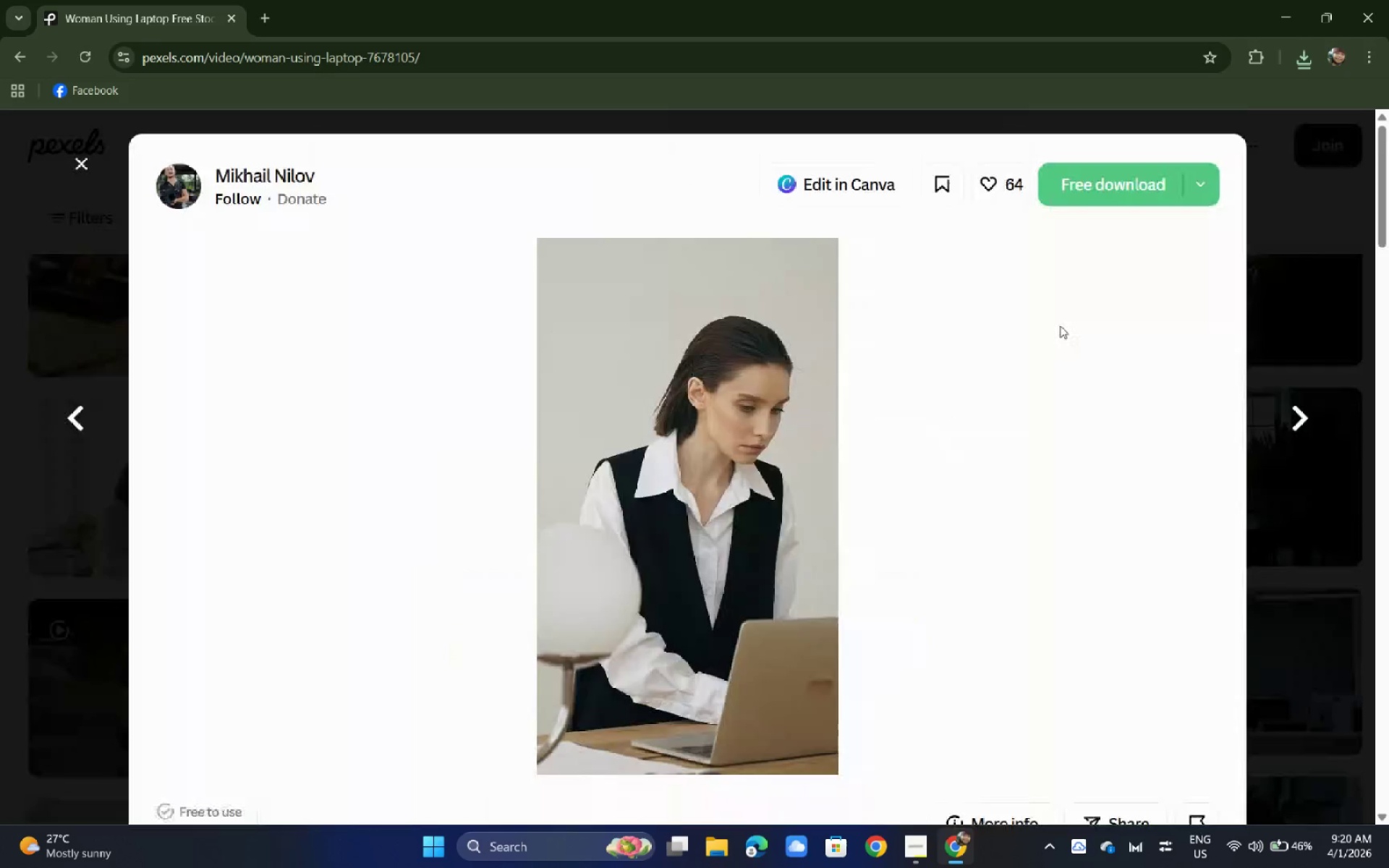 
scroll: coordinate [217, 373], scroll_direction: down, amount: 27.0
 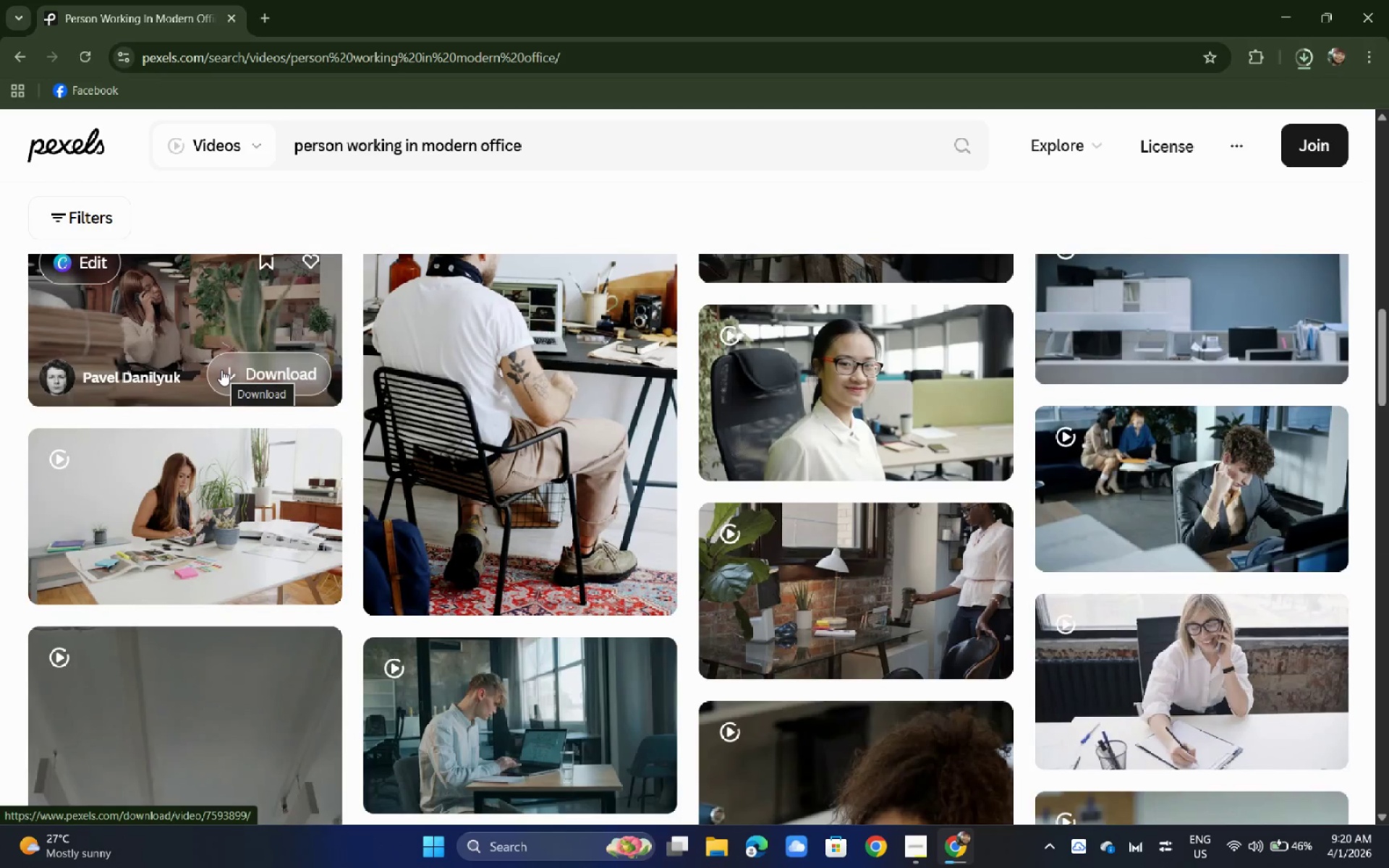 
wait(8.28)
 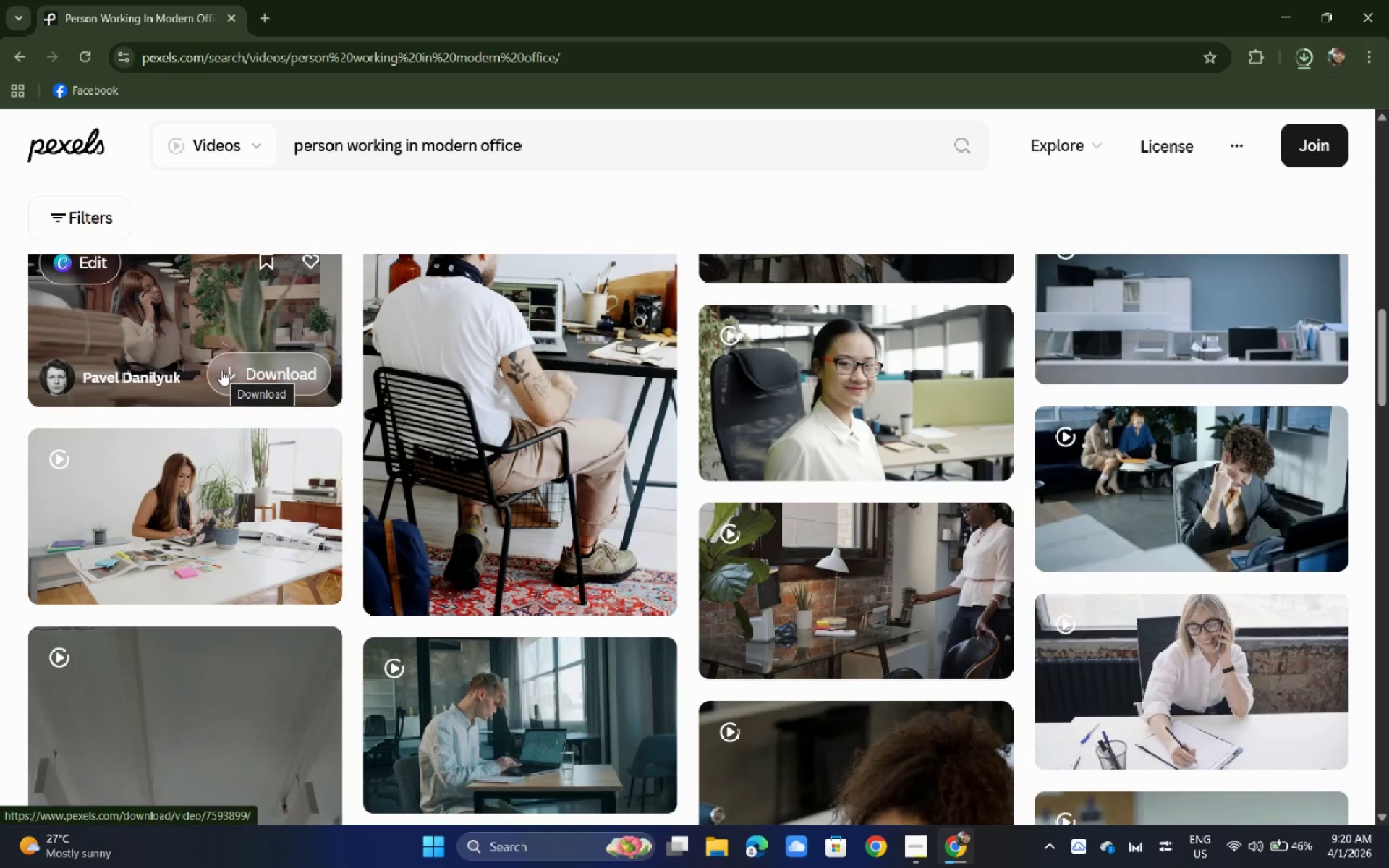 
left_click([548, 148])
 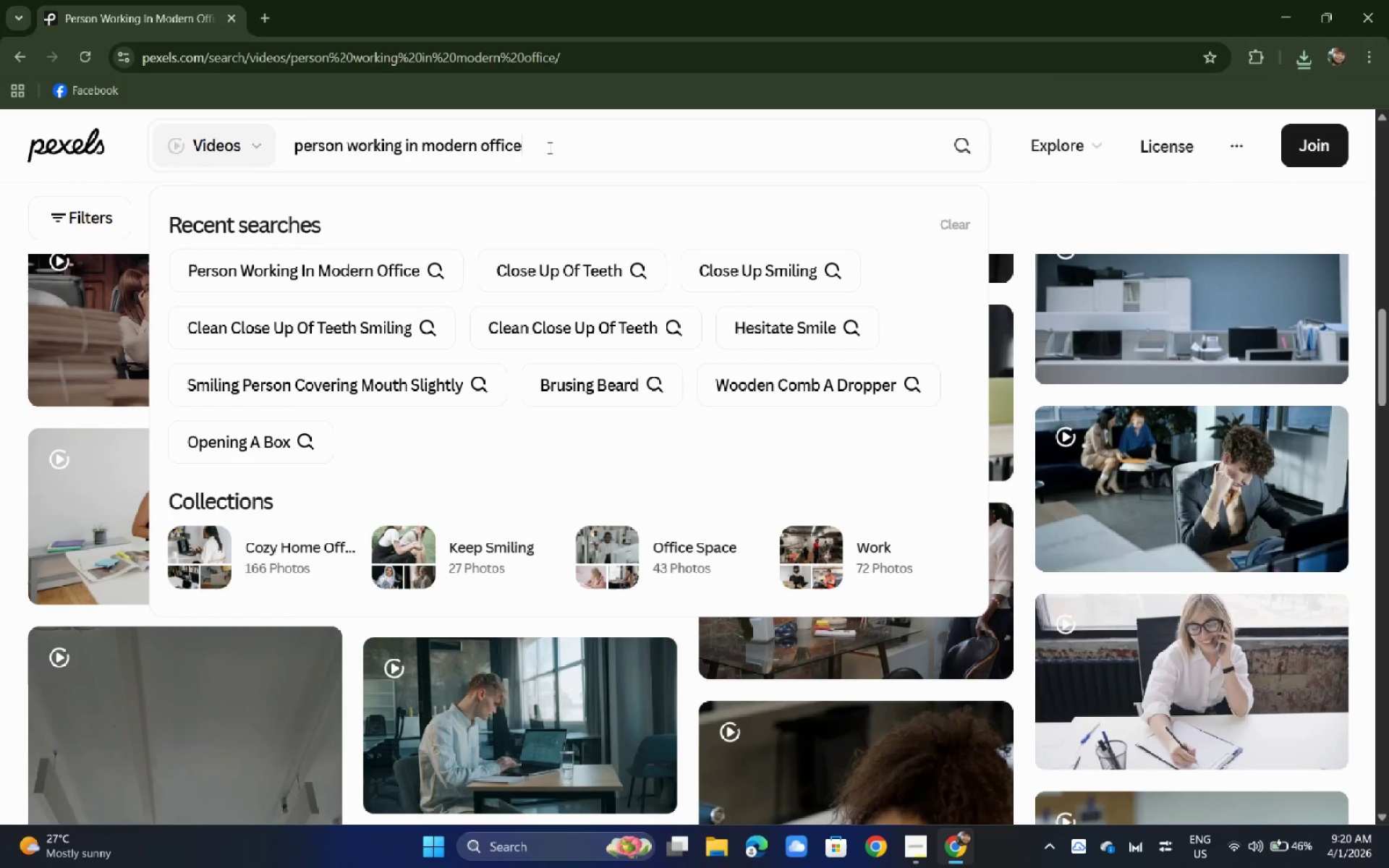 
hold_key(key=Backspace, duration=1.07)
 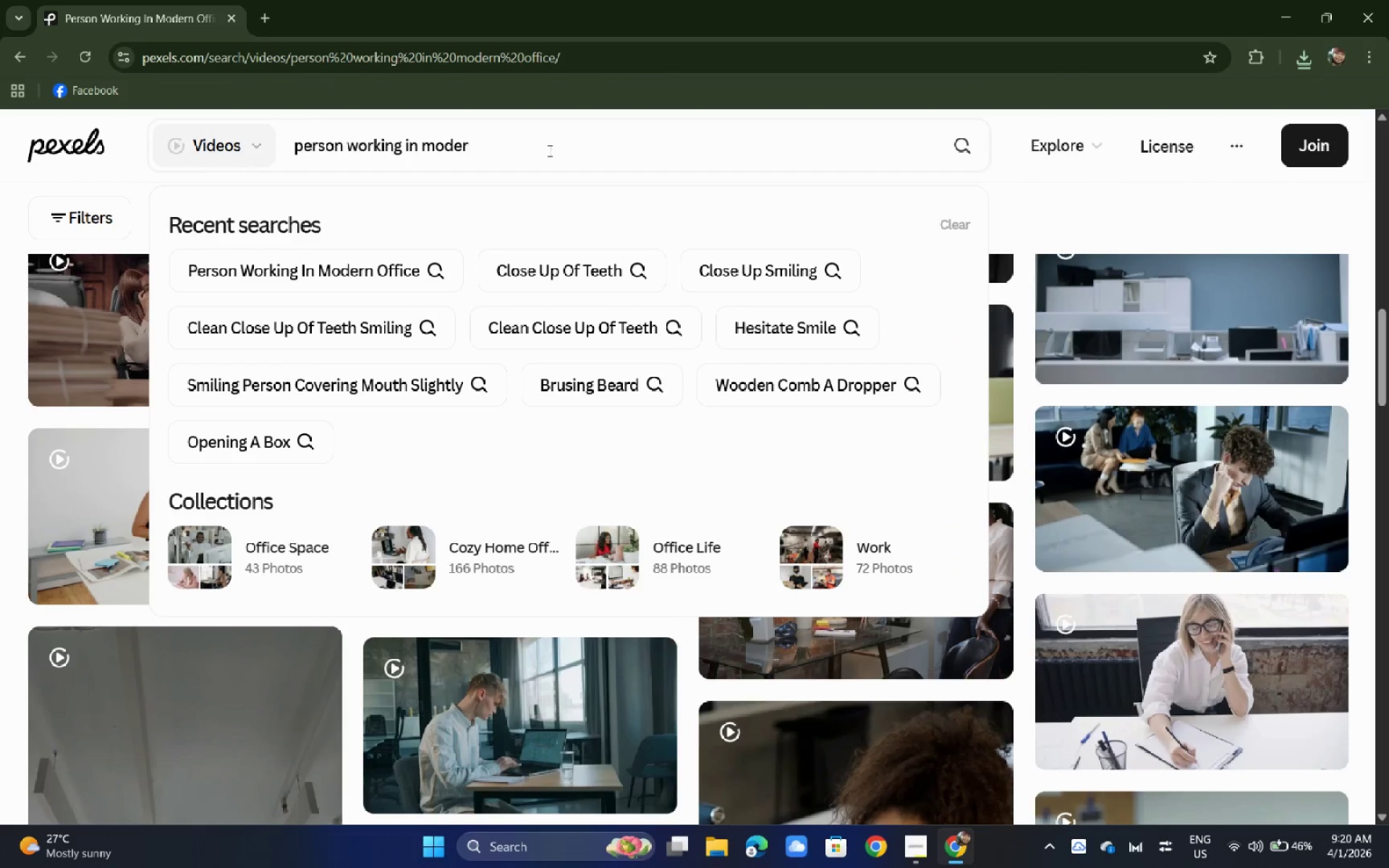 
key(Backspace)
key(Backspace)
key(Backspace)
key(Backspace)
key(Backspace)
key(Backspace)
key(Backspace)
key(Backspace)
key(Backspace)
key(Backspace)
key(Backspace)
key(Backspace)
key(Backspace)
key(Backspace)
key(Backspace)
key(Backspace)
key(Backspace)
type(in presentation)
 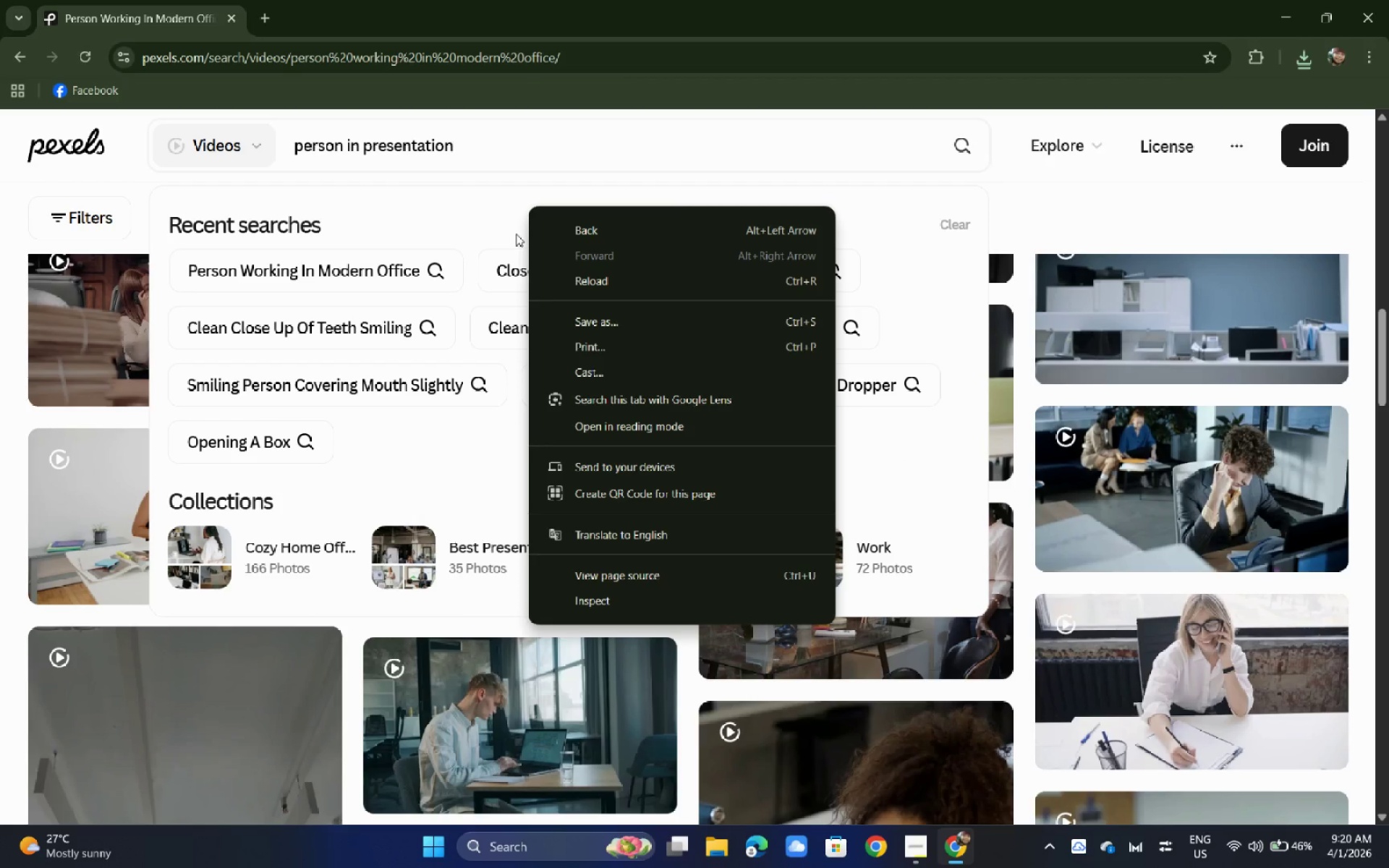 
left_click([511, 138])
 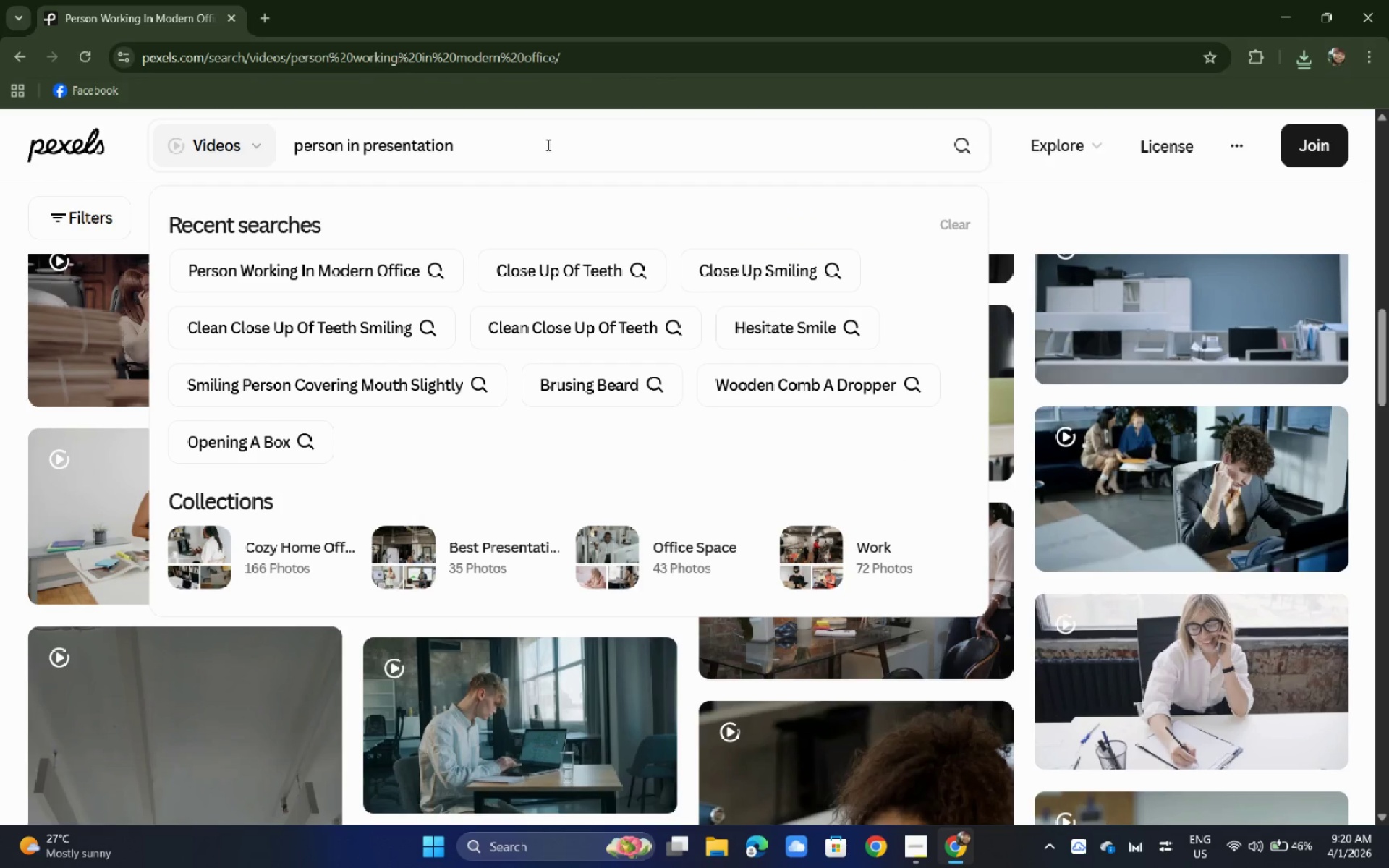 
key(Enter)
 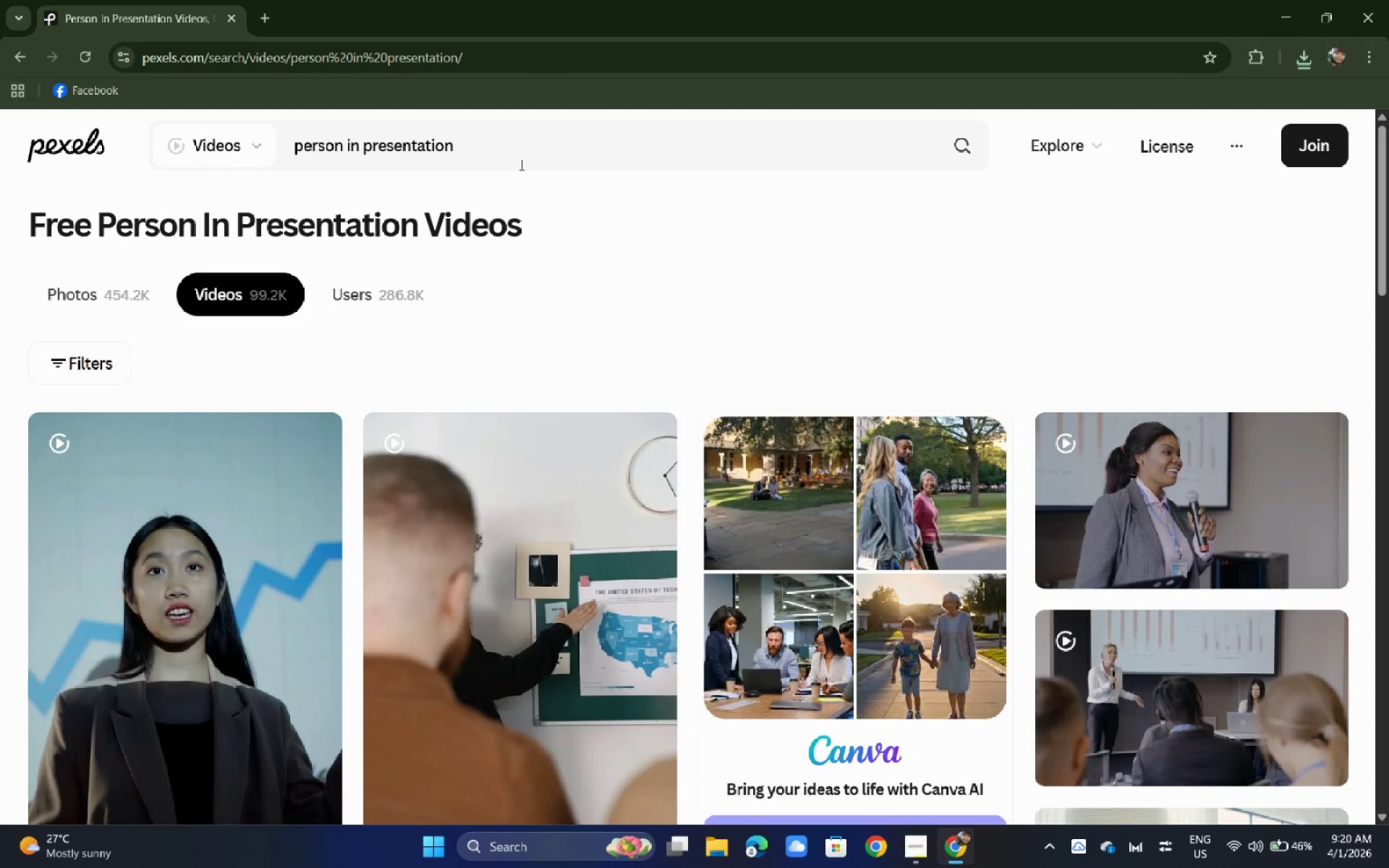 
wait(6.56)
 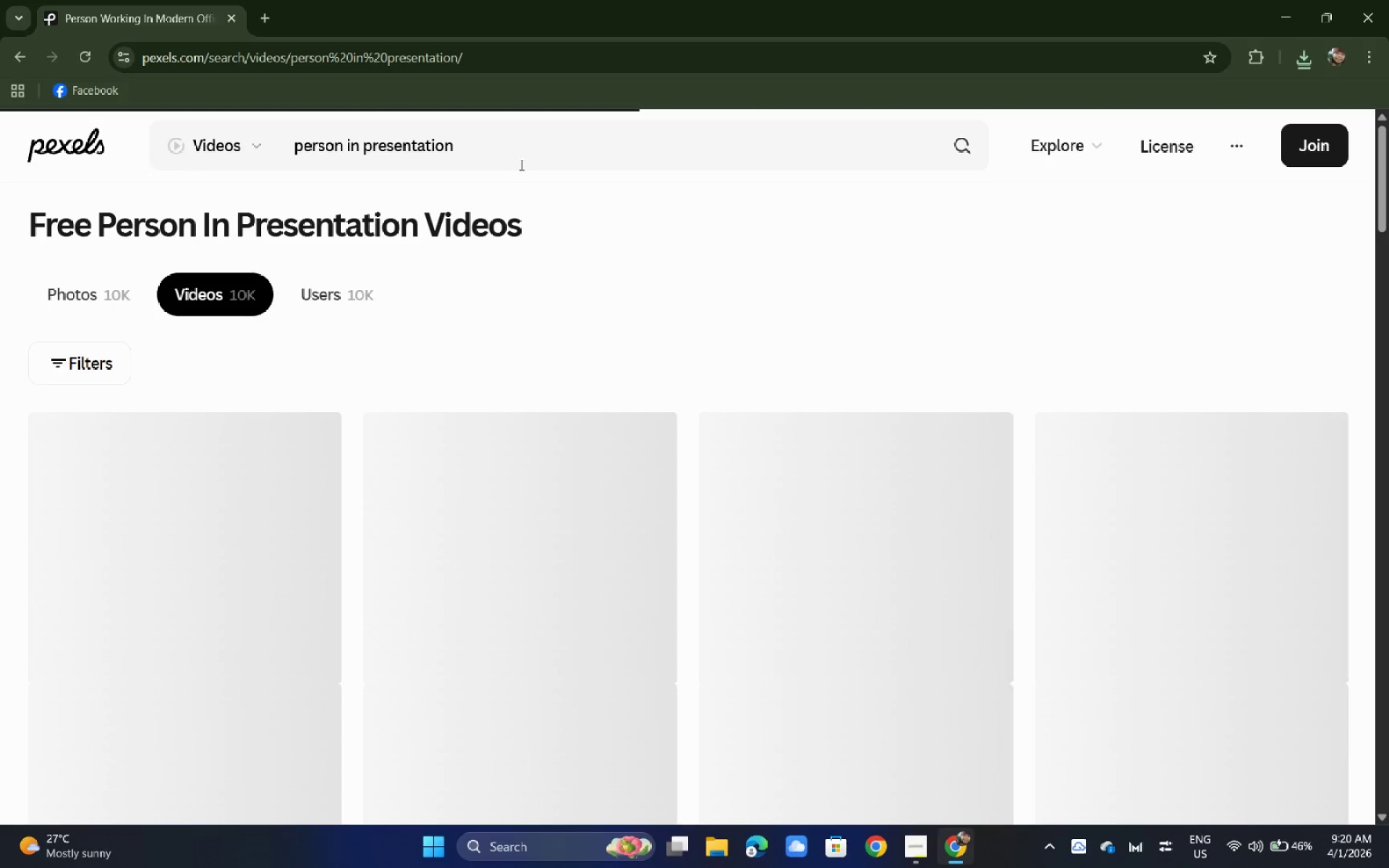 
scroll: coordinate [538, 189], scroll_direction: down, amount: 6.0
 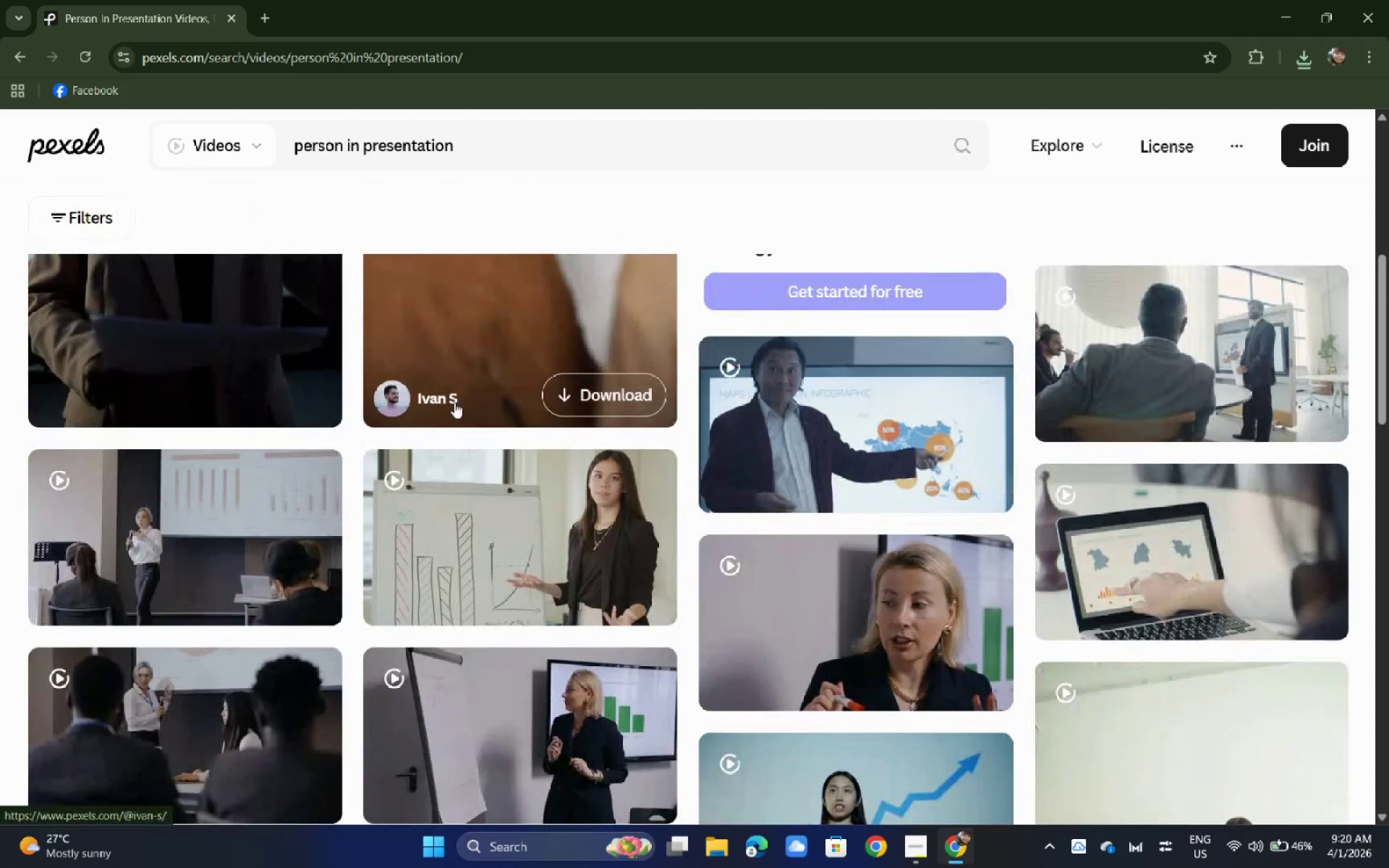 
left_click([485, 503])
 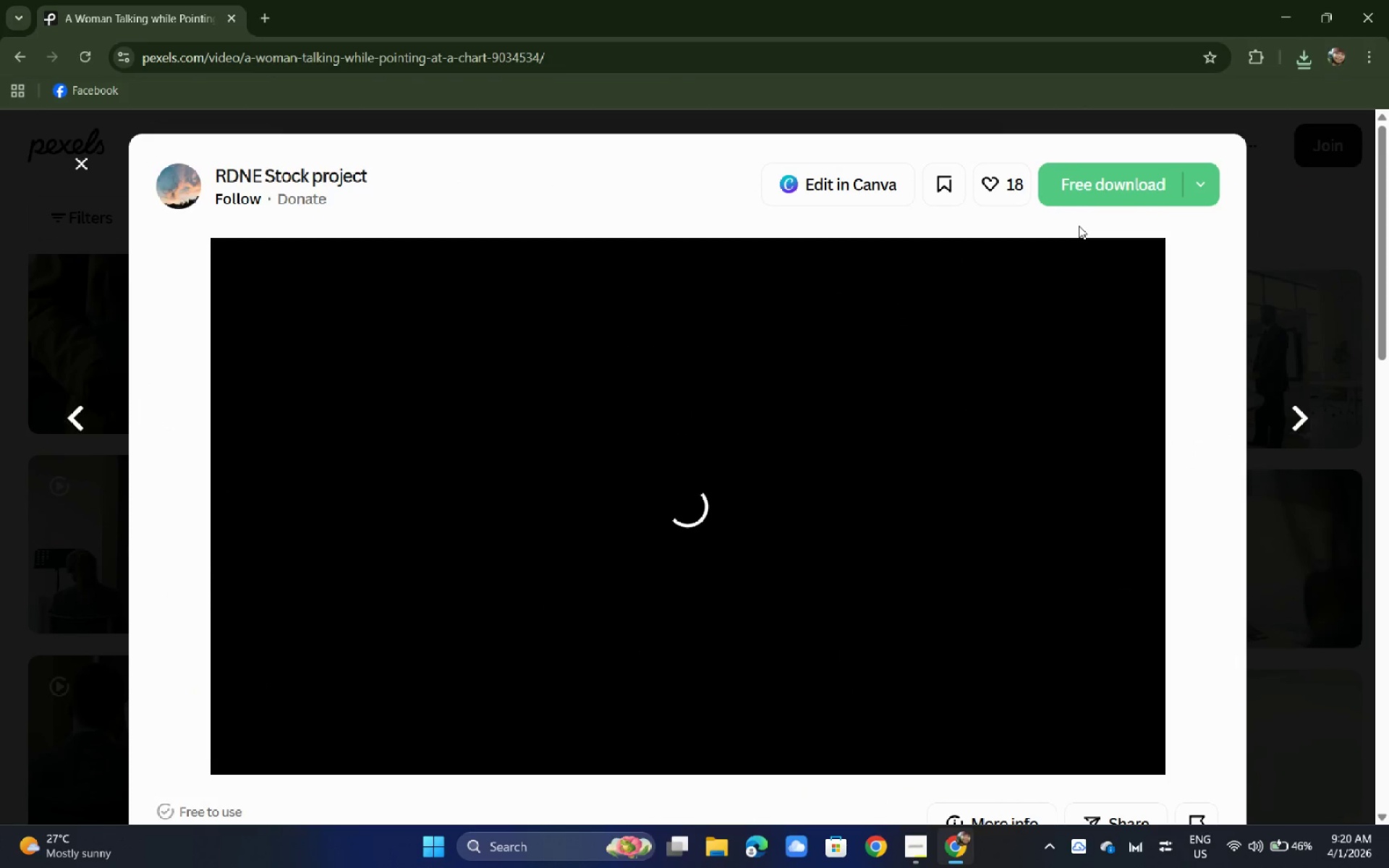 
wait(7.62)
 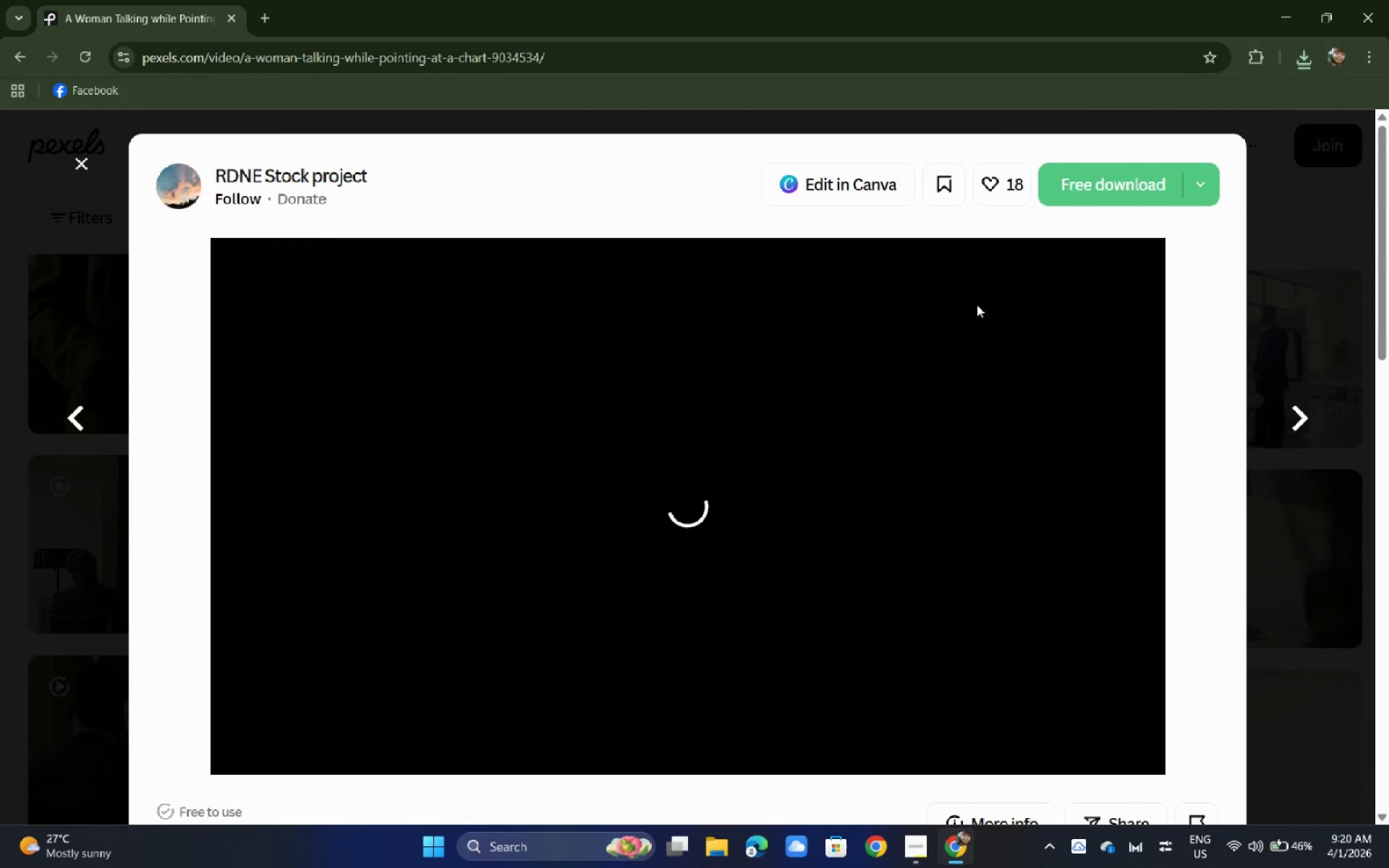 
left_click([1092, 193])
 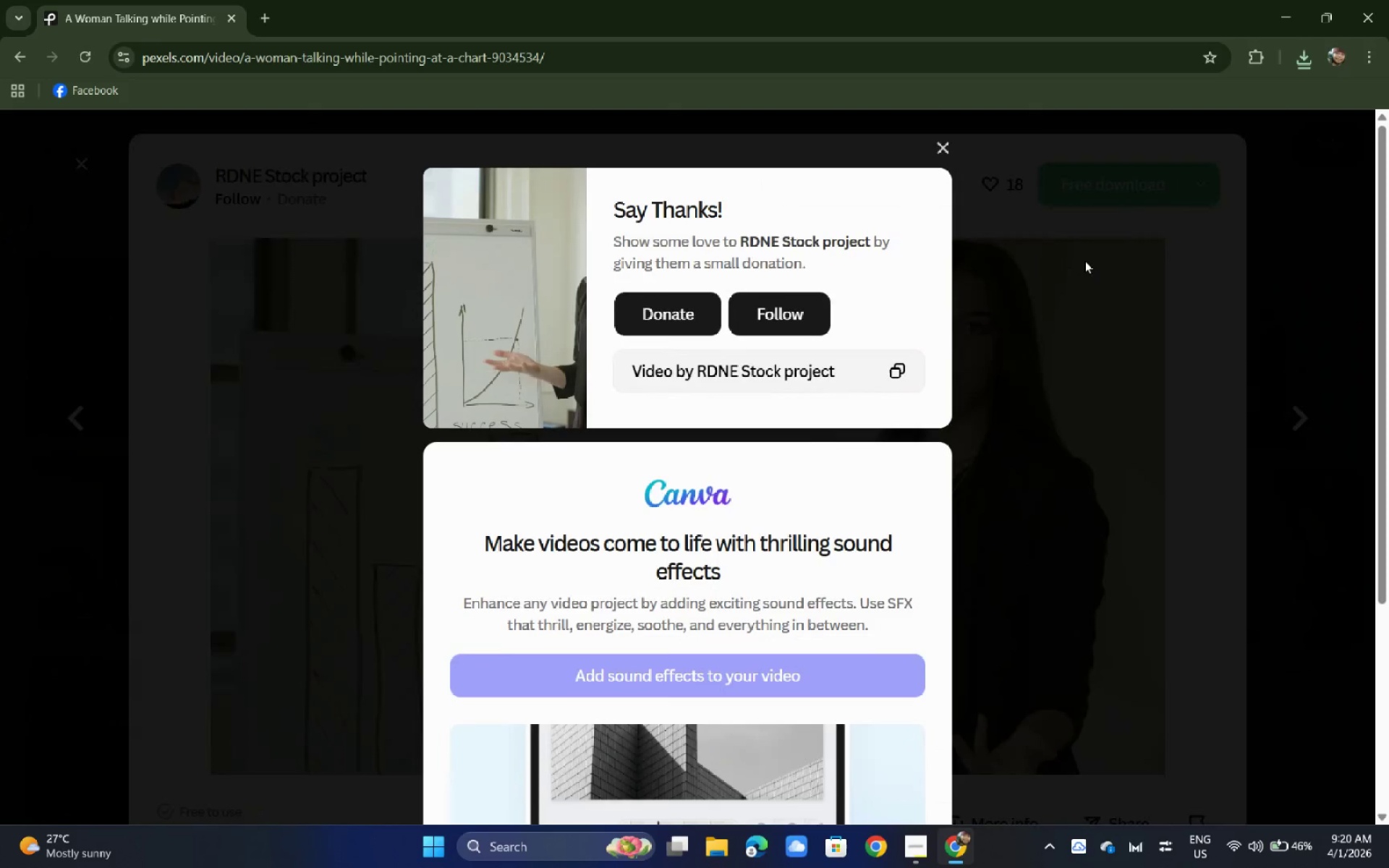 
left_click([1084, 260])
 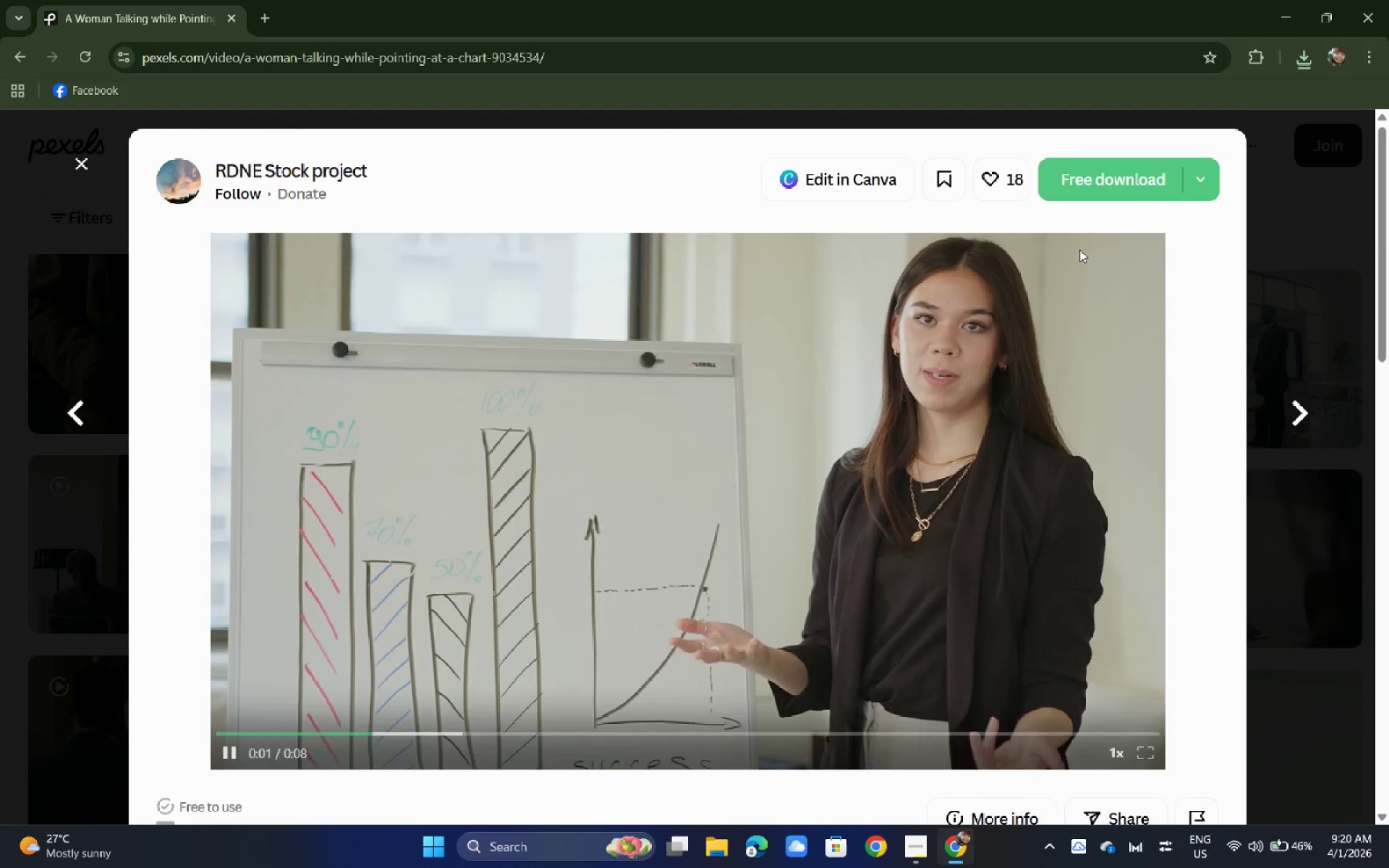 
scroll: coordinate [1030, 185], scroll_direction: down, amount: 7.0
 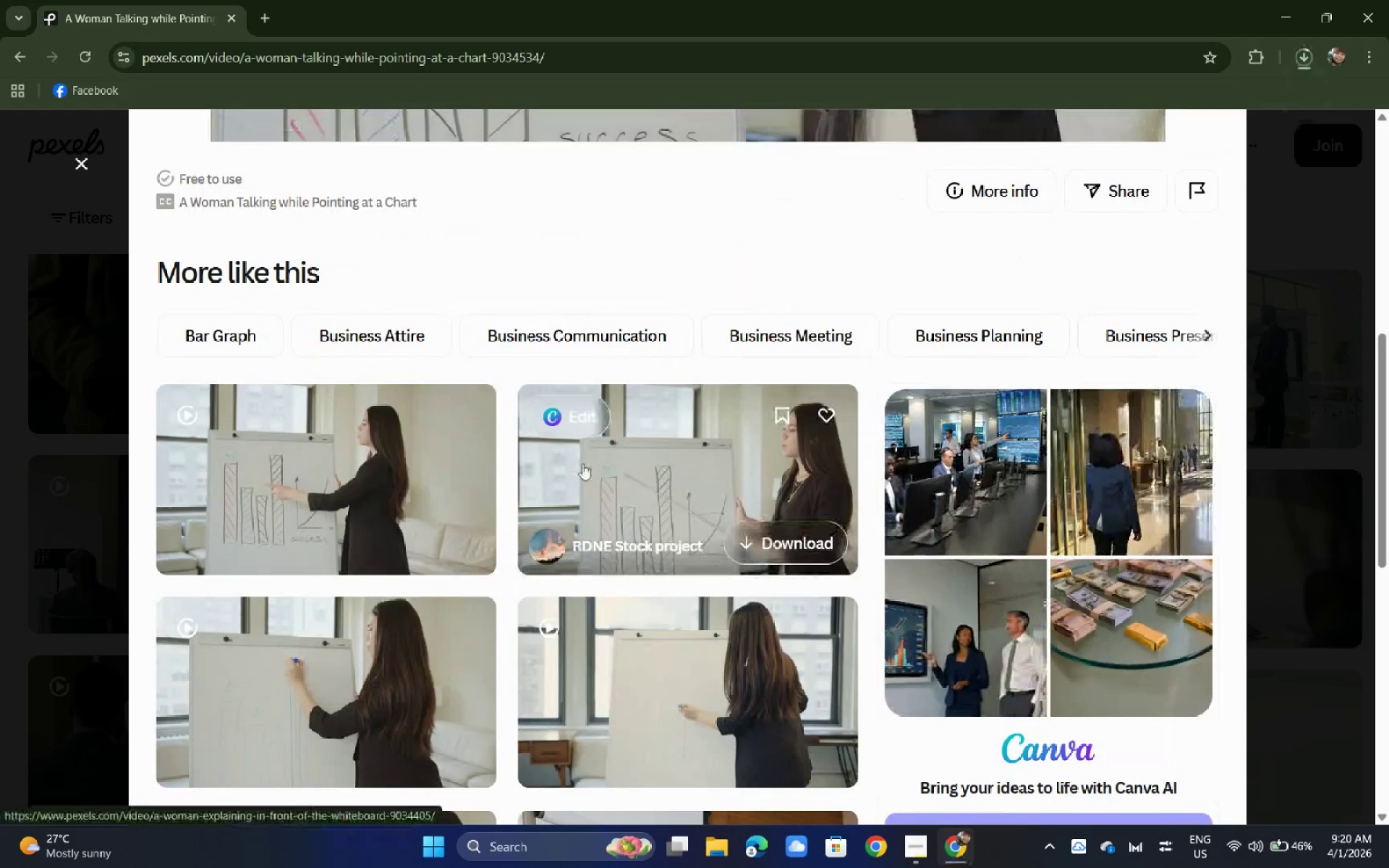 
left_click([642, 470])
 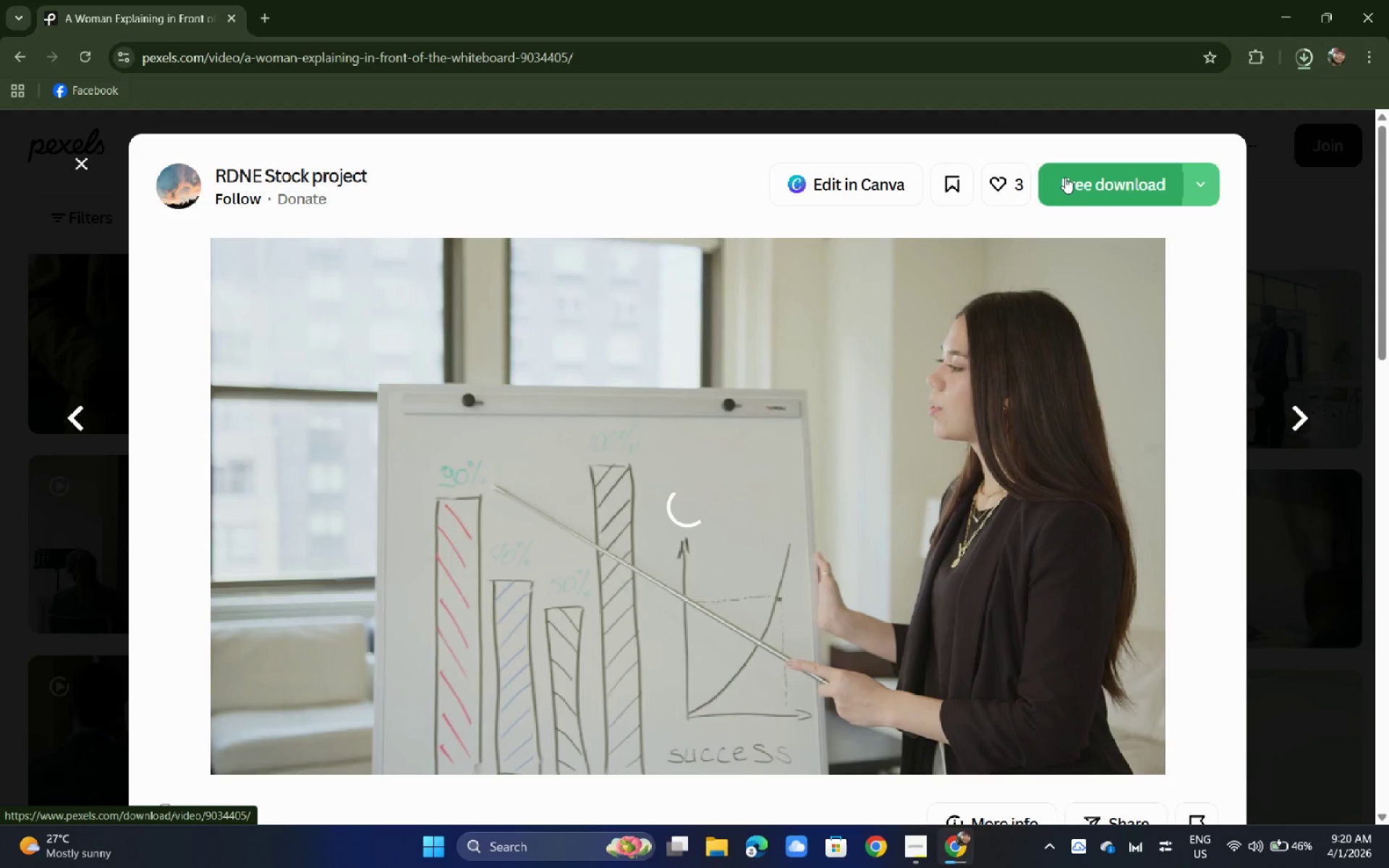 
left_click([1062, 182])
 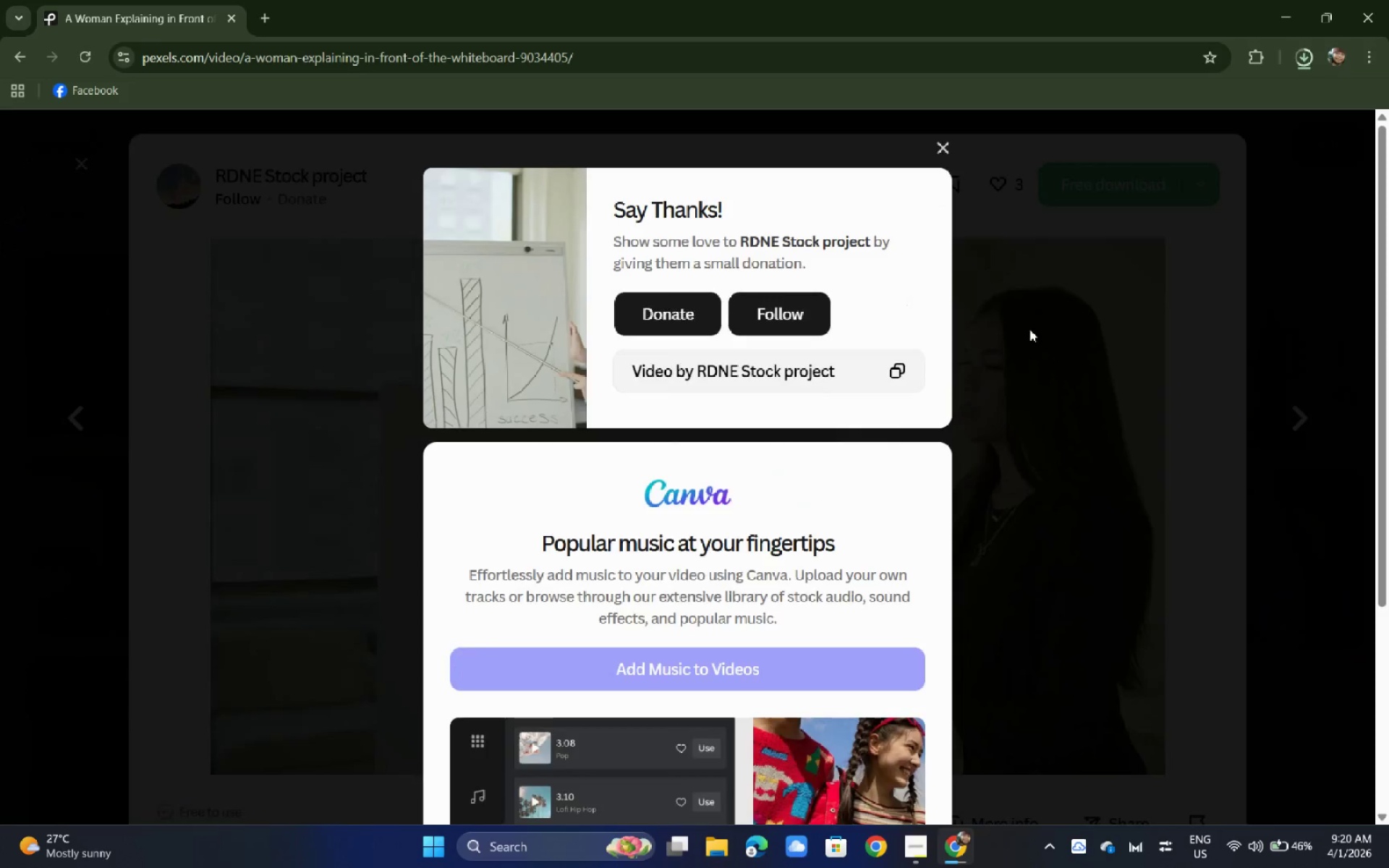 
scroll: coordinate [943, 251], scroll_direction: down, amount: 11.0
 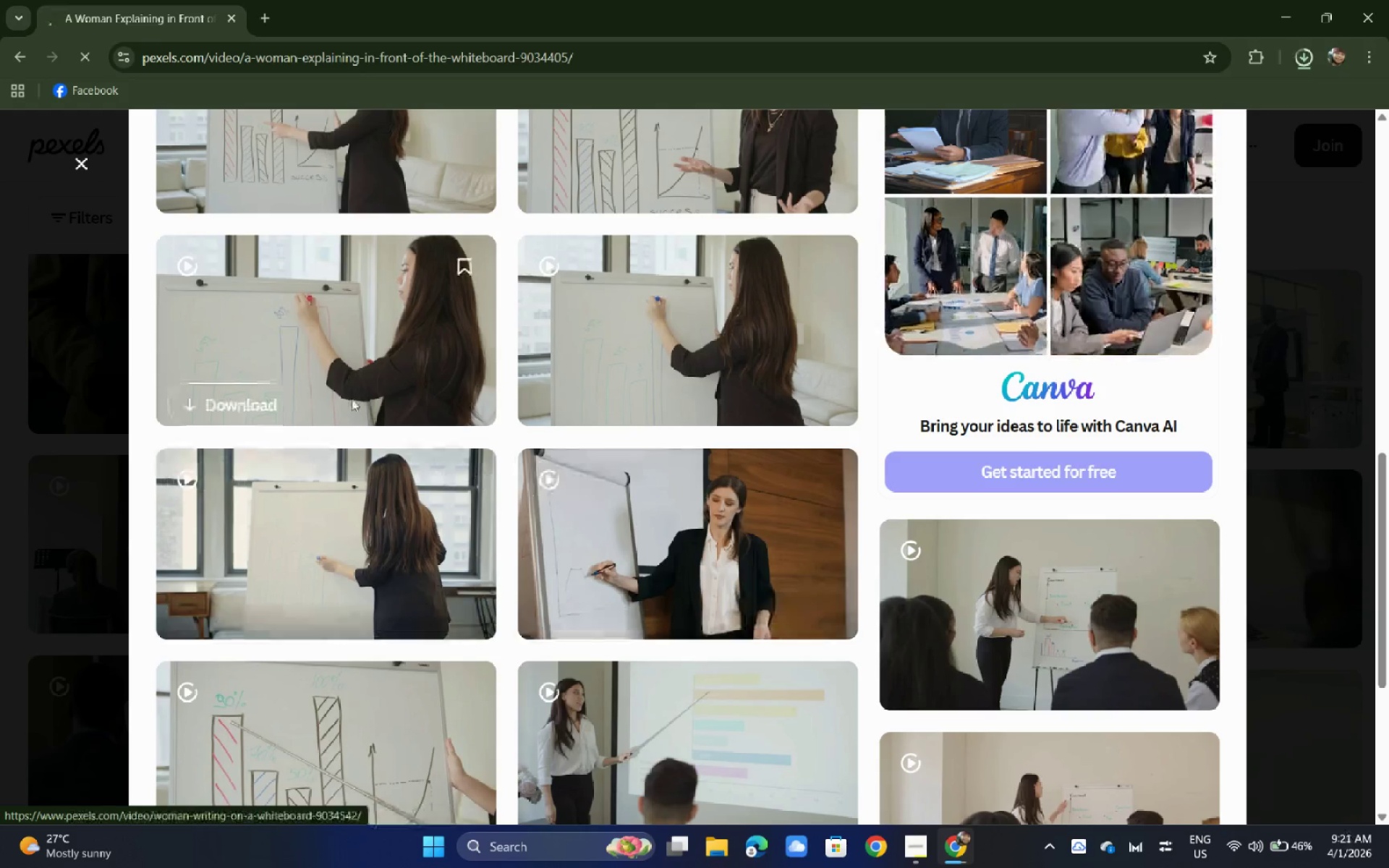 
left_click([343, 310])
 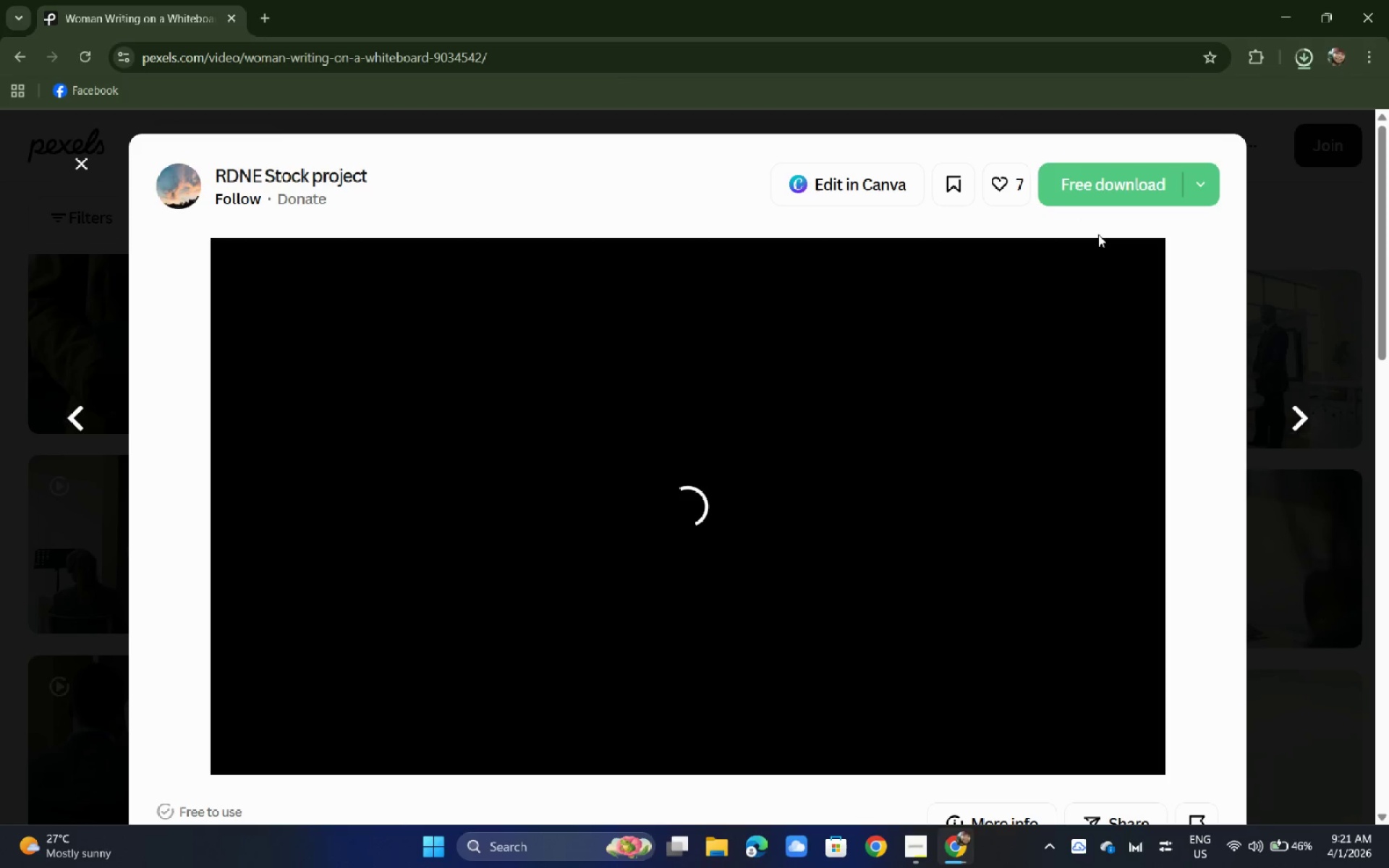 
wait(6.19)
 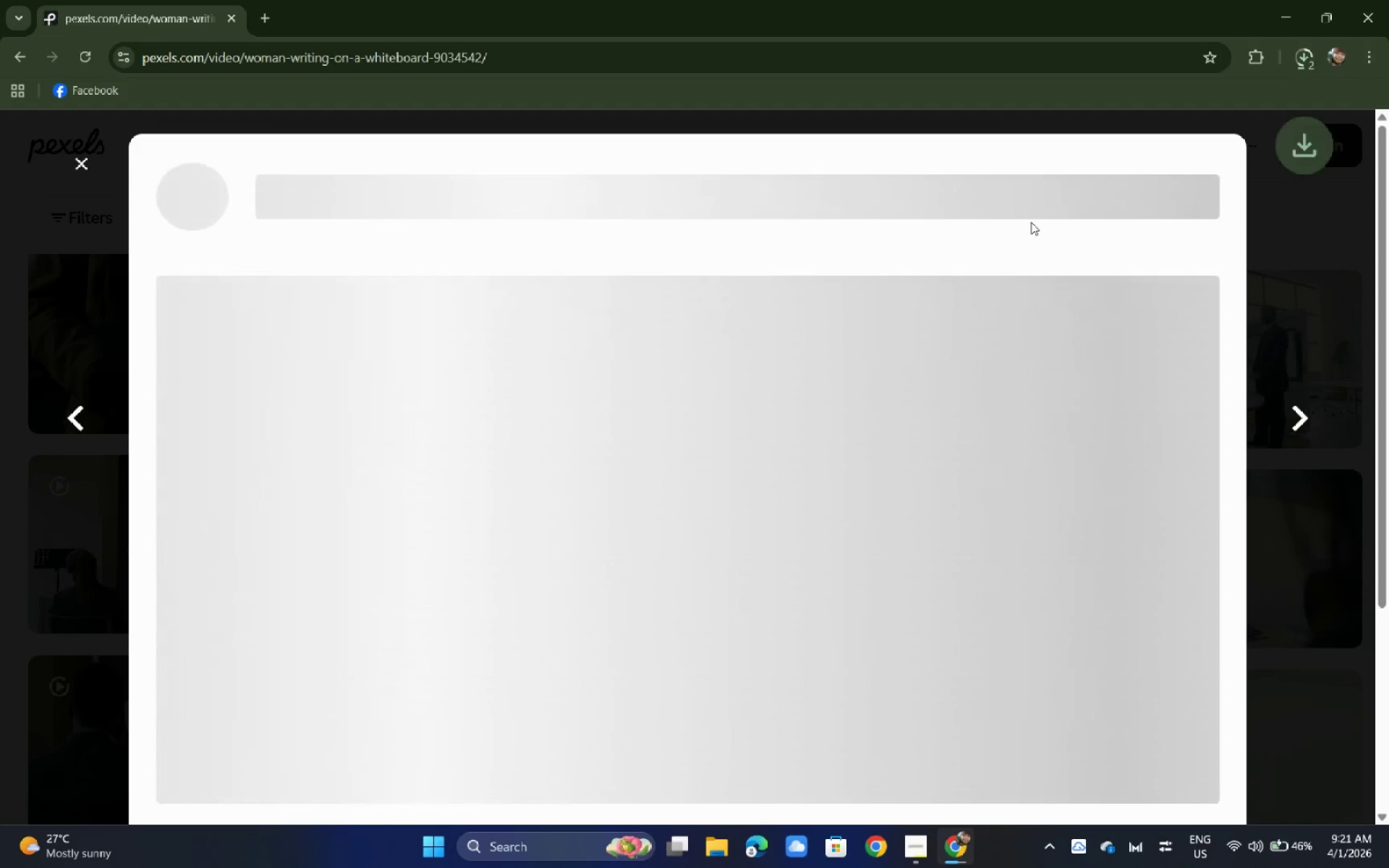 
left_click([955, 144])
 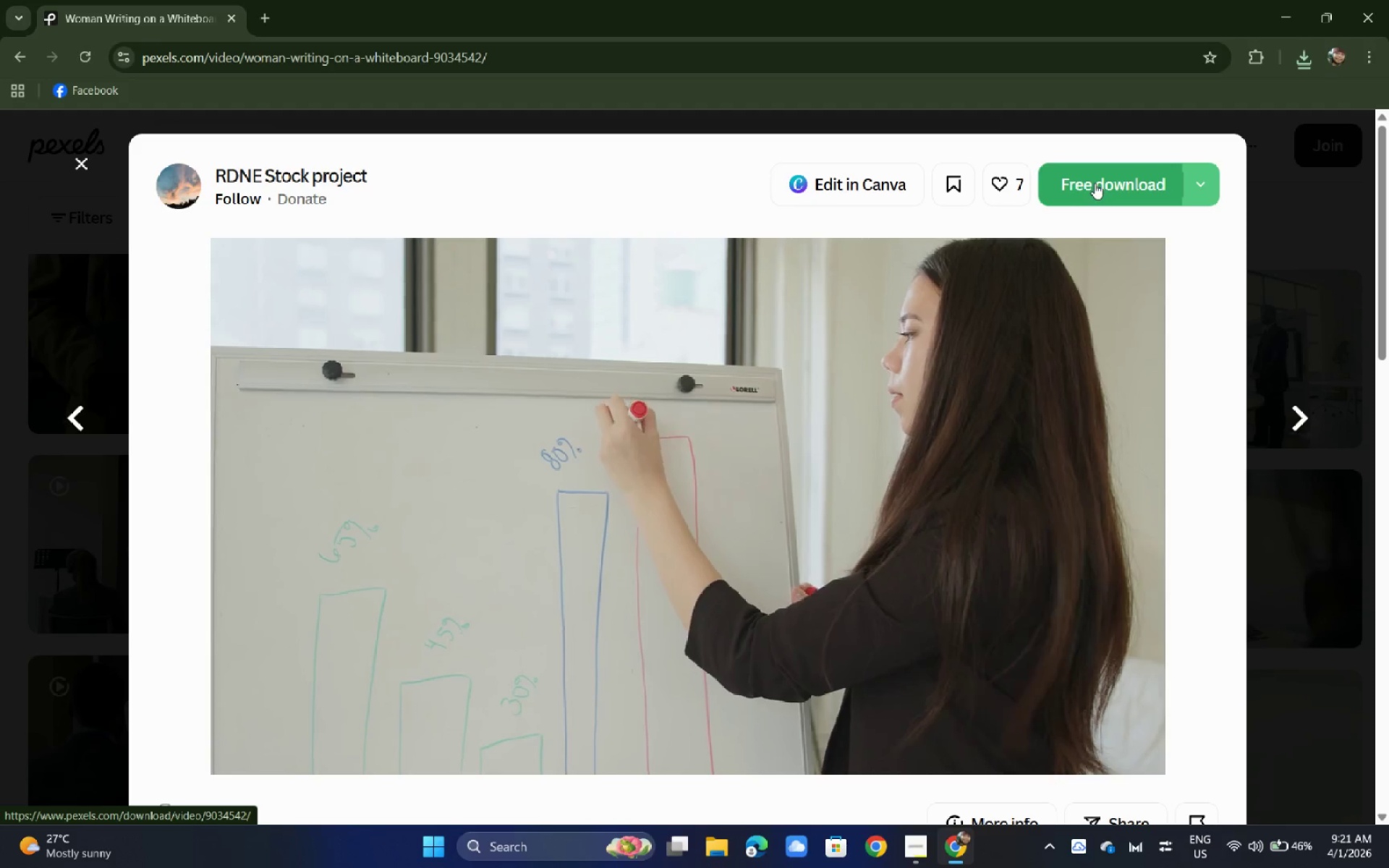 
left_click([1095, 183])
 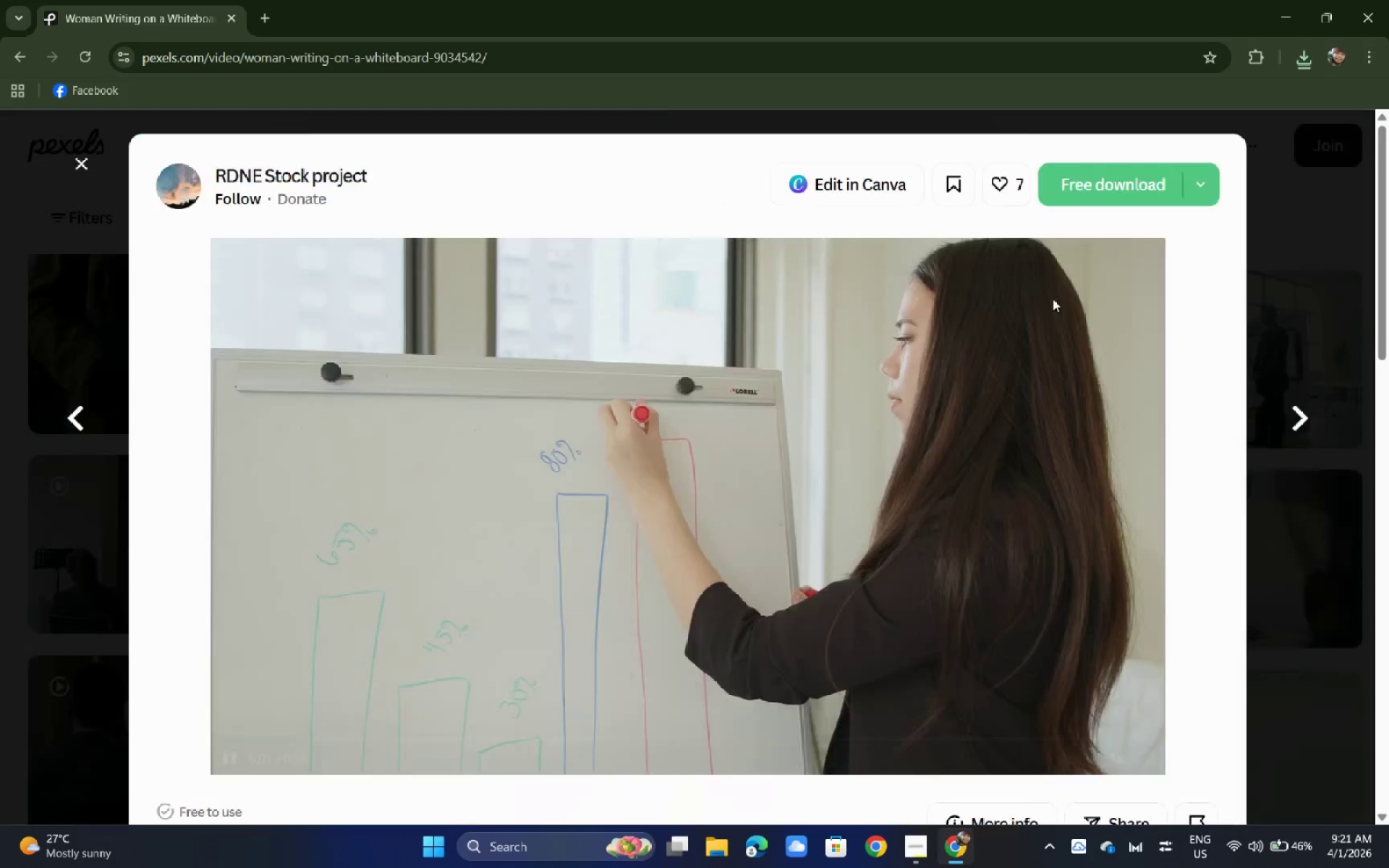 
scroll: coordinate [1076, 257], scroll_direction: down, amount: 6.0
 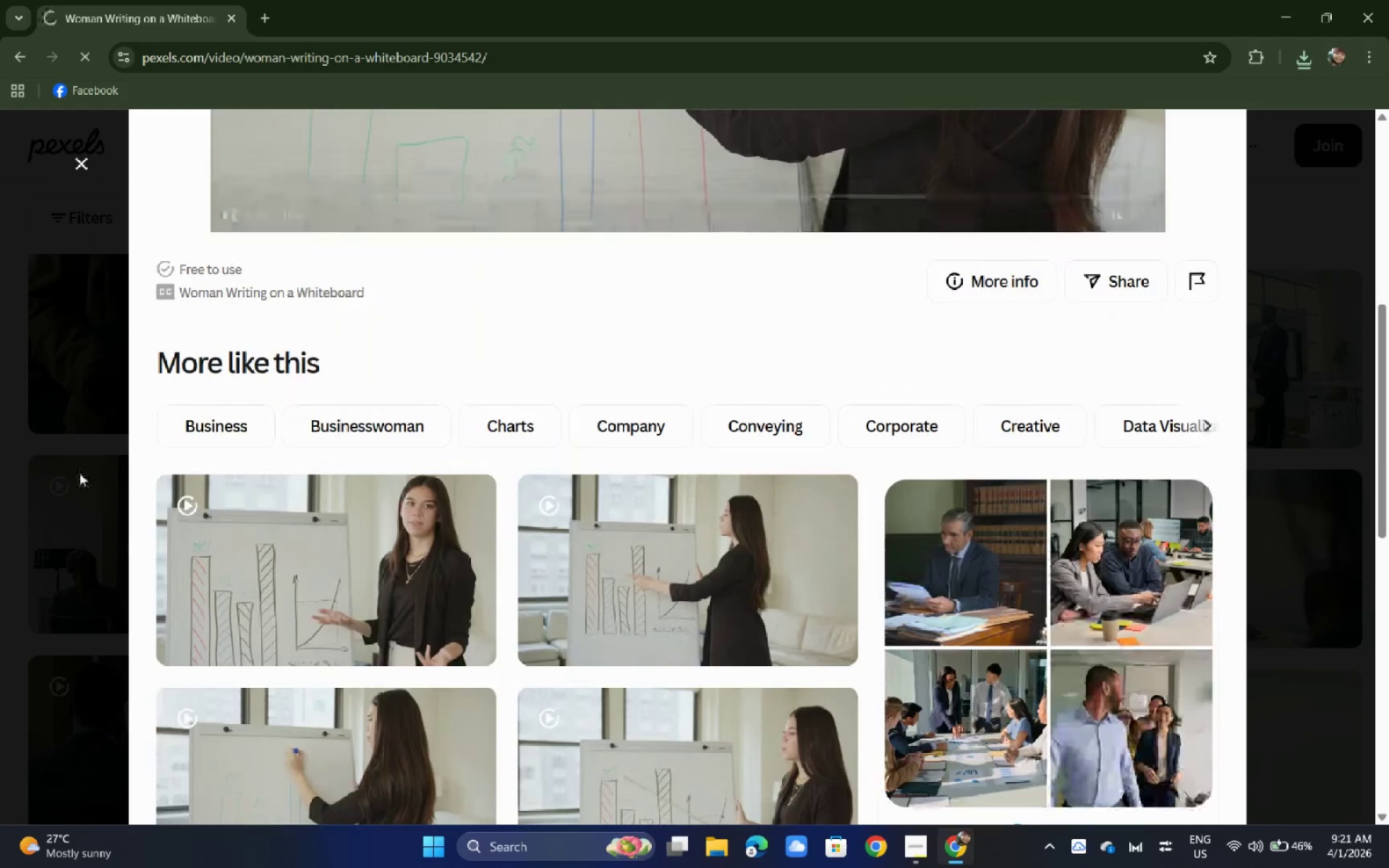 
left_click([73, 471])
 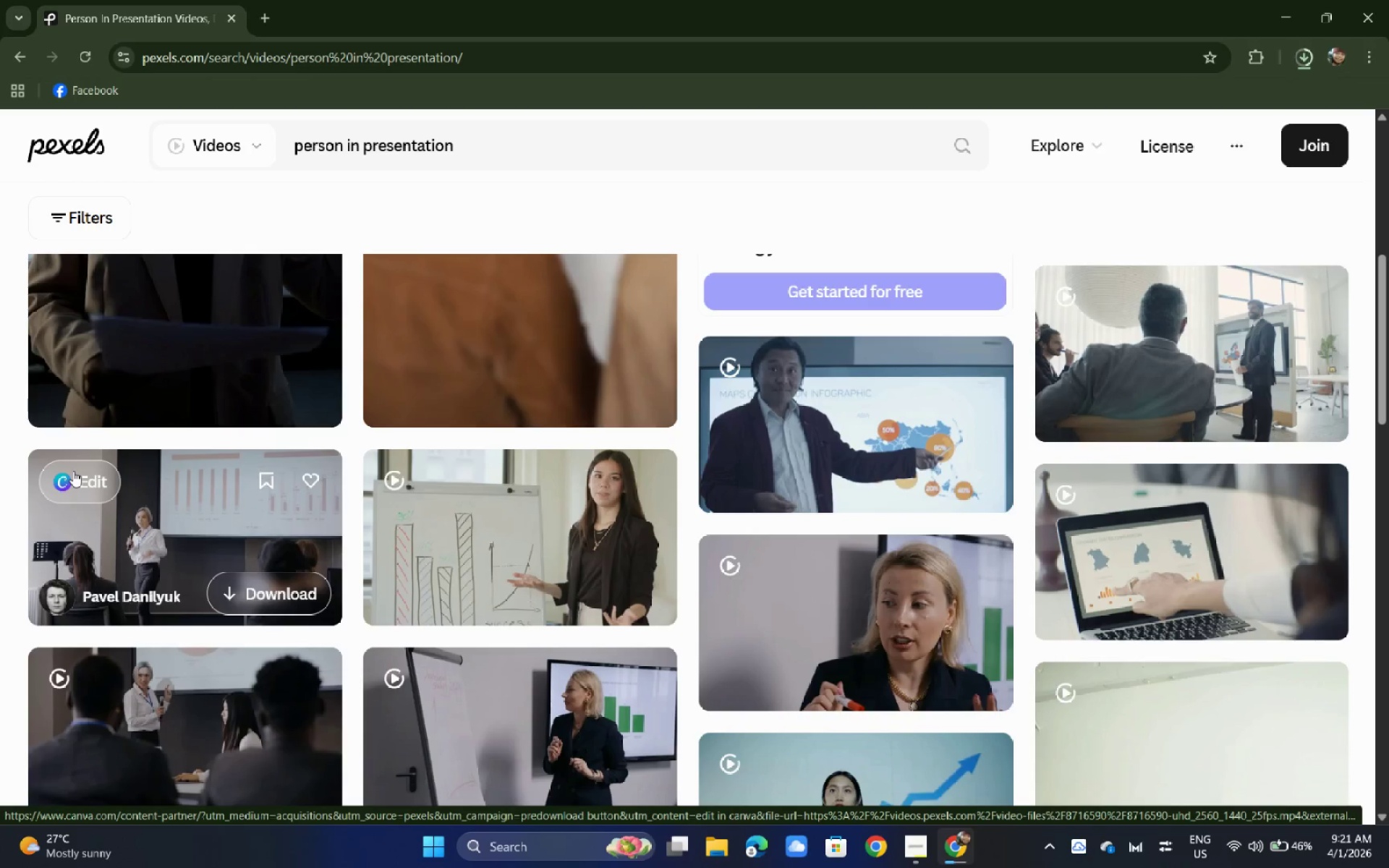 
wait(5.68)
 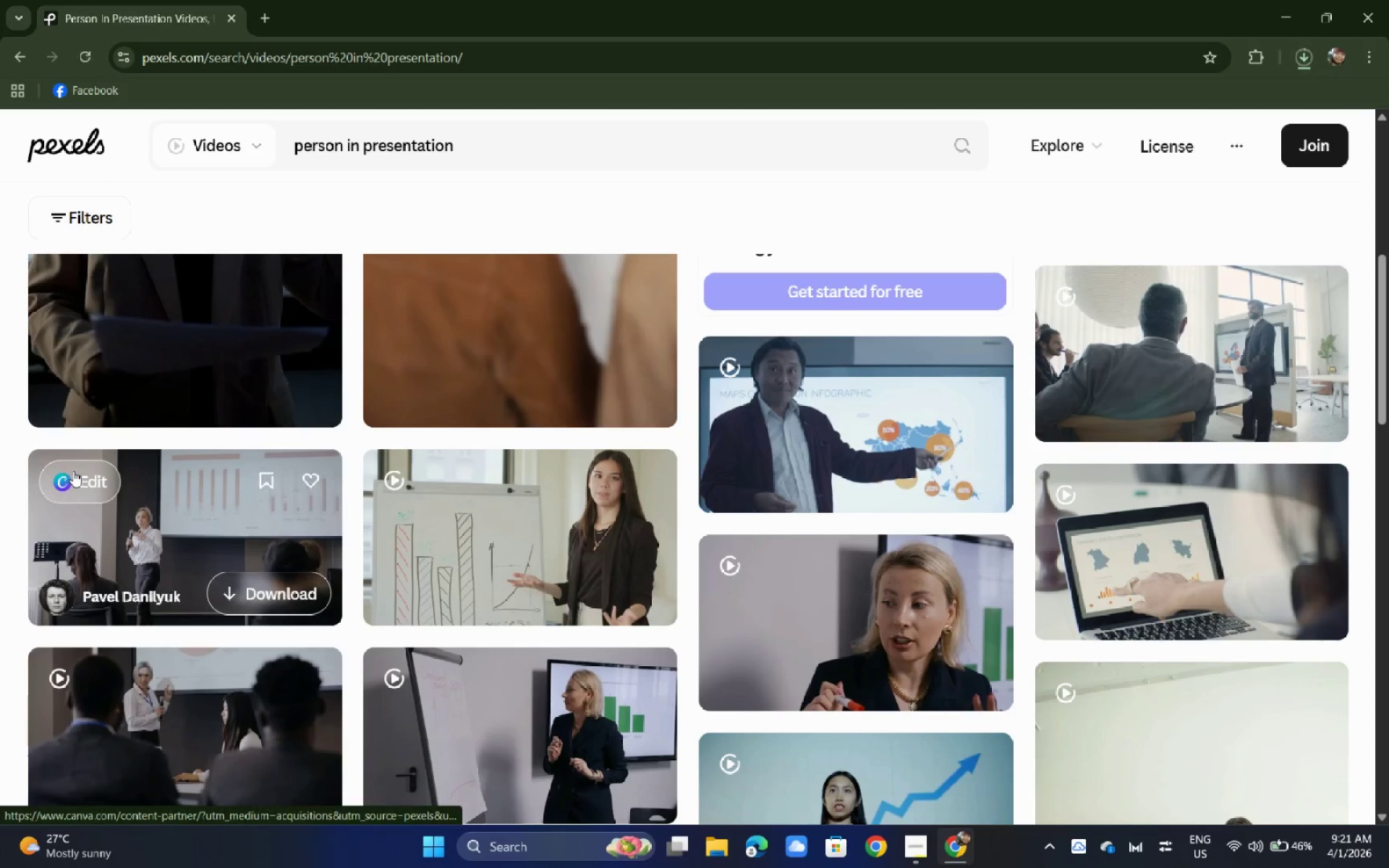 
left_click_drag(start_coordinate=[486, 137], to_coordinate=[269, 137])
 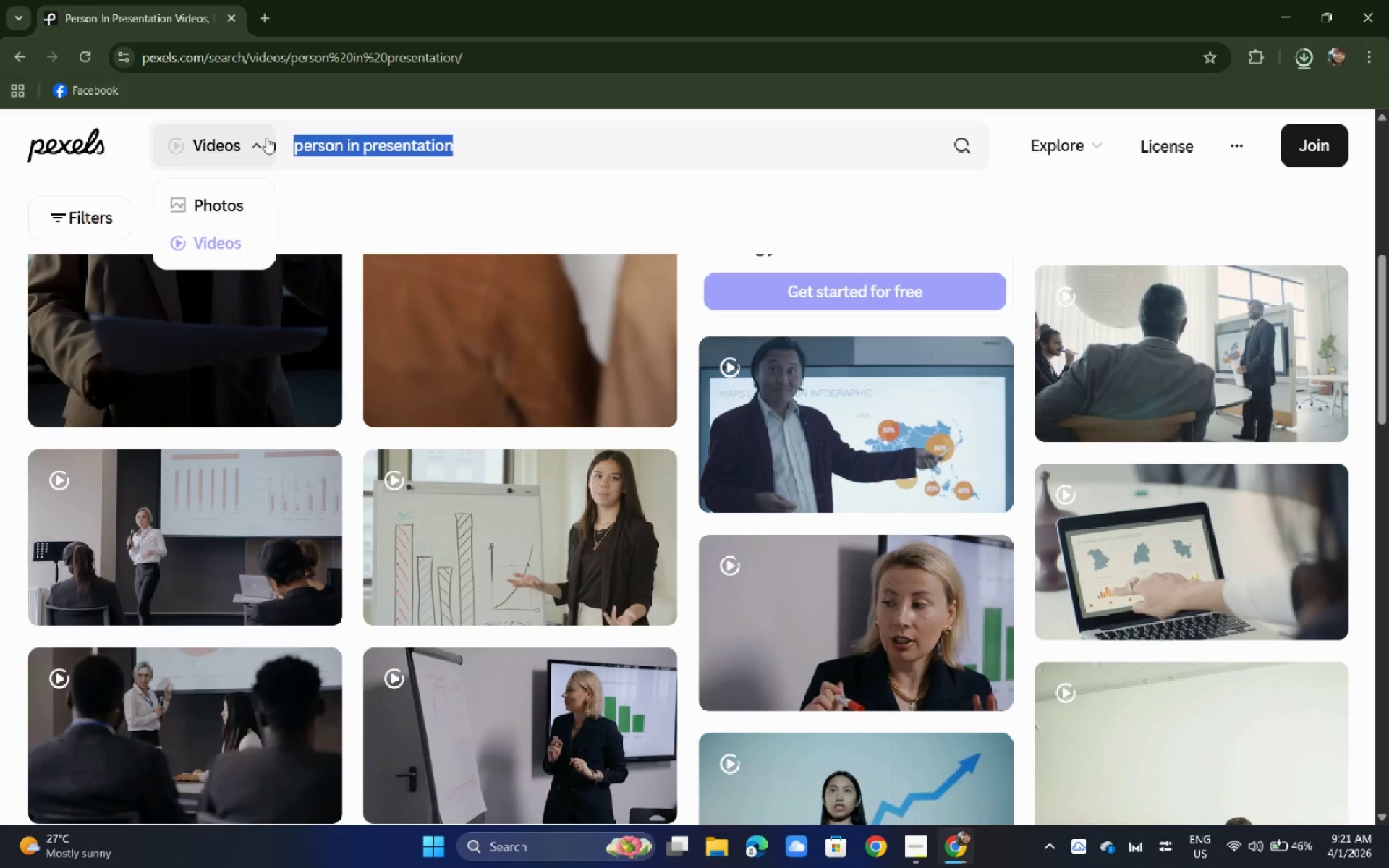 
key(Backspace)
 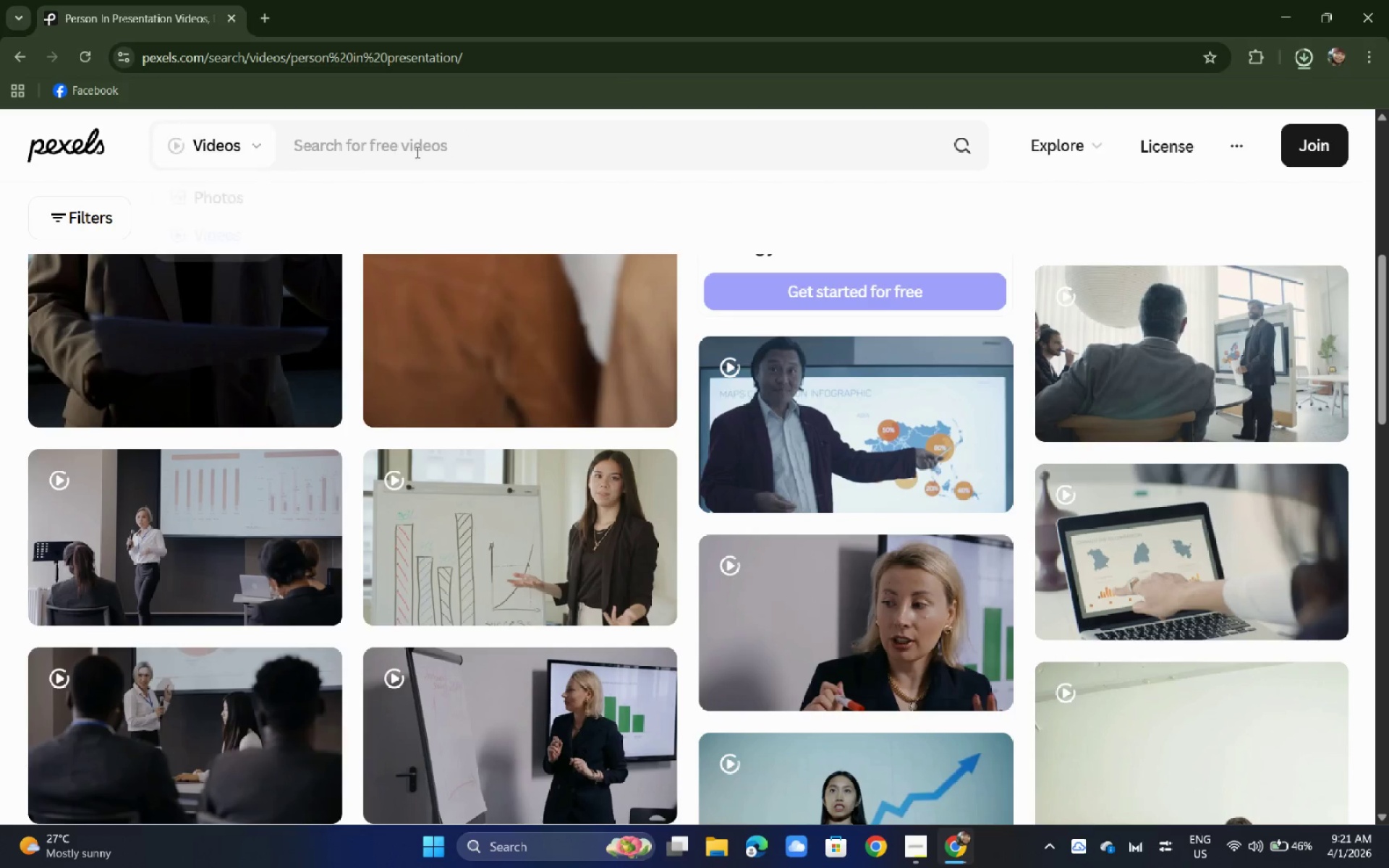 
left_click([416, 152])
 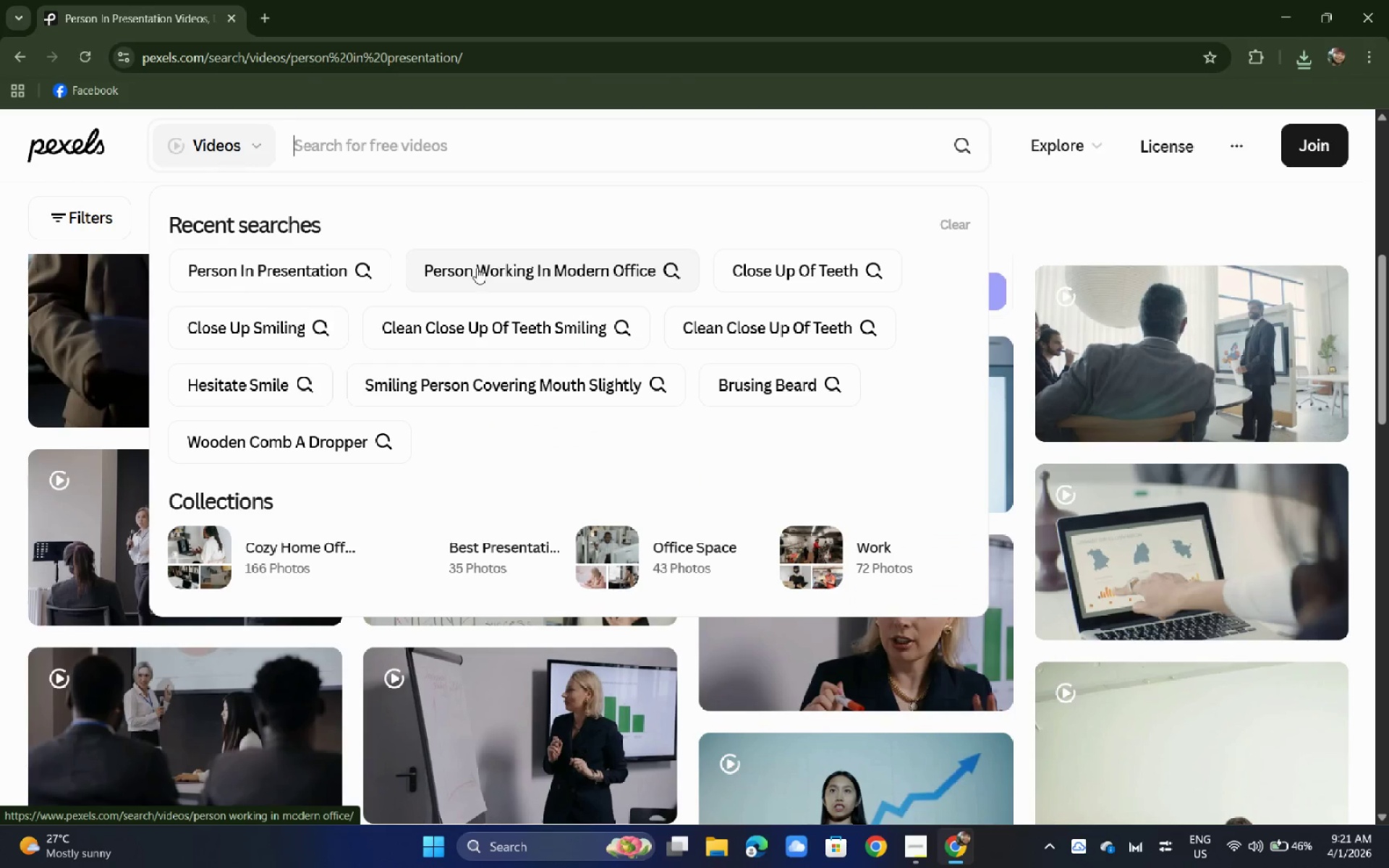 
left_click([477, 268])
 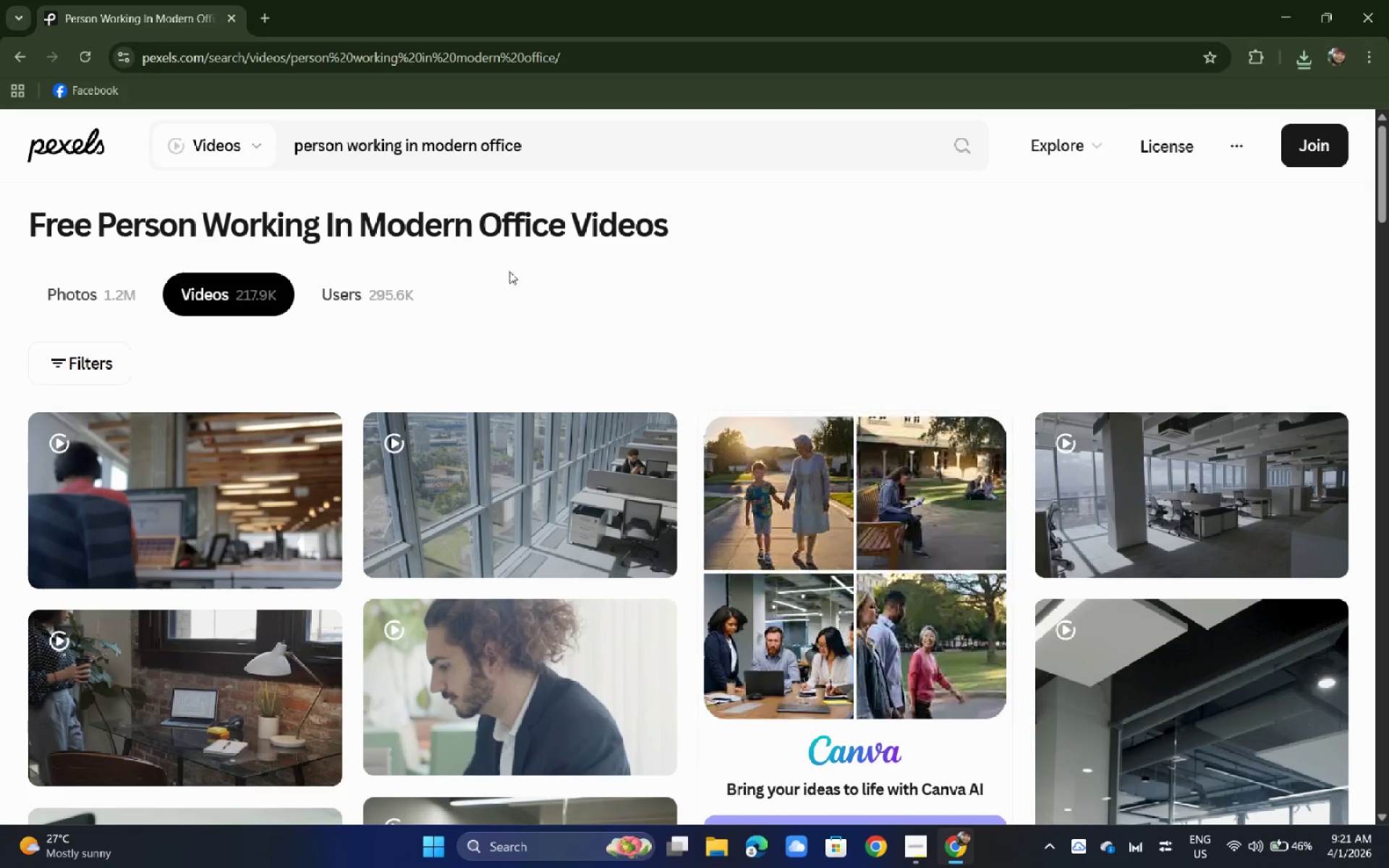 
wait(5.18)
 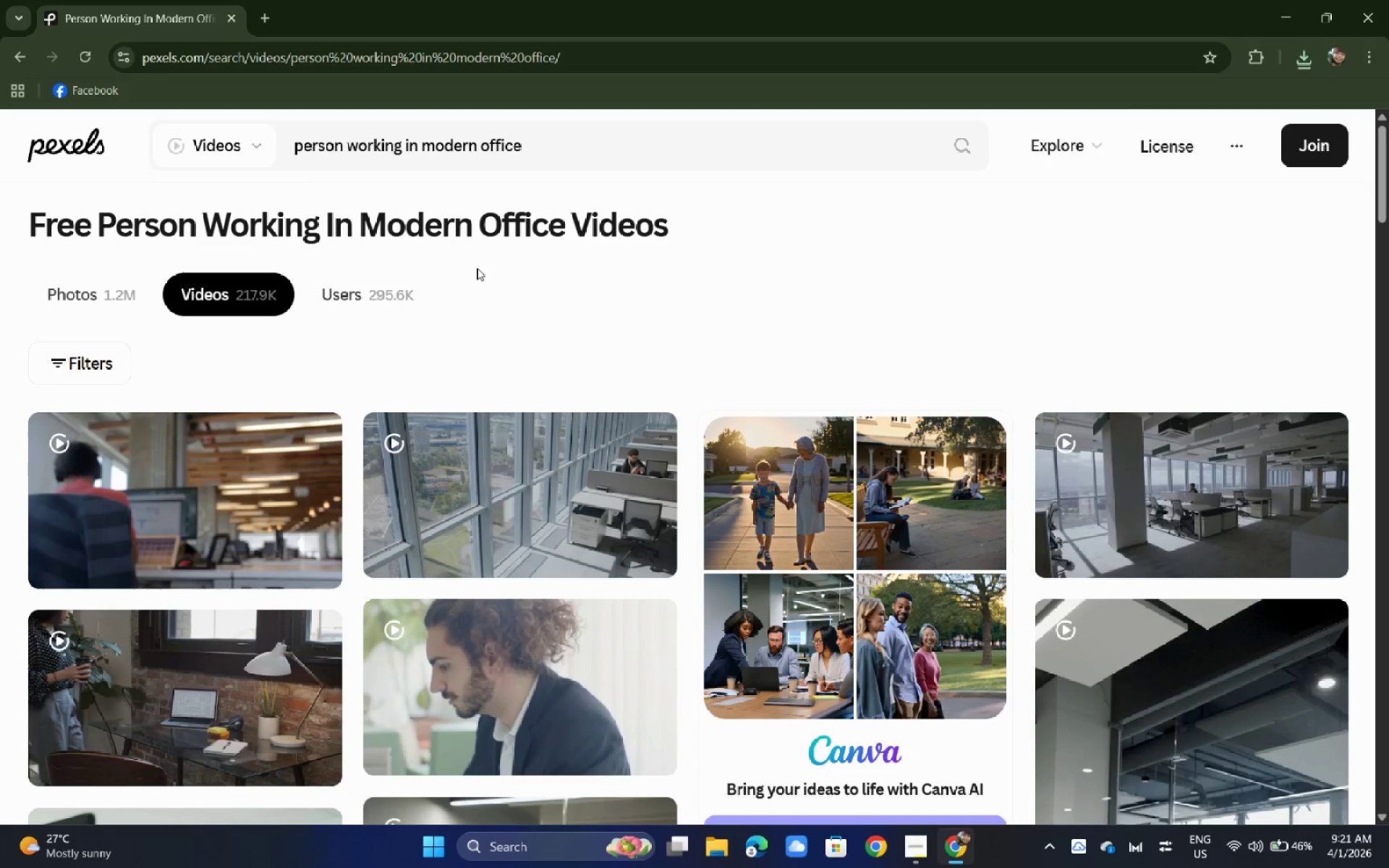 
left_click([540, 481])
 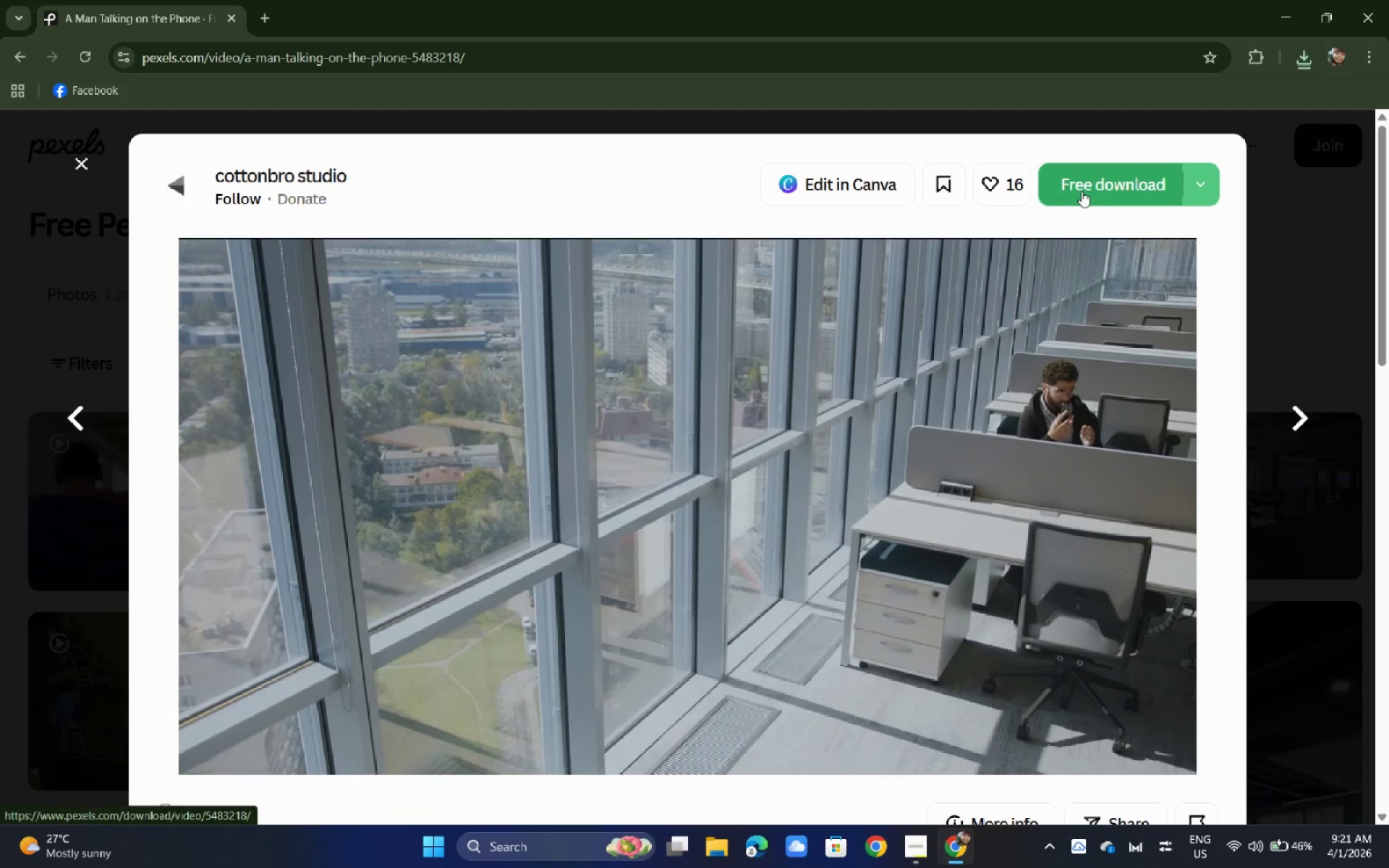 
scroll: coordinate [357, 272], scroll_direction: down, amount: 10.0
 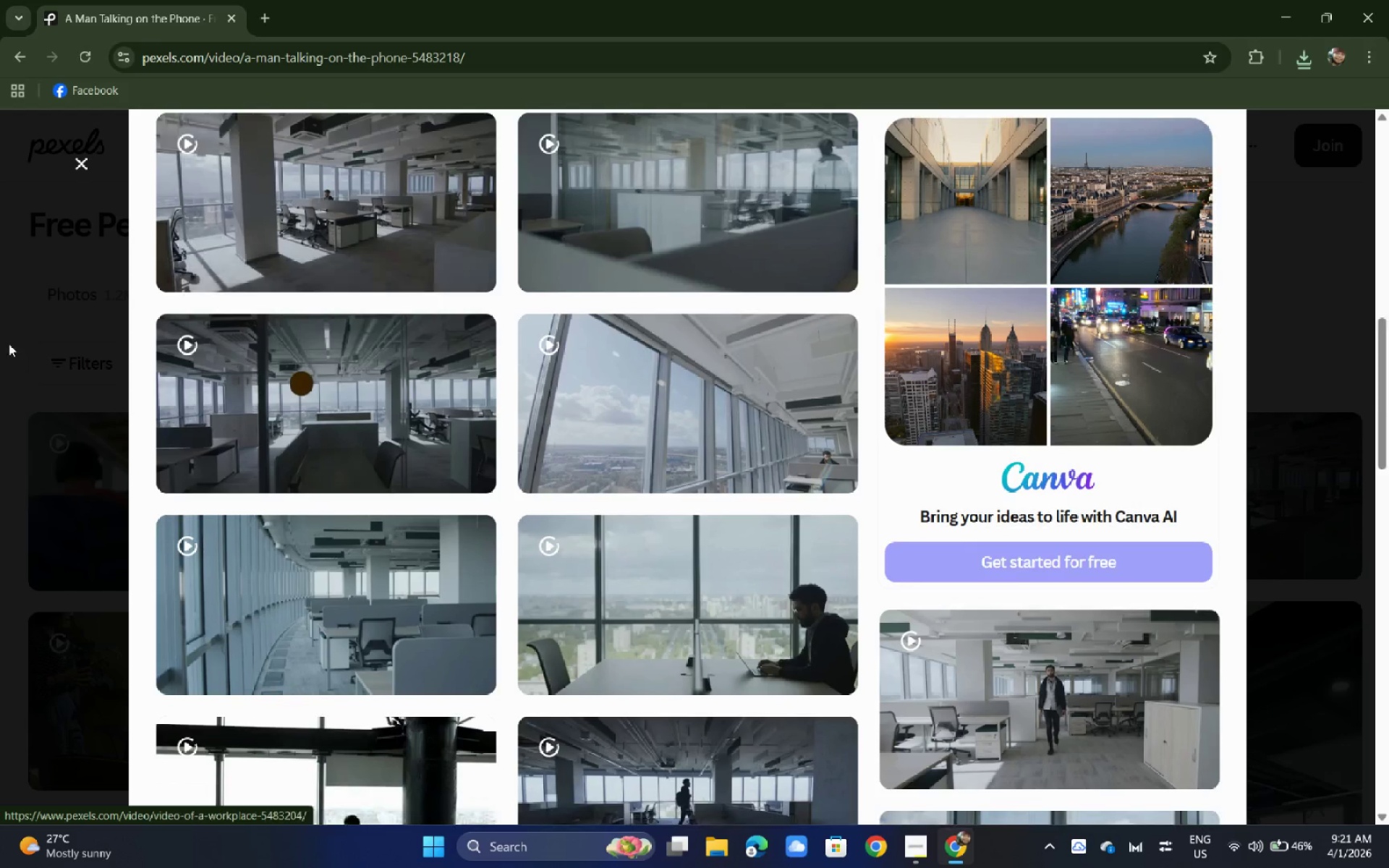 
left_click([0, 356])
 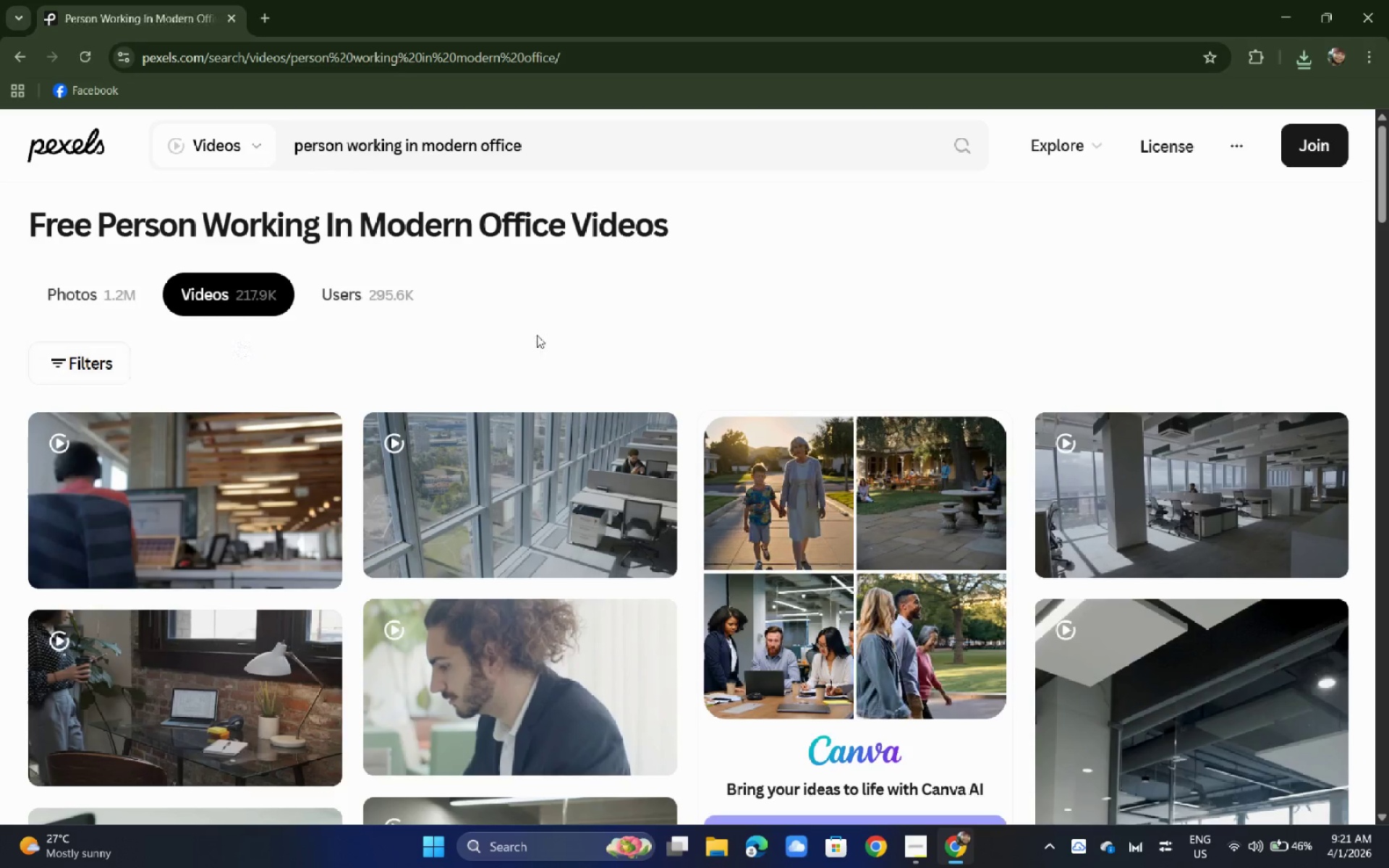 
scroll: coordinate [542, 318], scroll_direction: down, amount: 8.0
 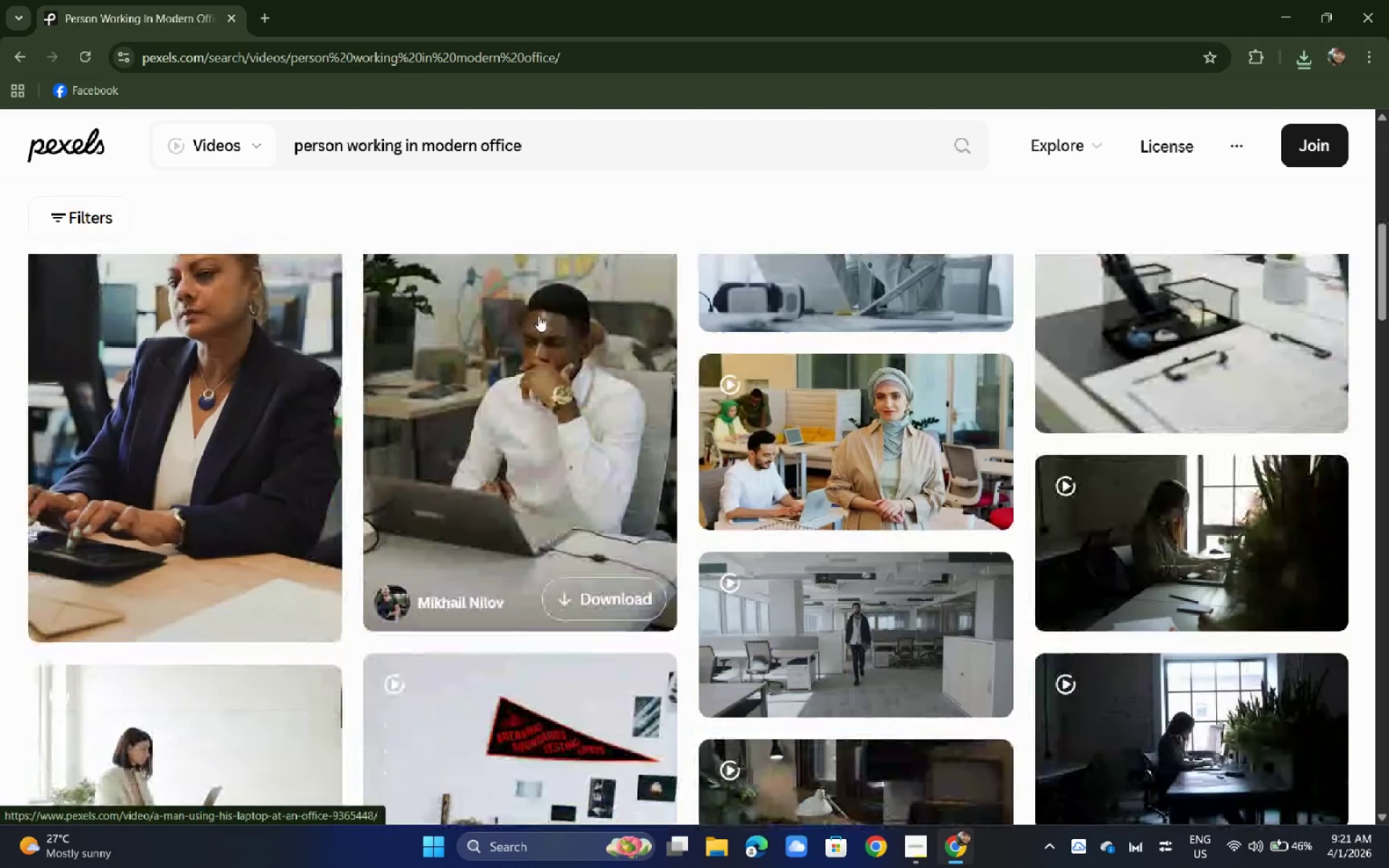 
scroll: coordinate [533, 315], scroll_direction: up, amount: 7.0
 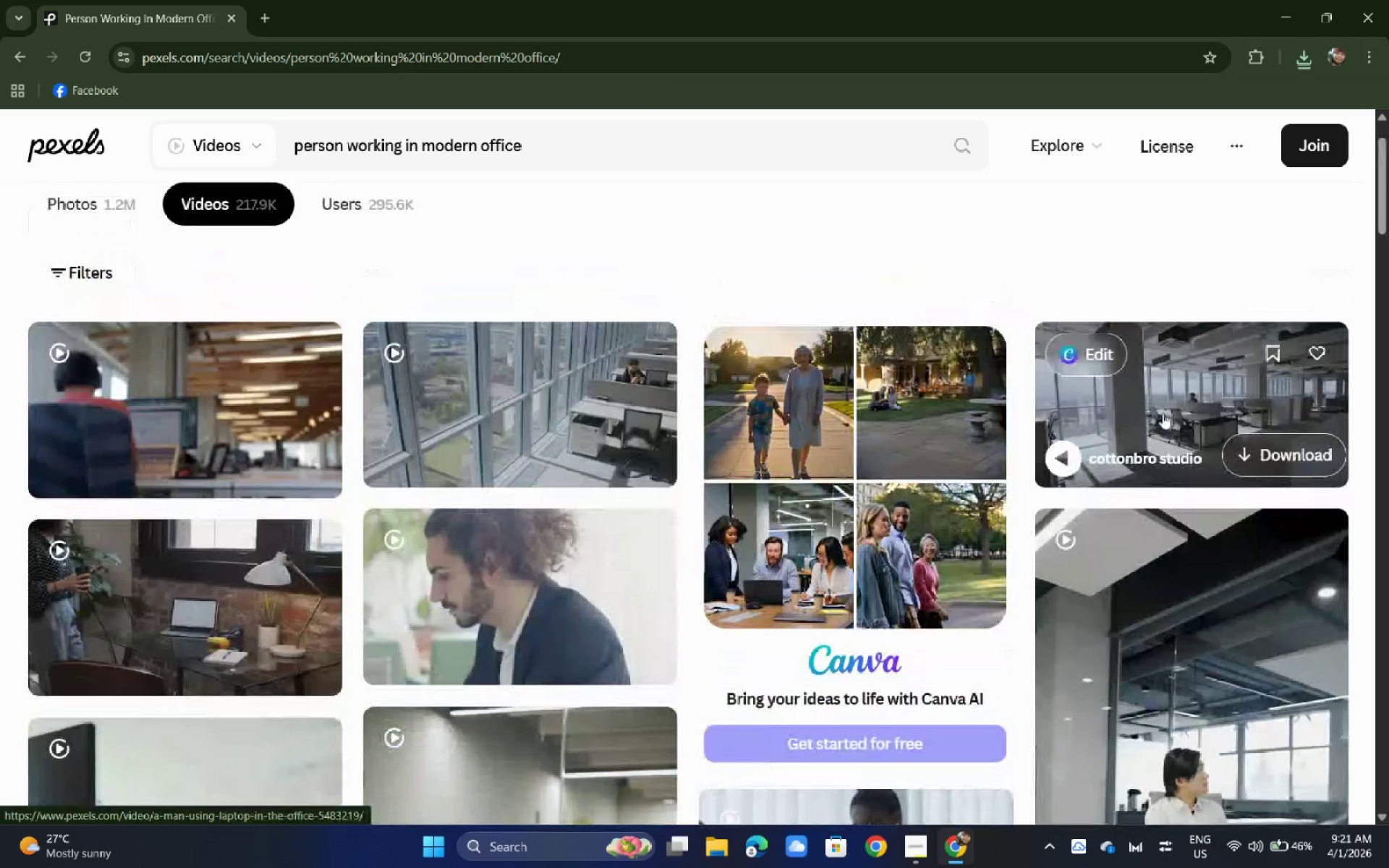 
left_click([1163, 402])
 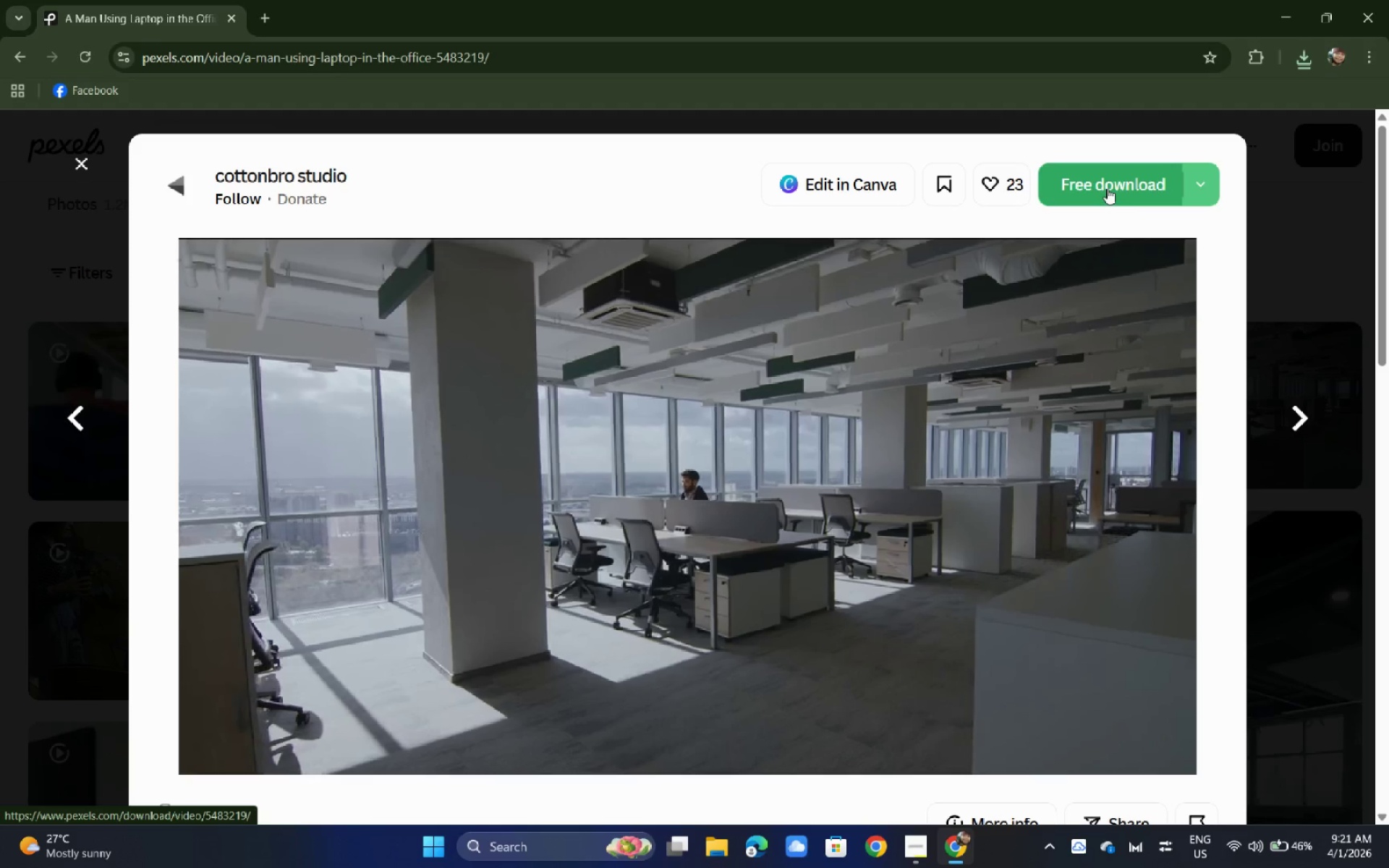 
left_click([0, 358])
 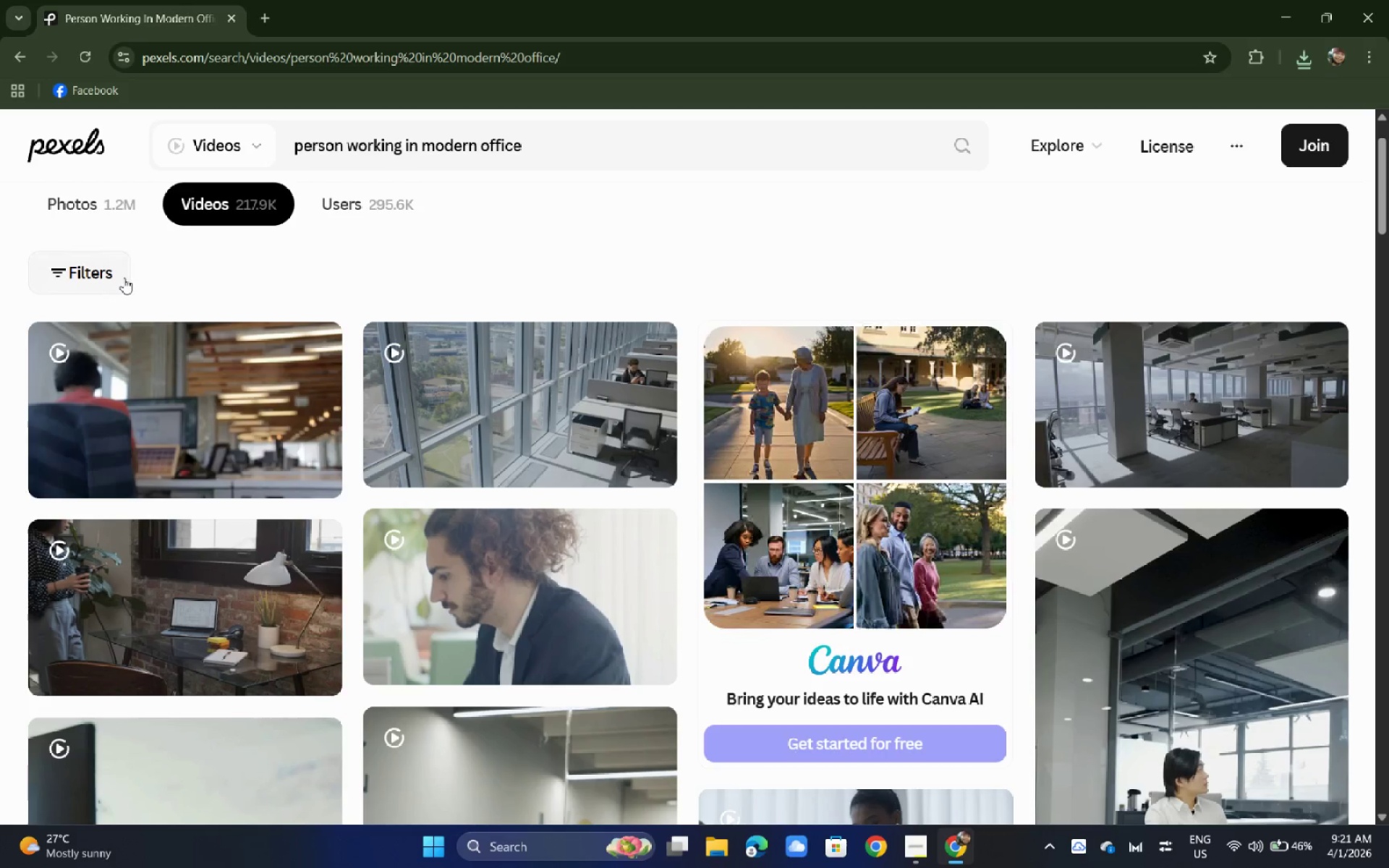 
wait(6.51)
 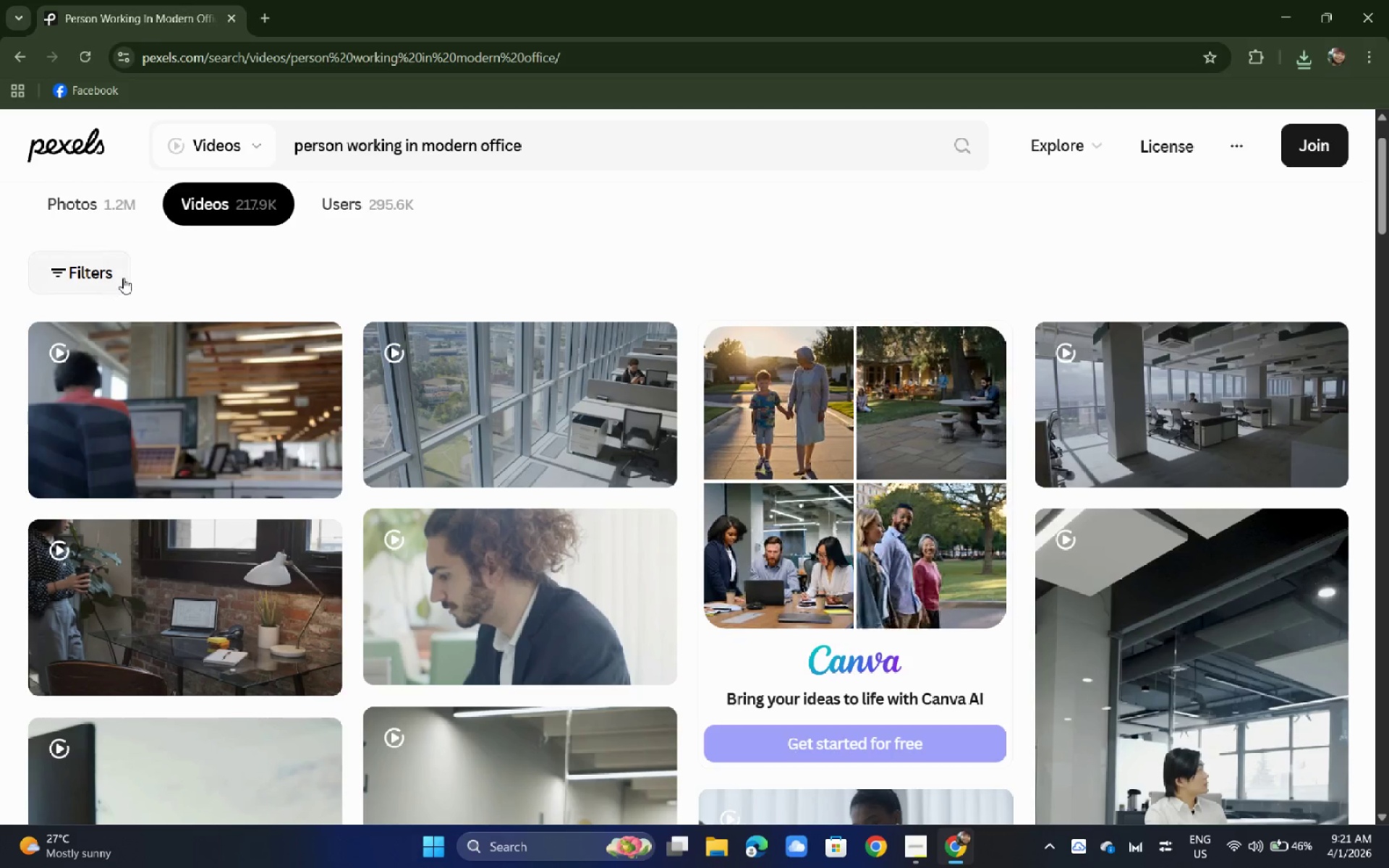 
left_click_drag(start_coordinate=[555, 142], to_coordinate=[223, 184])
 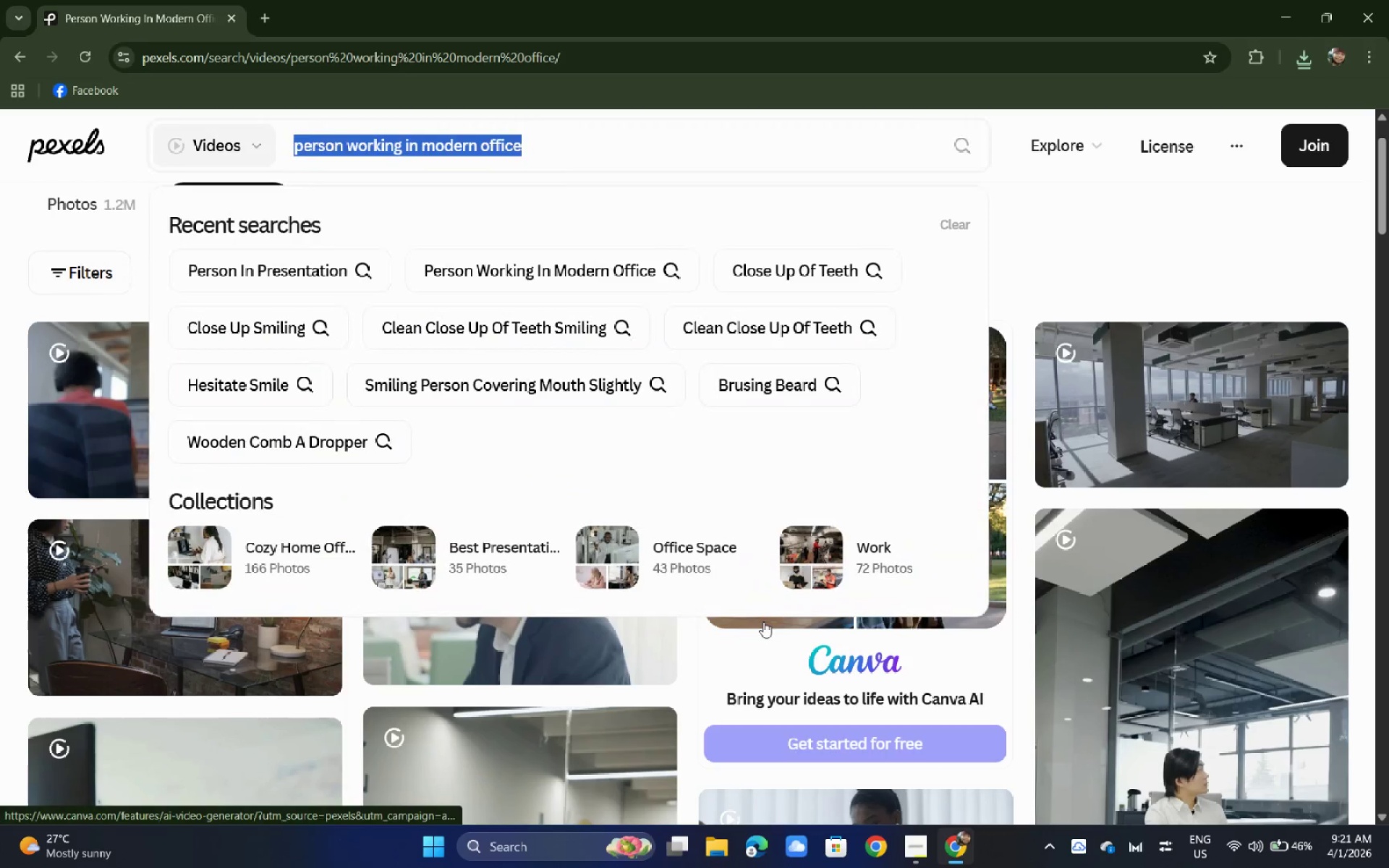 
type(confident smile)
 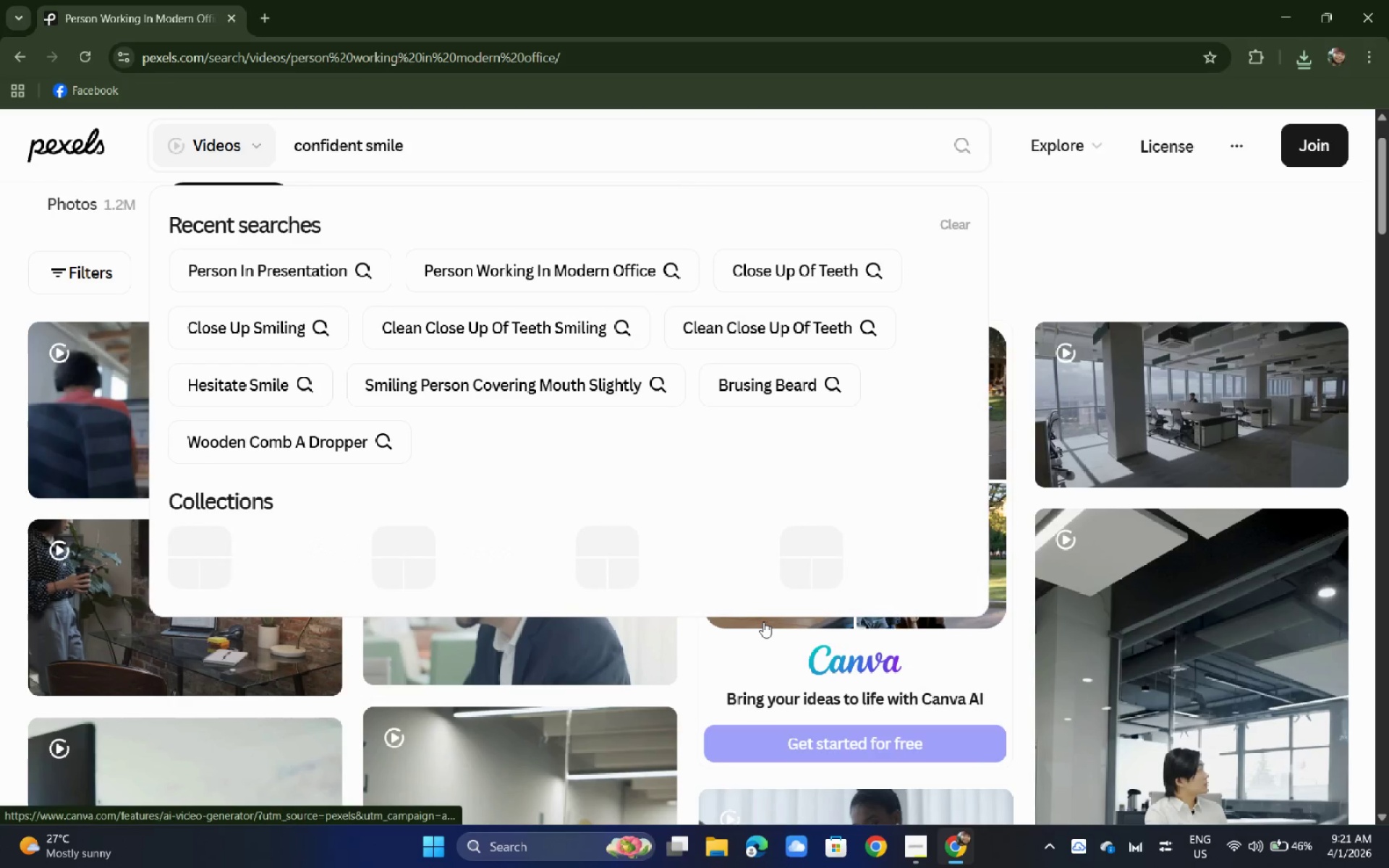 
key(Enter)
 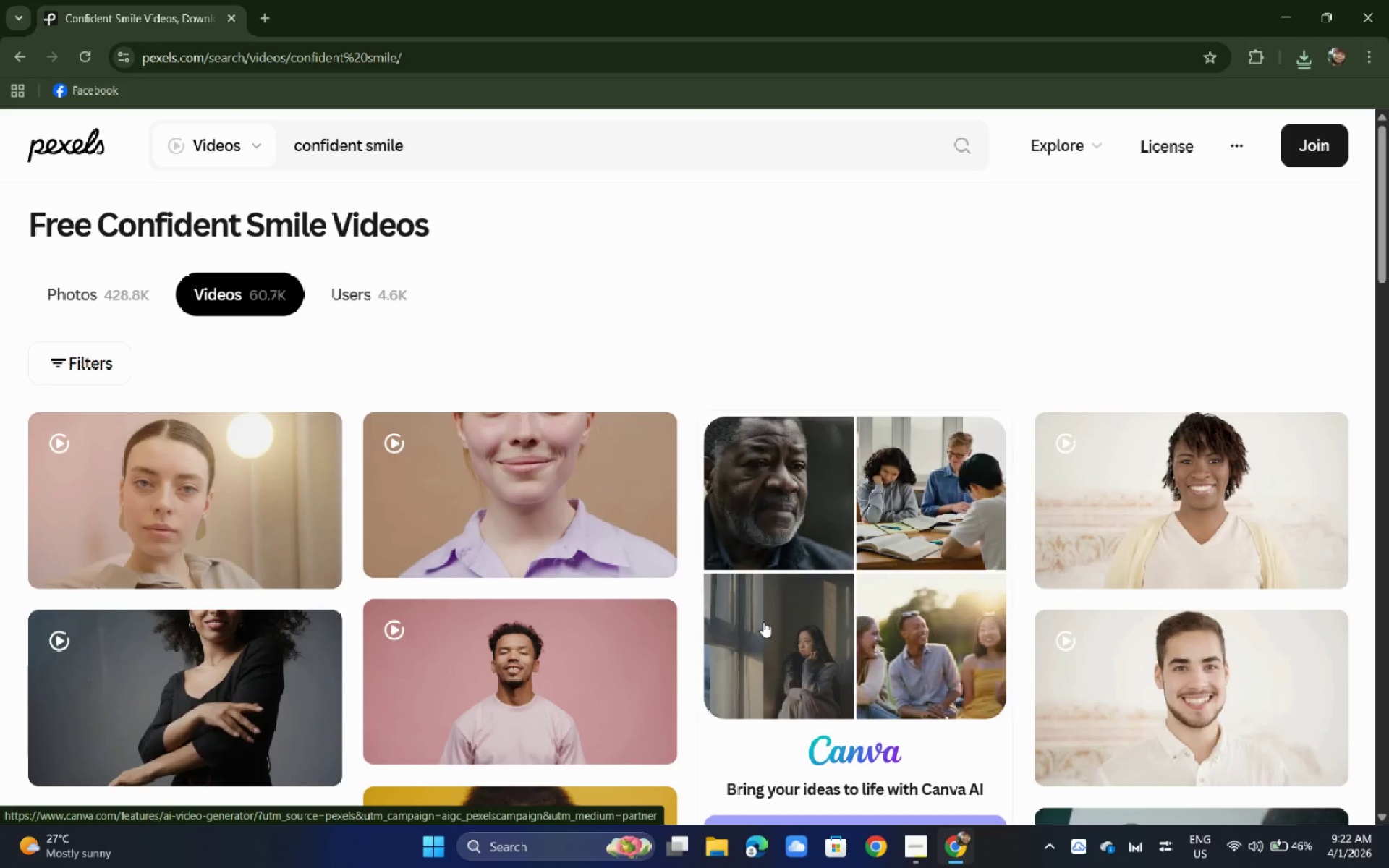 
wait(14.6)
 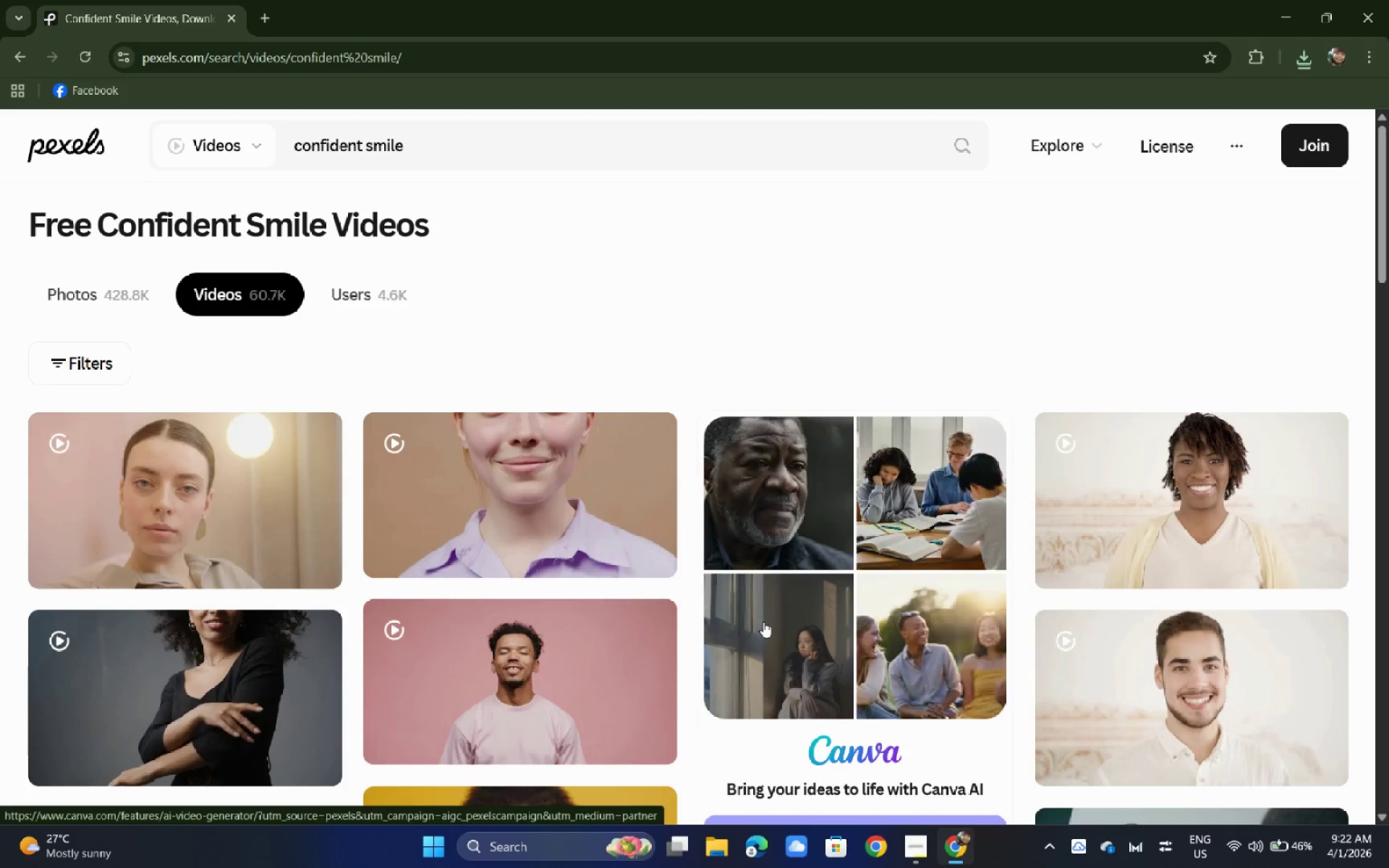 
left_click([1190, 461])
 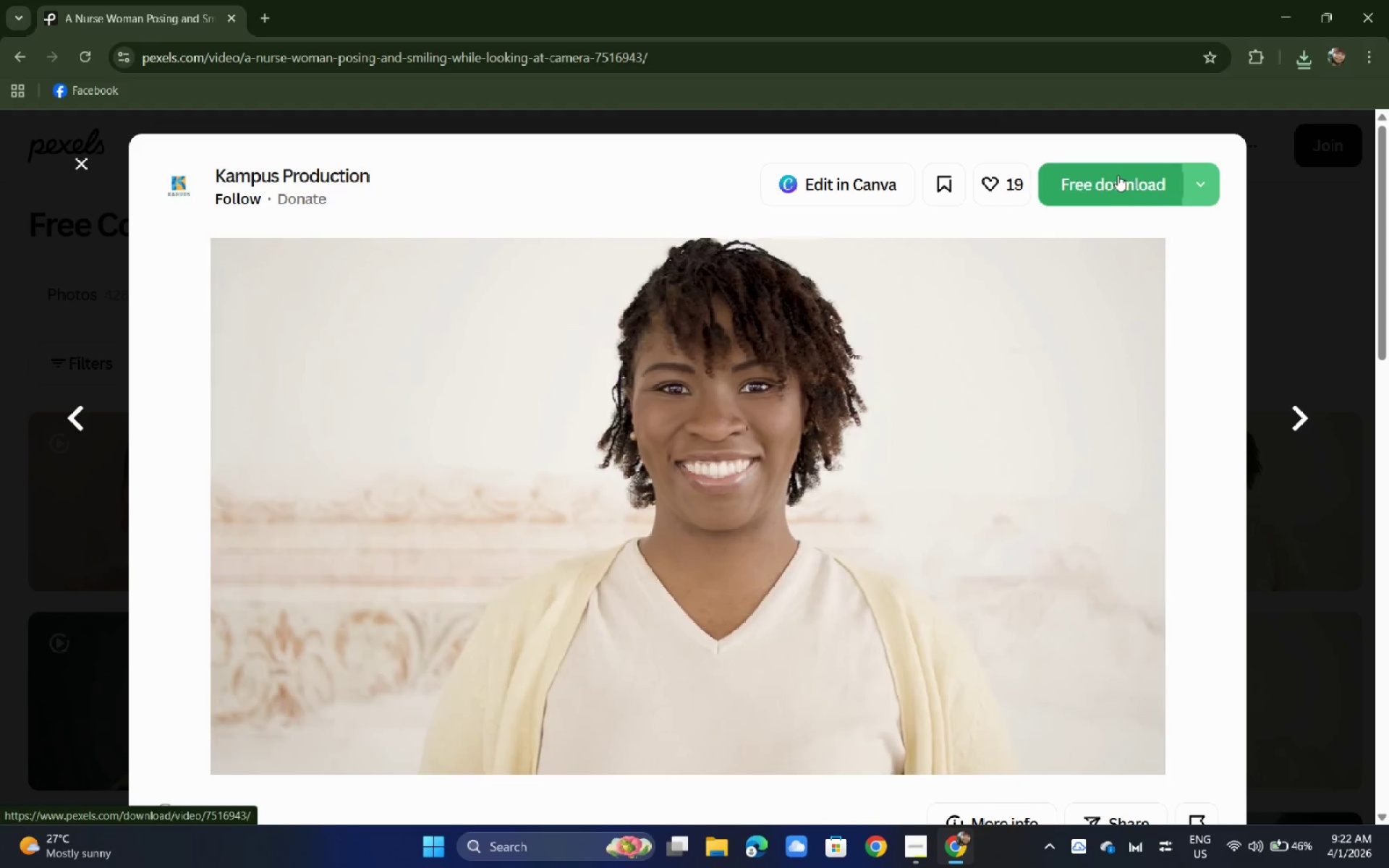 
double_click([1286, 230])
 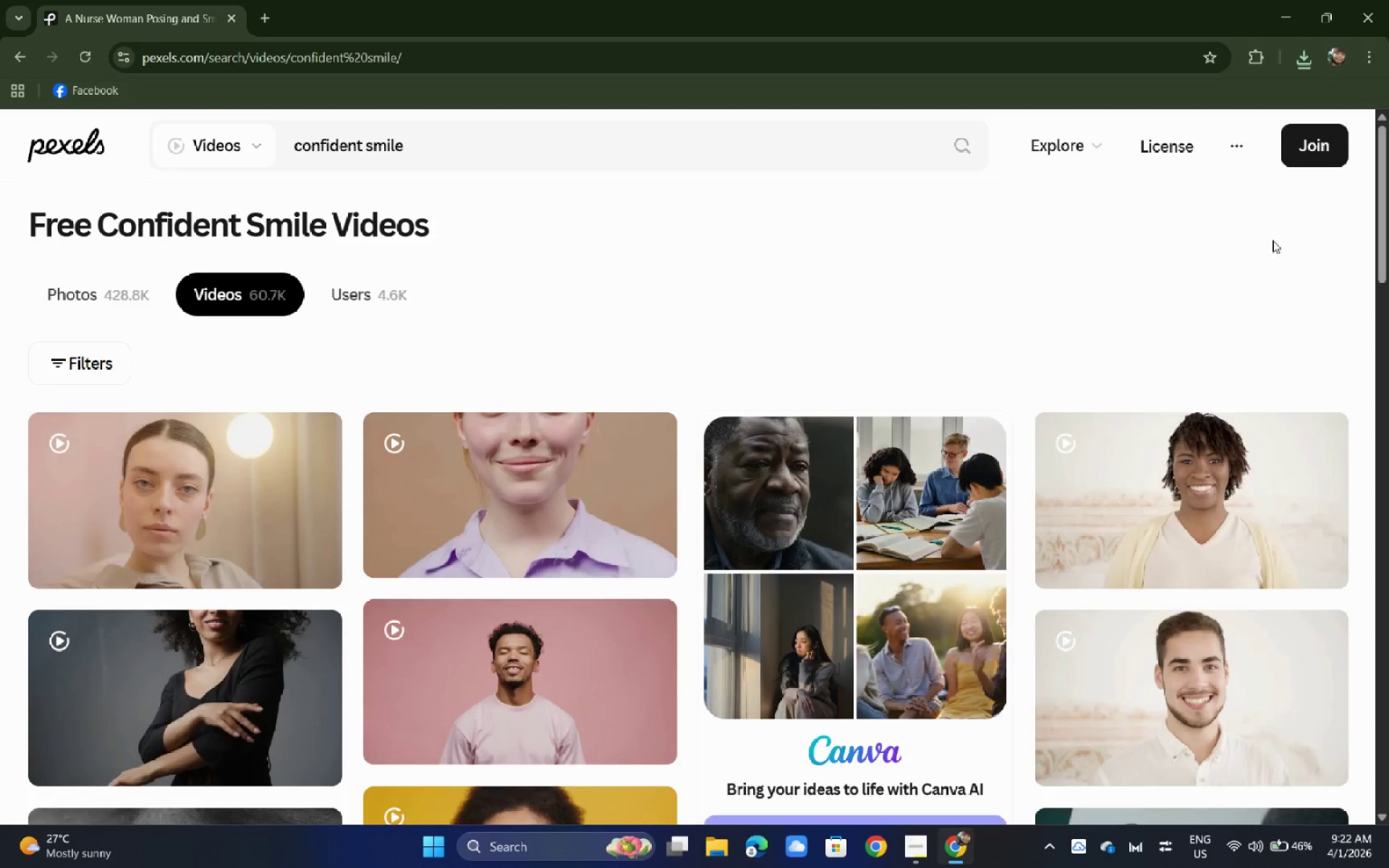 
scroll: coordinate [1154, 291], scroll_direction: down, amount: 5.0
 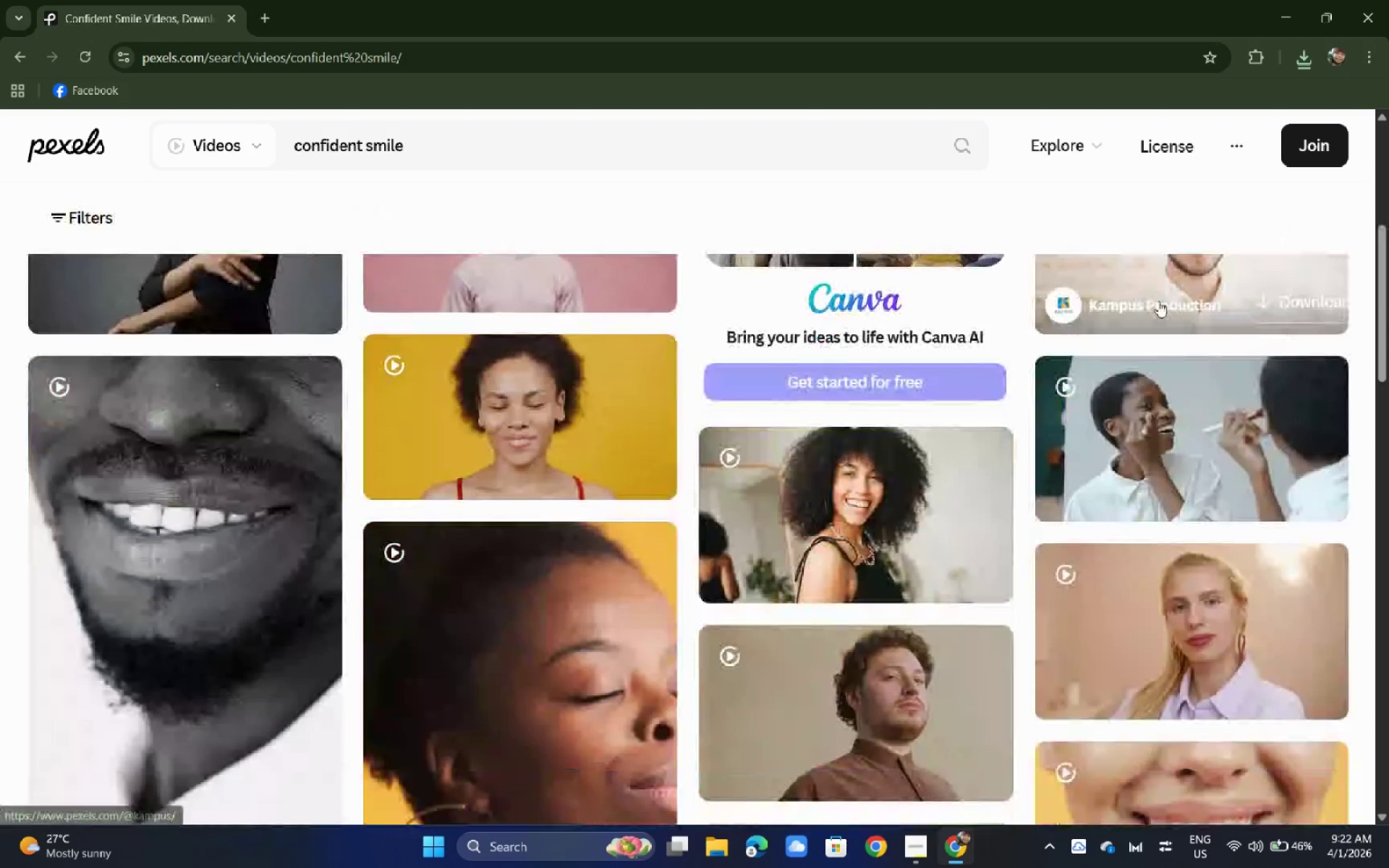 
left_click([1181, 318])
 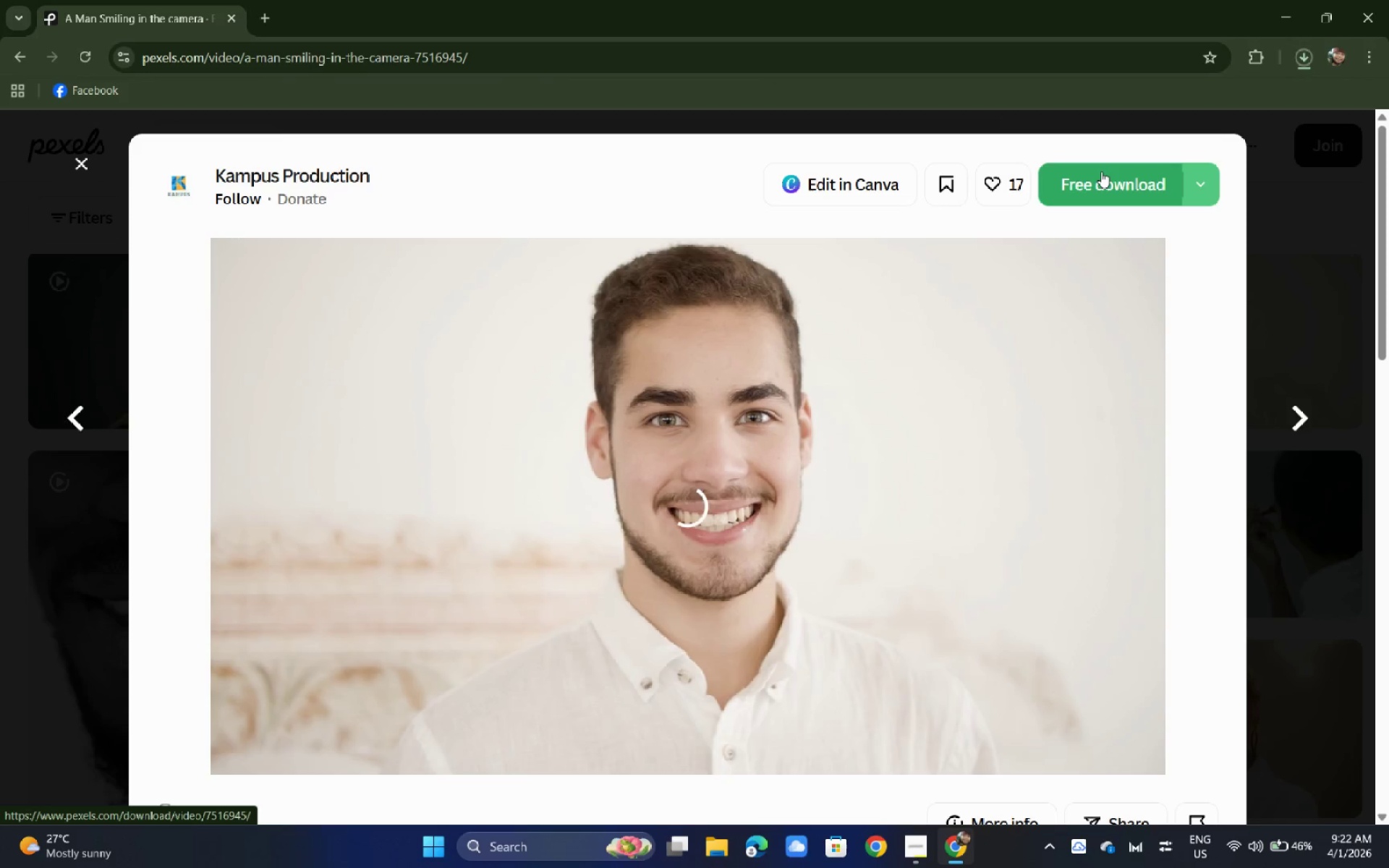 
scroll: coordinate [1158, 301], scroll_direction: up, amount: 1.0
 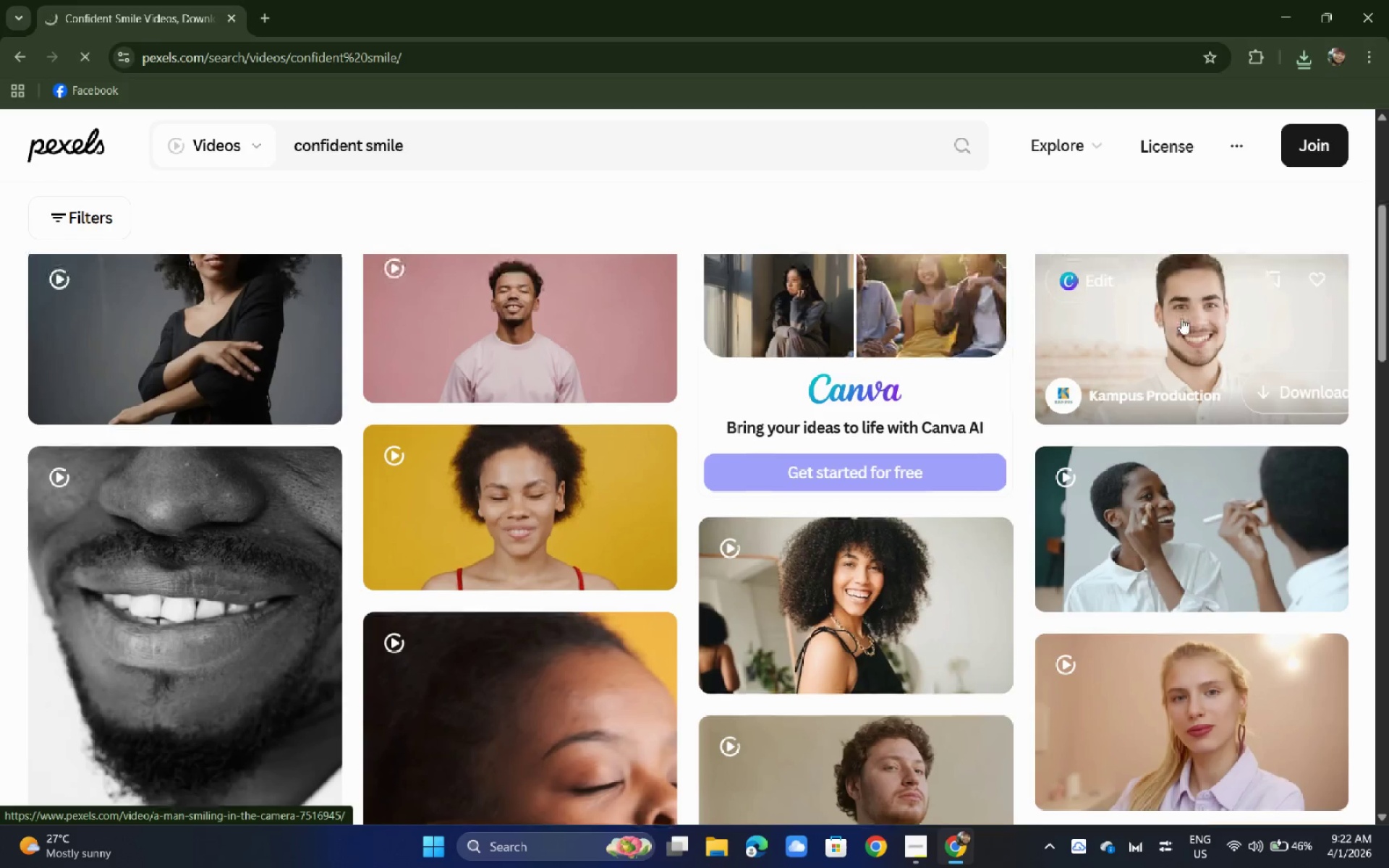 
left_click([1101, 171])
 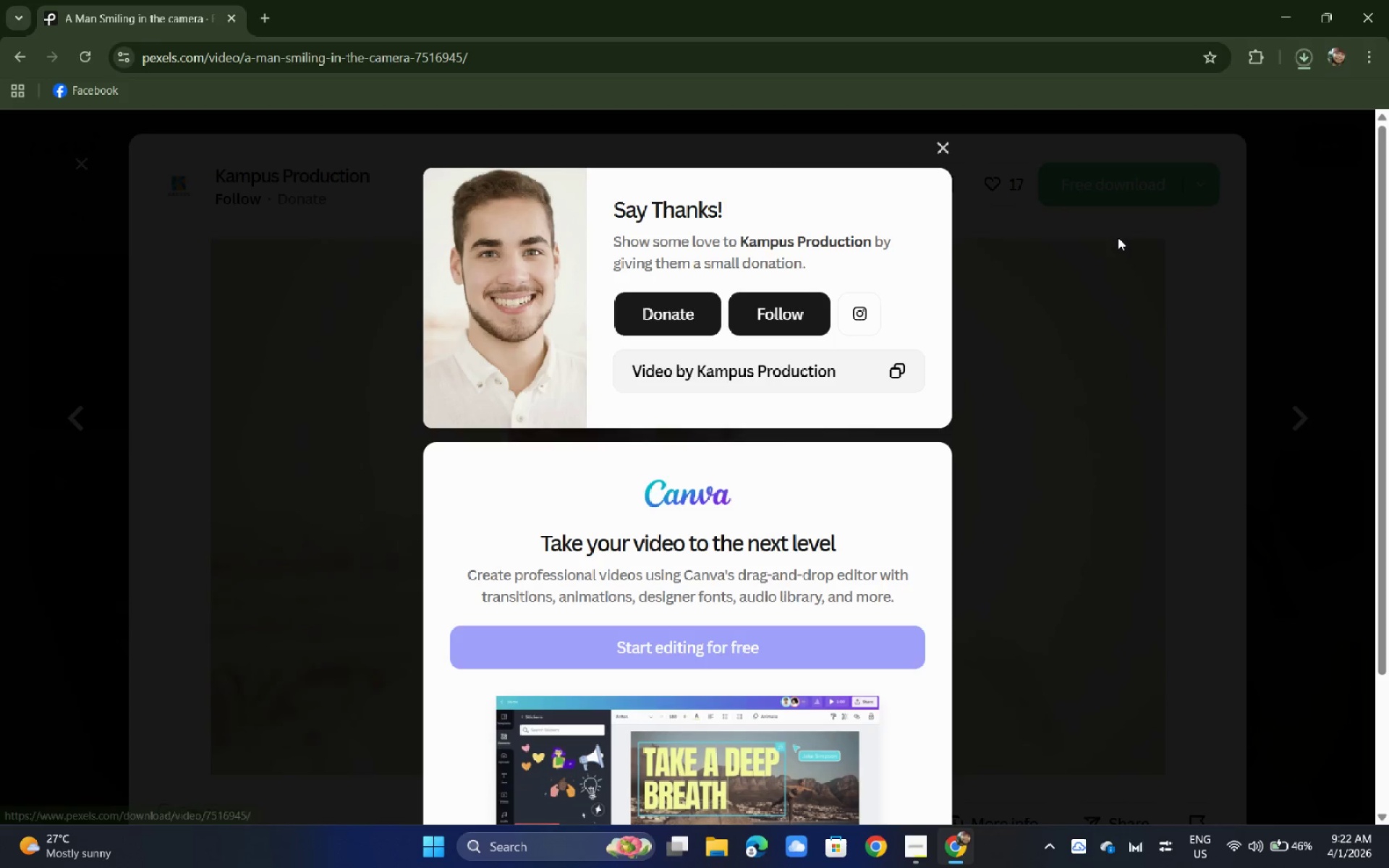 
left_click([1118, 237])
 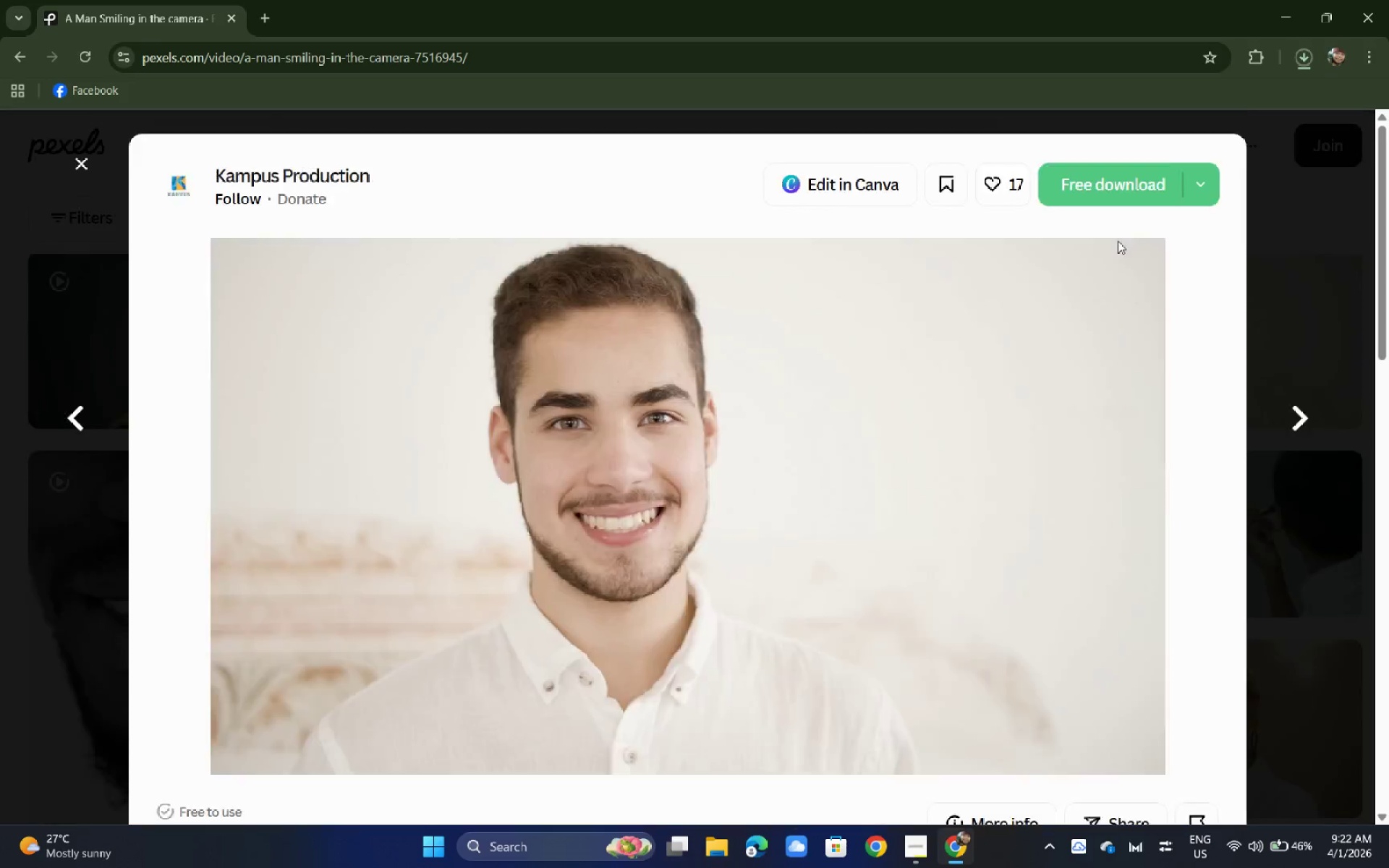 
scroll: coordinate [906, 249], scroll_direction: down, amount: 10.0
 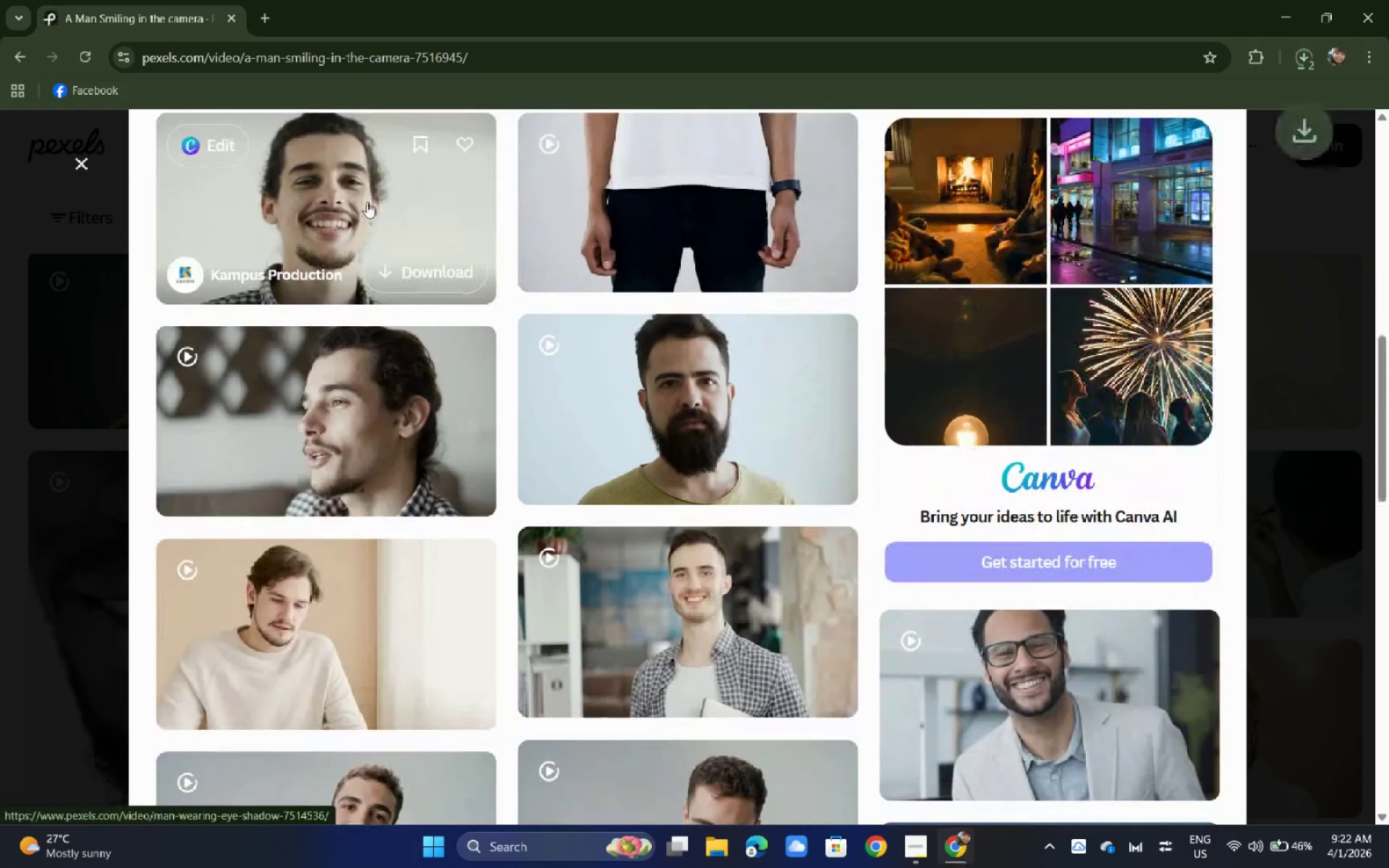 
left_click([367, 202])
 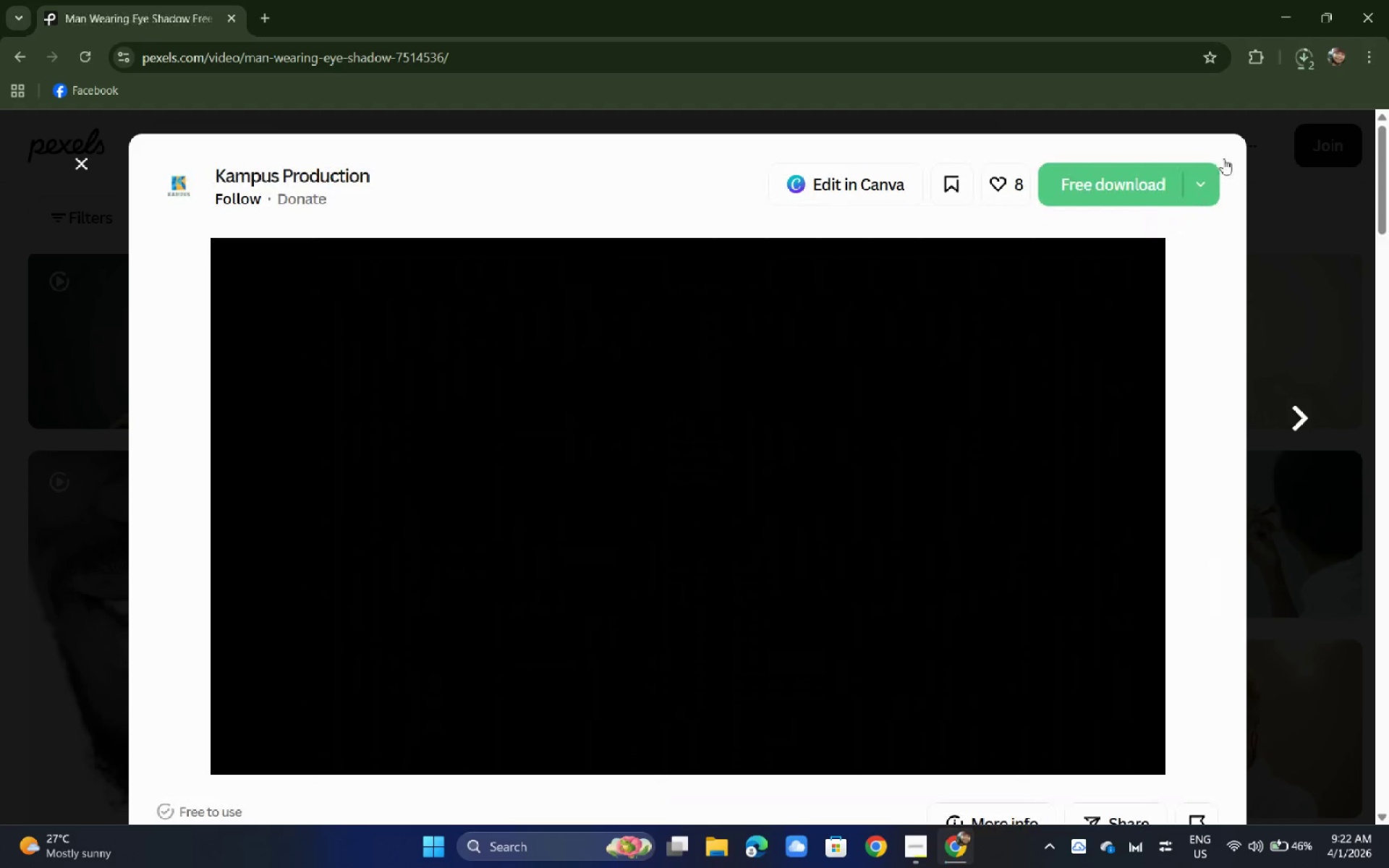 
mouse_move([1303, 56])
 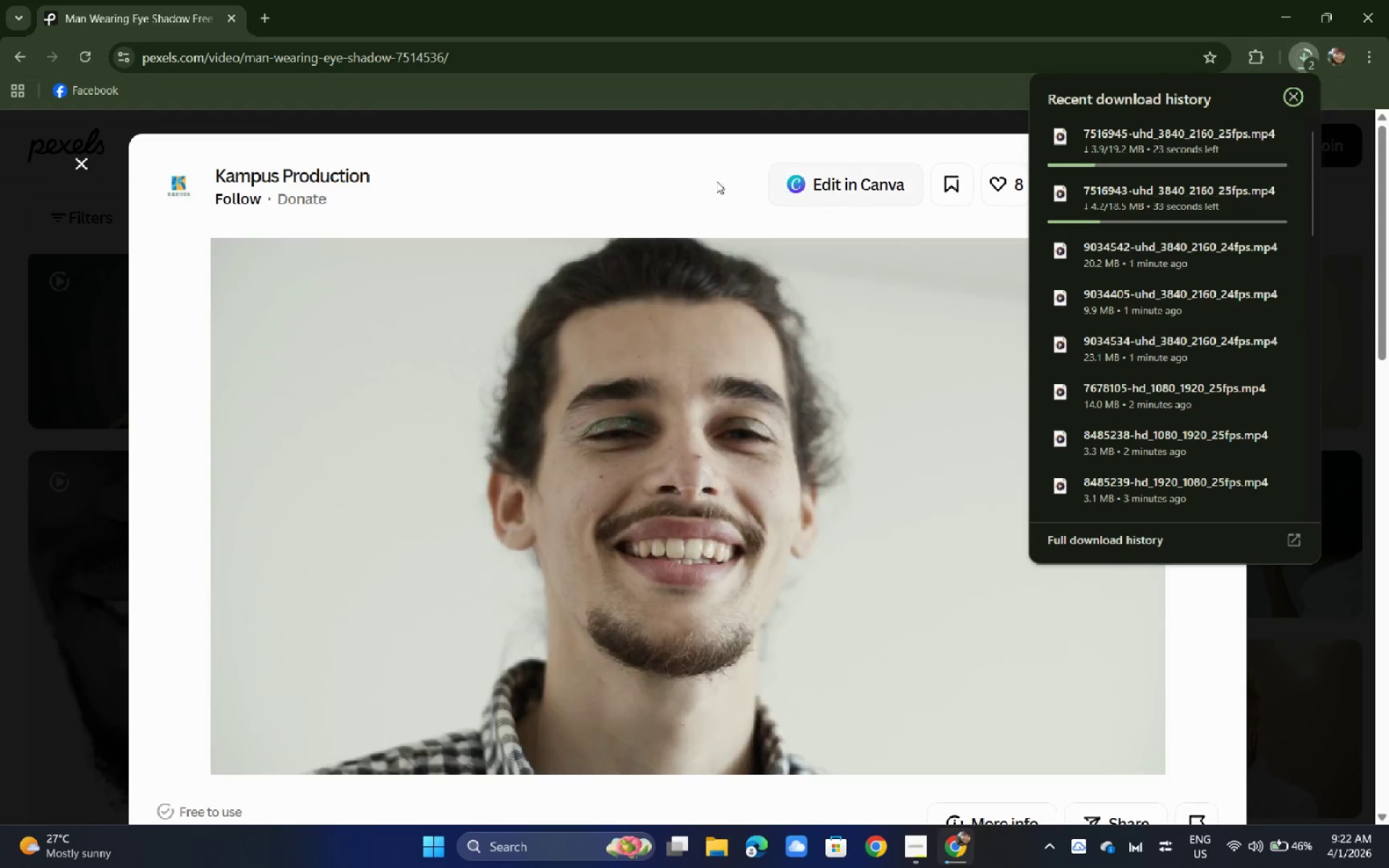 
left_click([704, 181])
 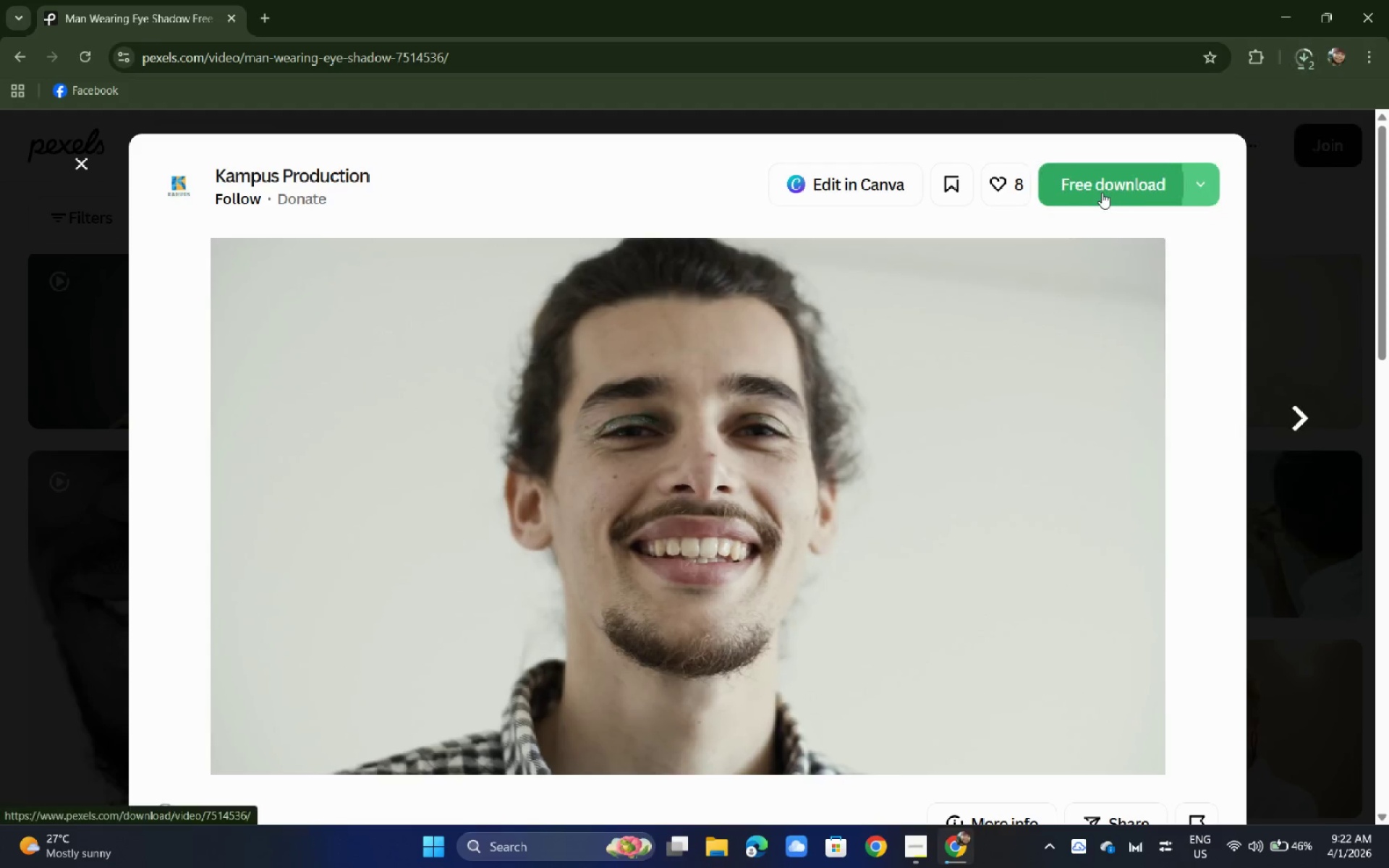 
left_click([1102, 192])
 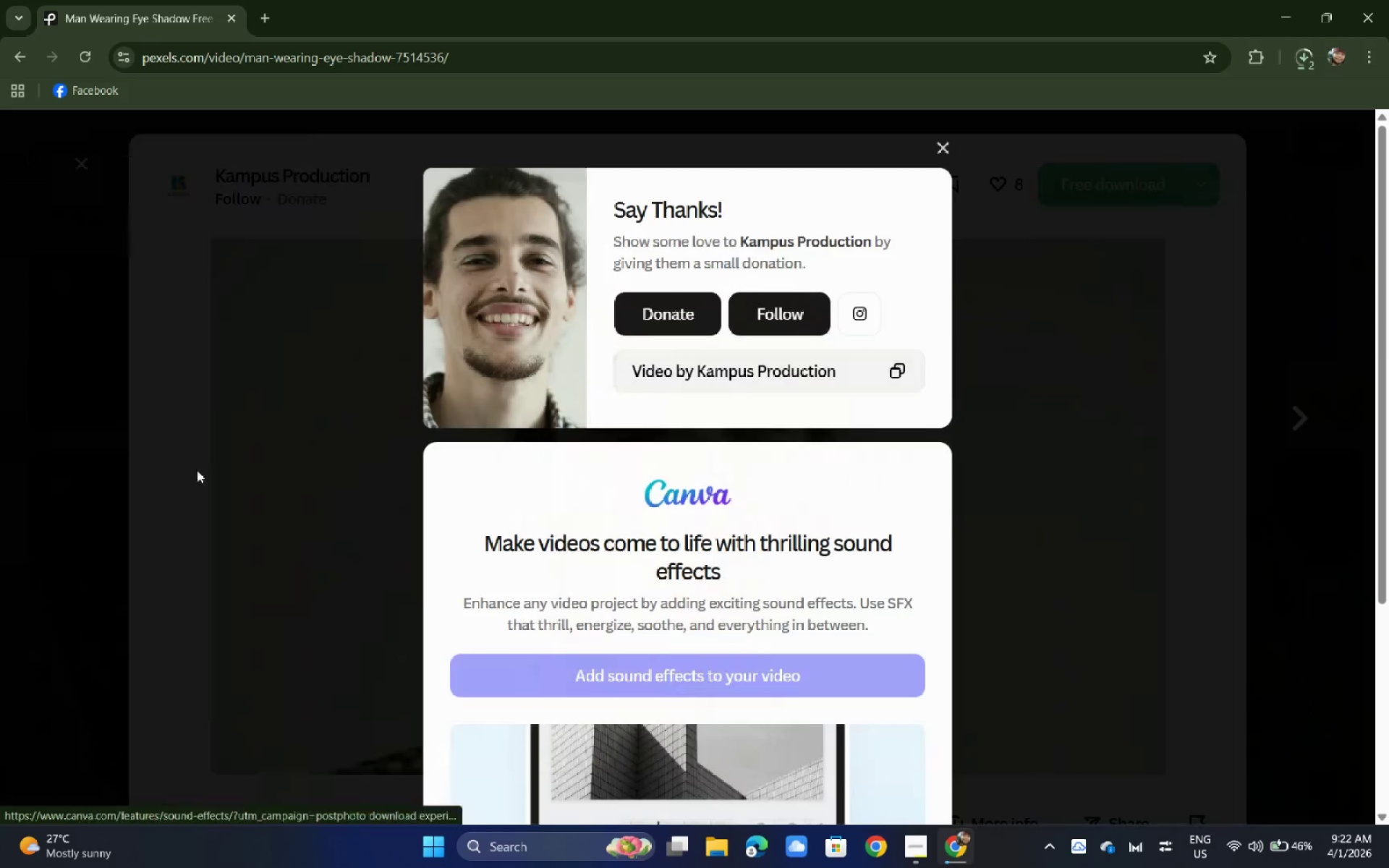 
left_click([147, 471])
 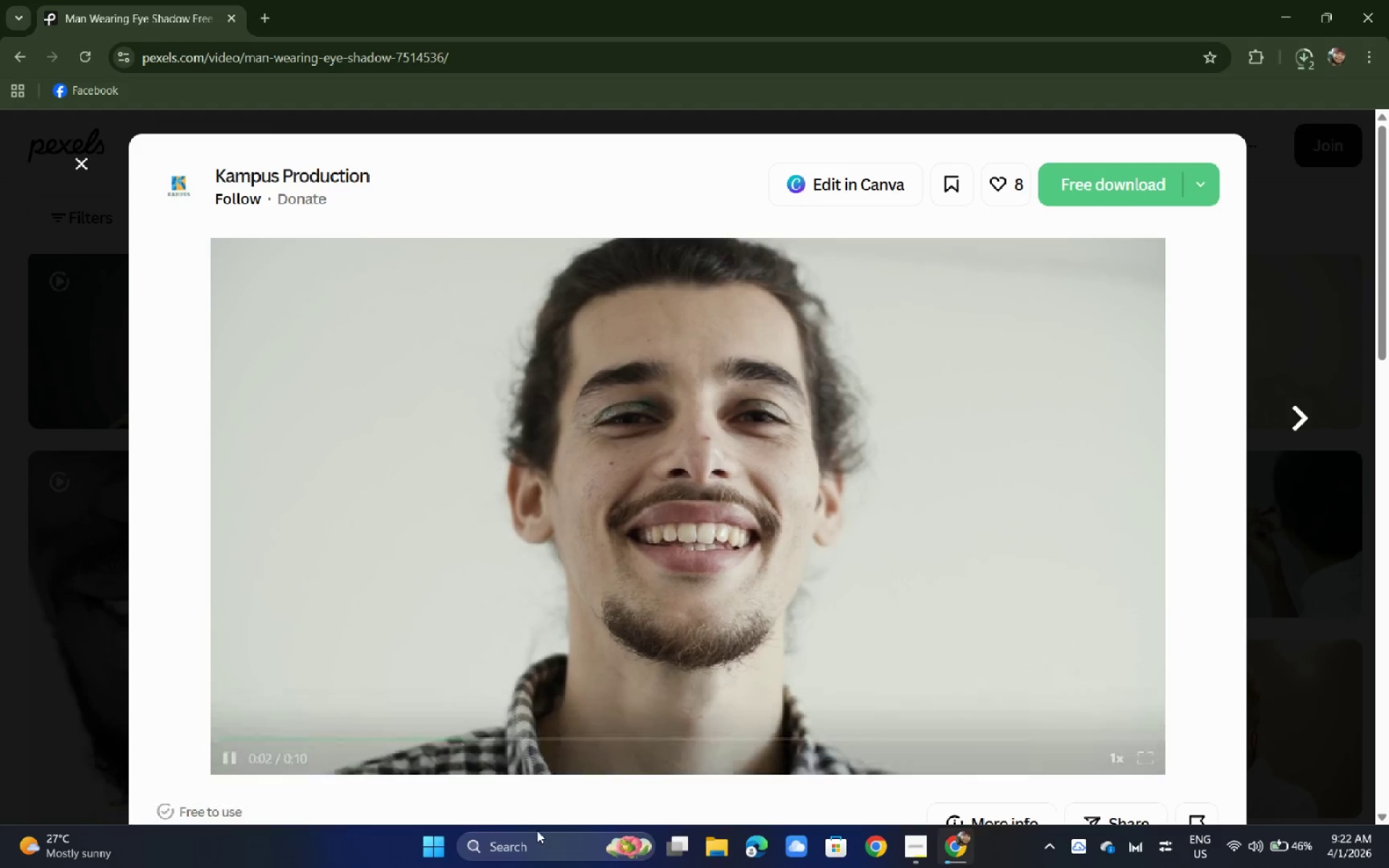 
left_click([537, 830])
 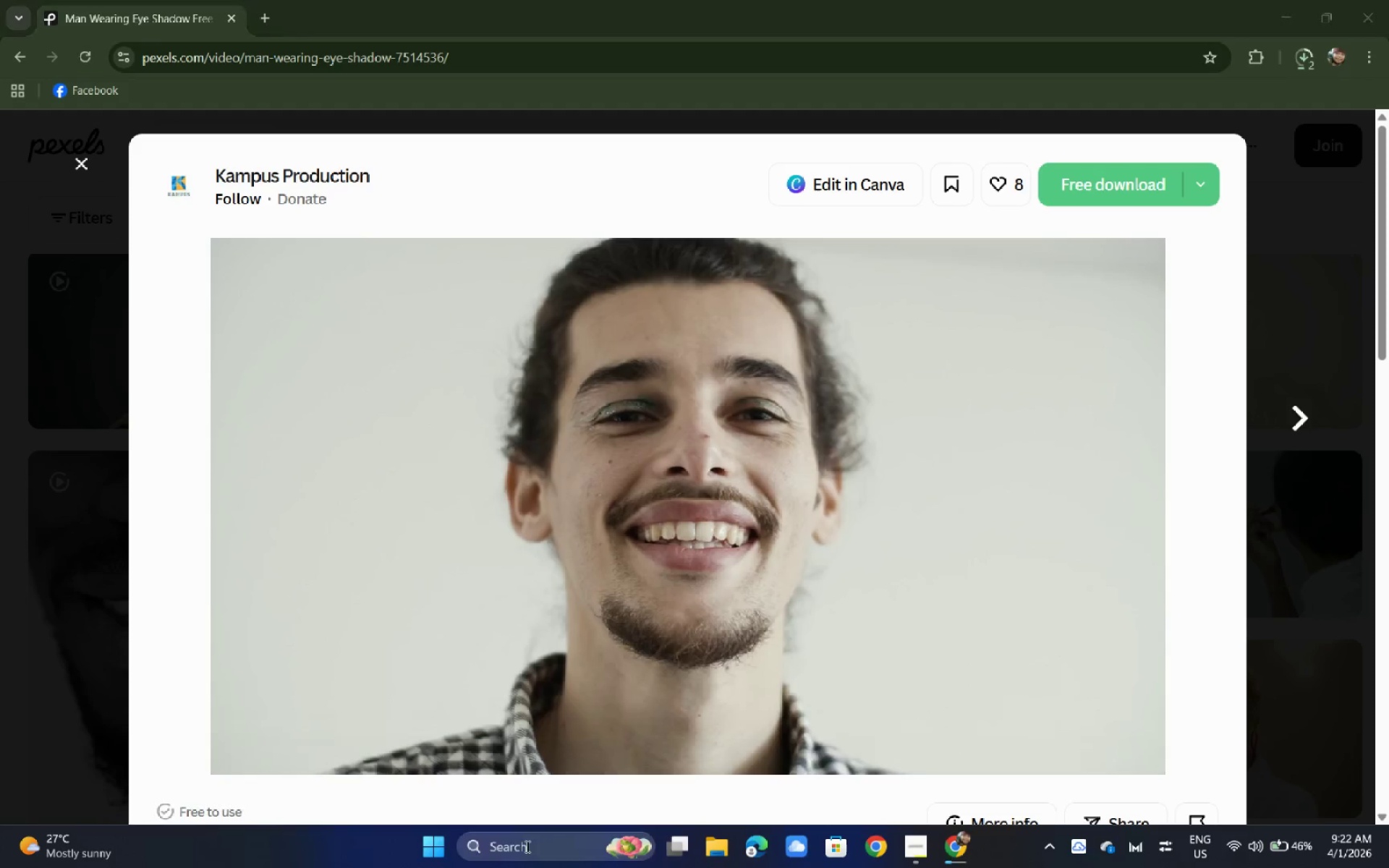 
left_click_drag(start_coordinate=[529, 844], to_coordinate=[523, 847])
 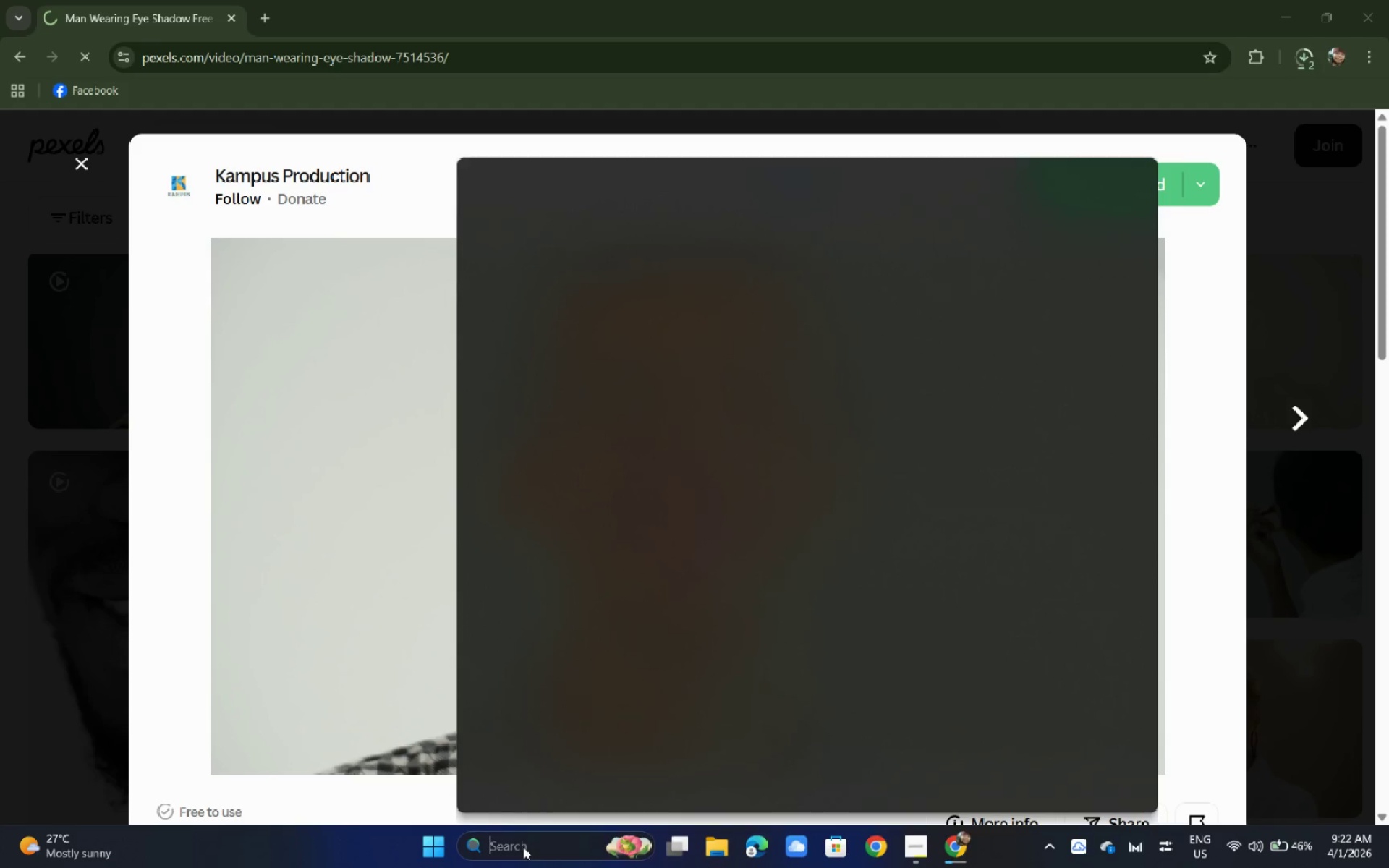 
type(cap)
 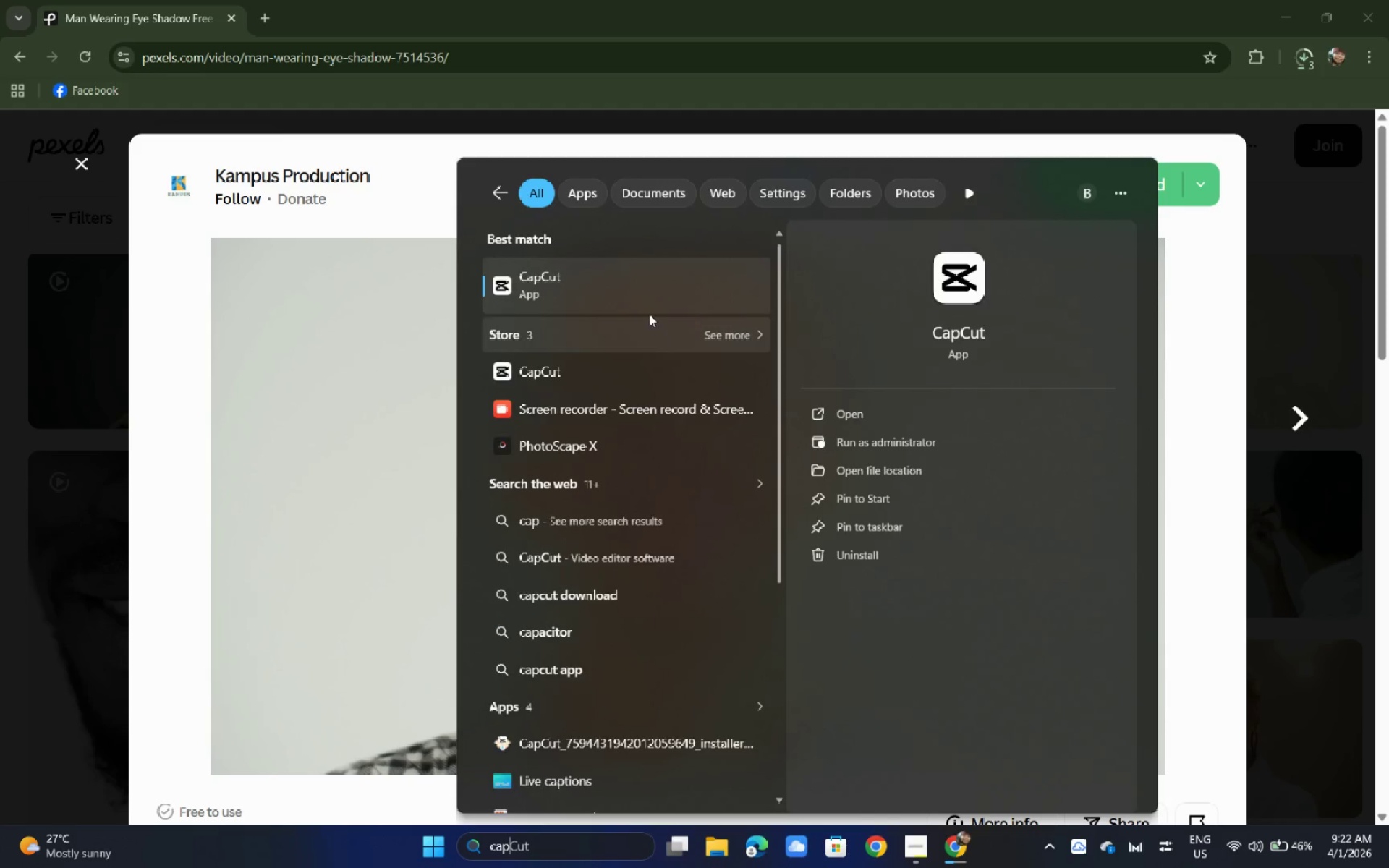 
left_click([645, 292])
 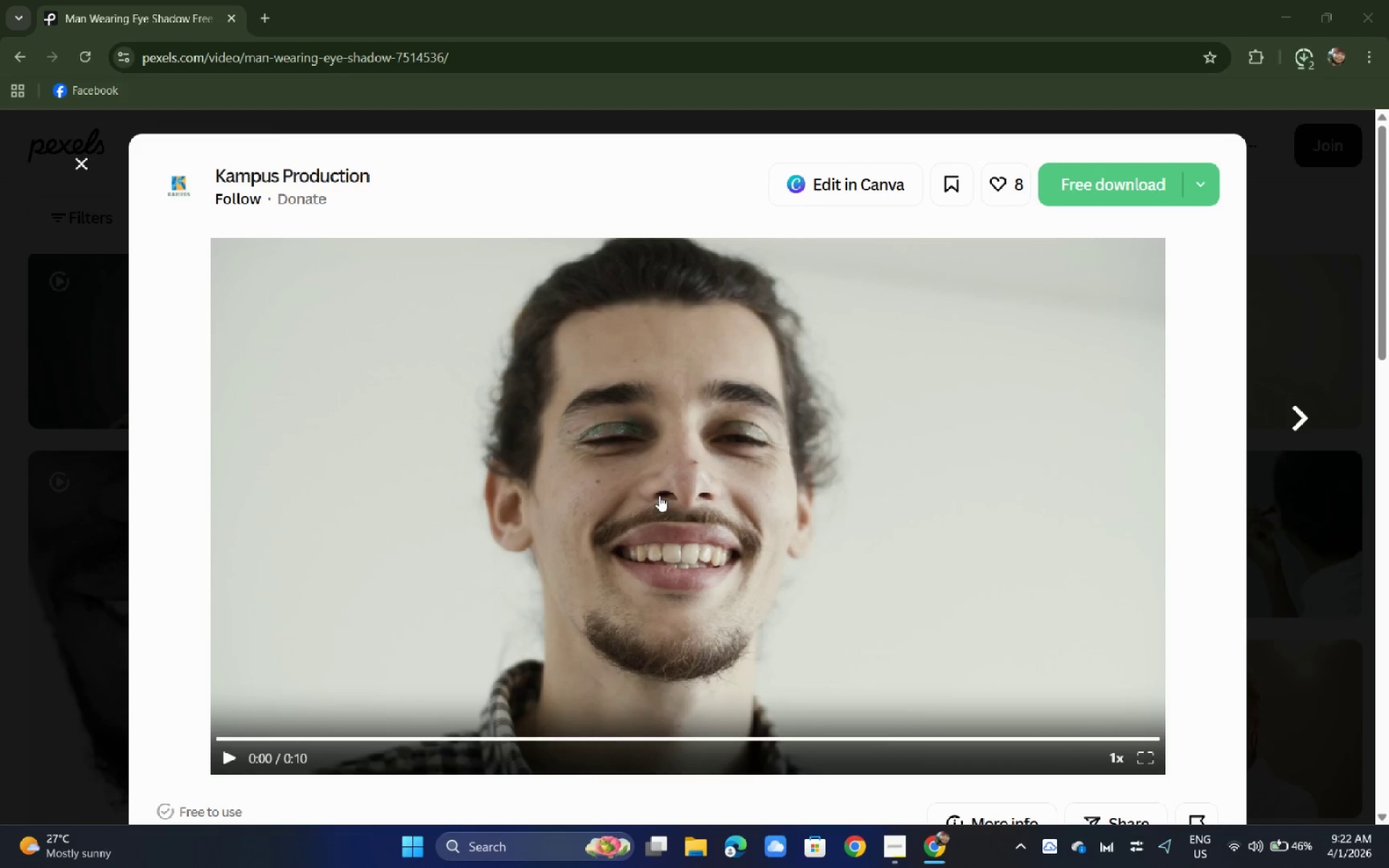 
wait(15.2)
 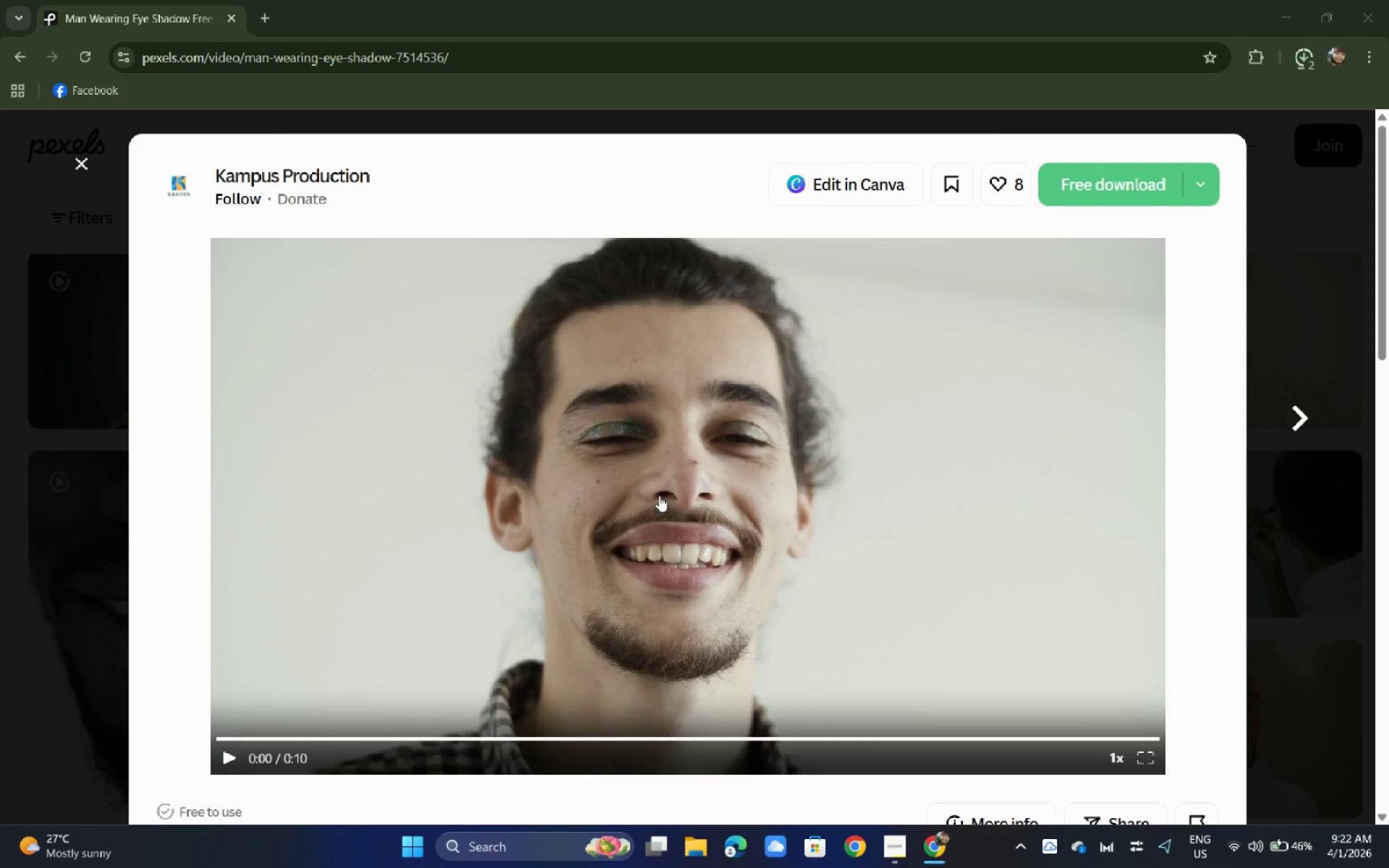 
left_click_drag(start_coordinate=[773, 116], to_coordinate=[778, 118])
 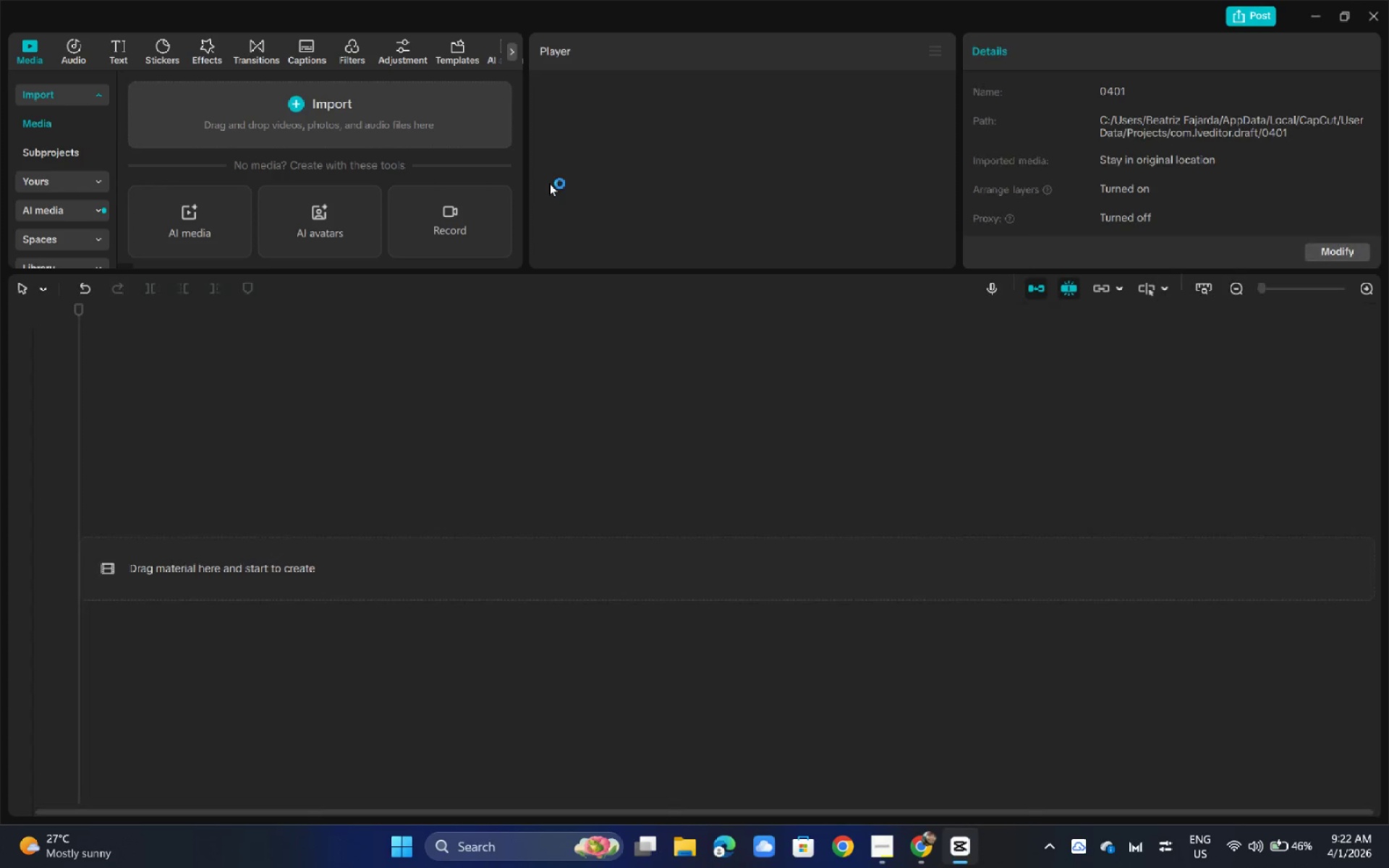 
left_click_drag(start_coordinate=[577, 273], to_coordinate=[572, 341])
 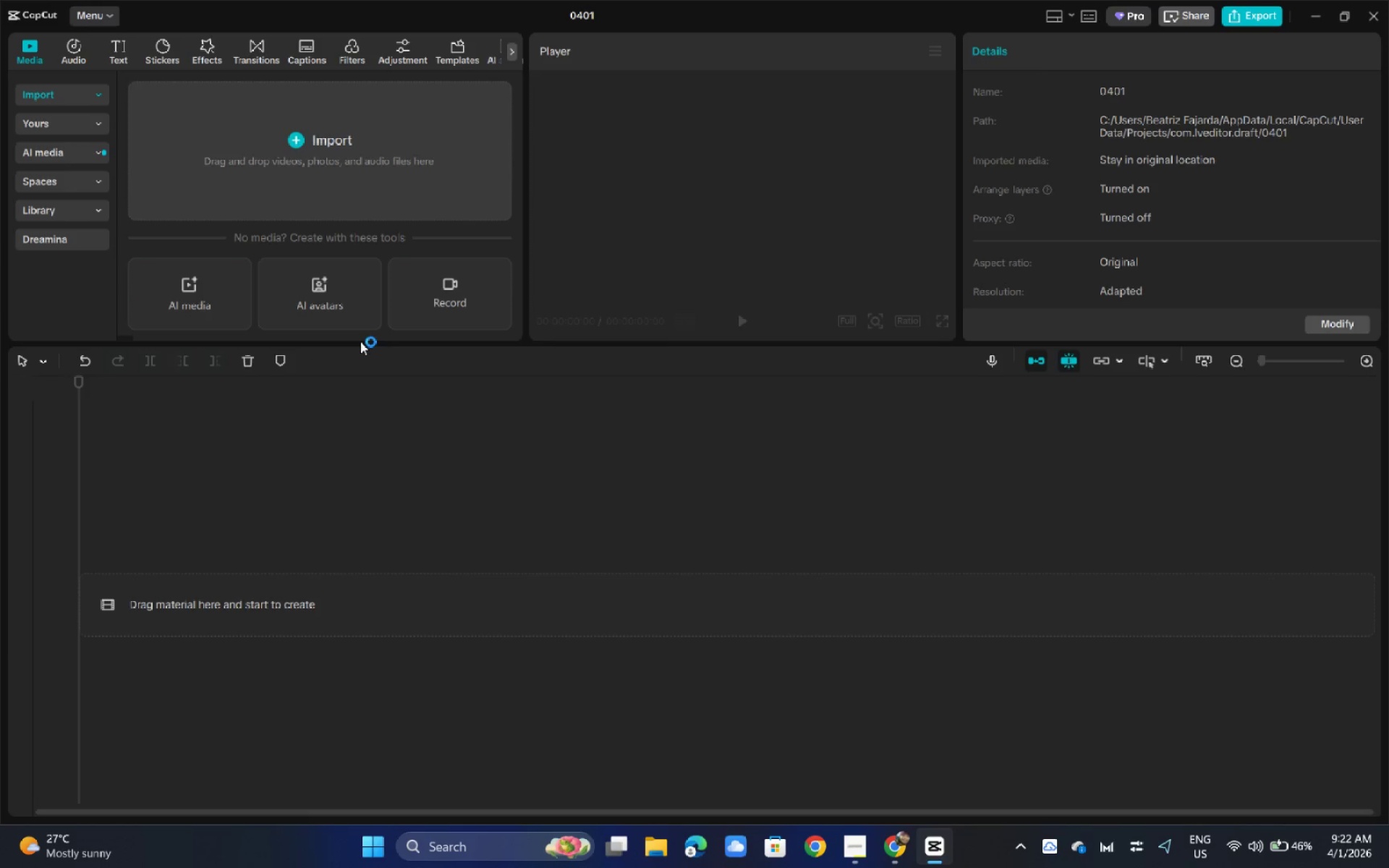 
wait(6.54)
 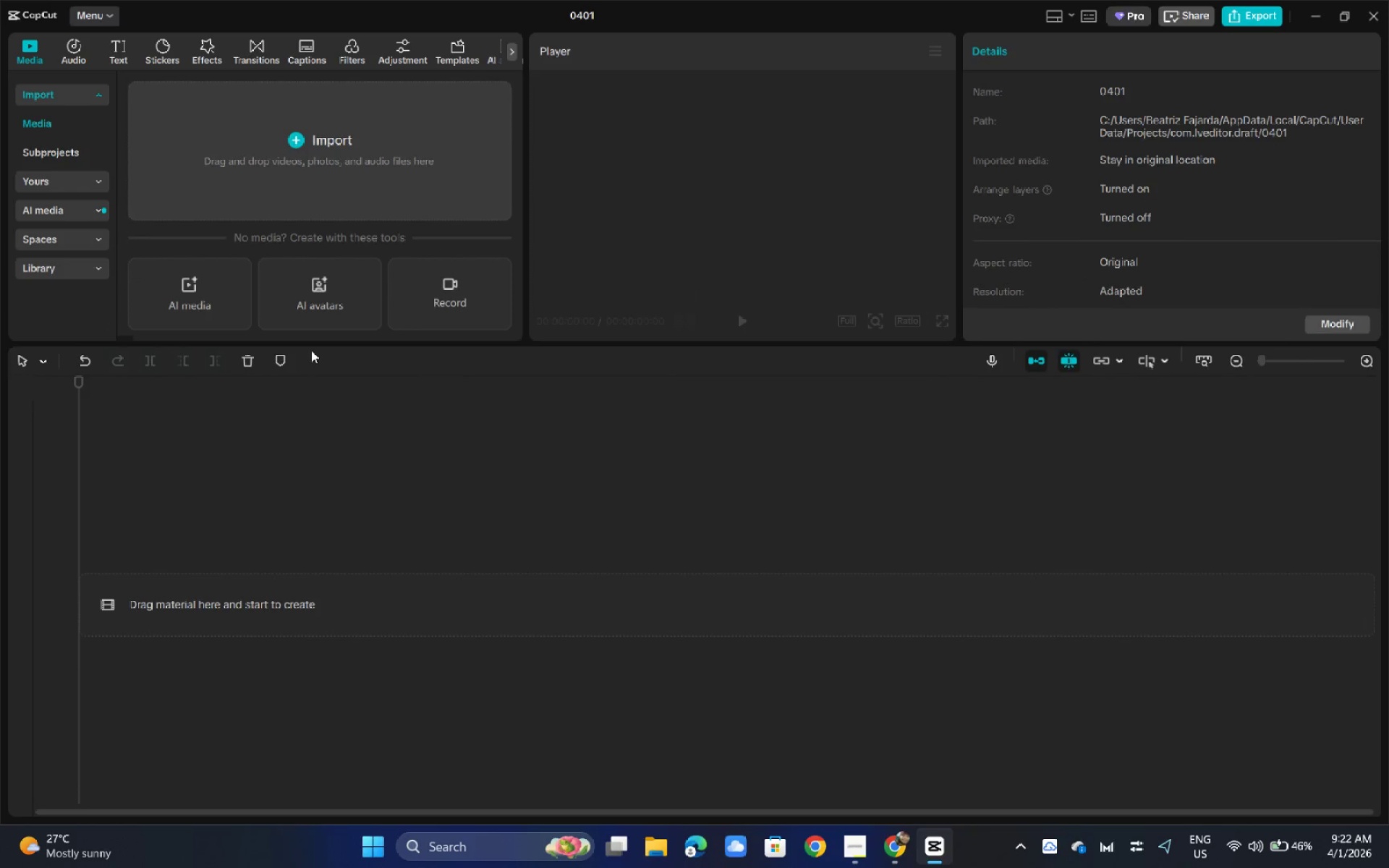 
left_click([886, 856])
 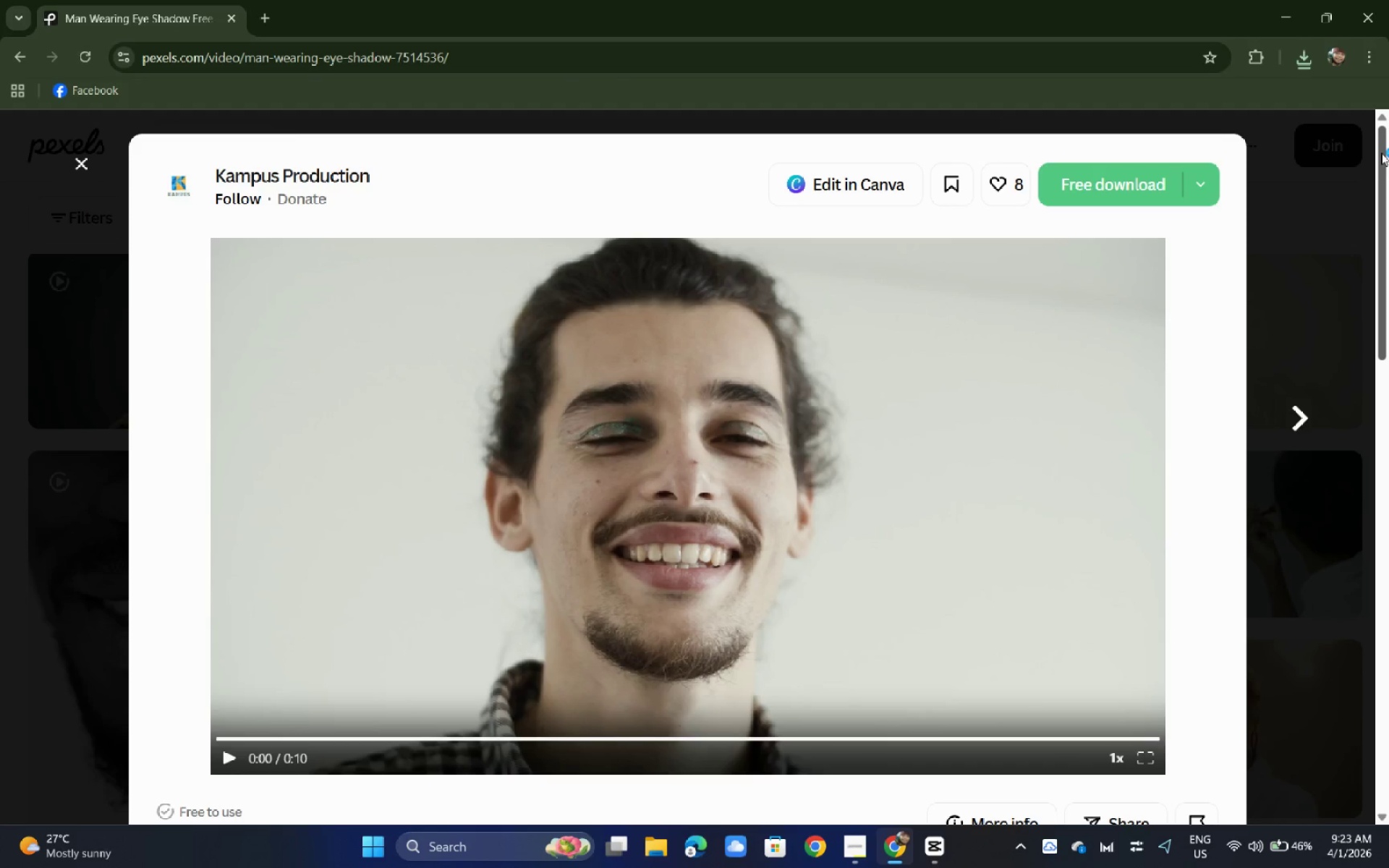 
left_click([1306, 60])